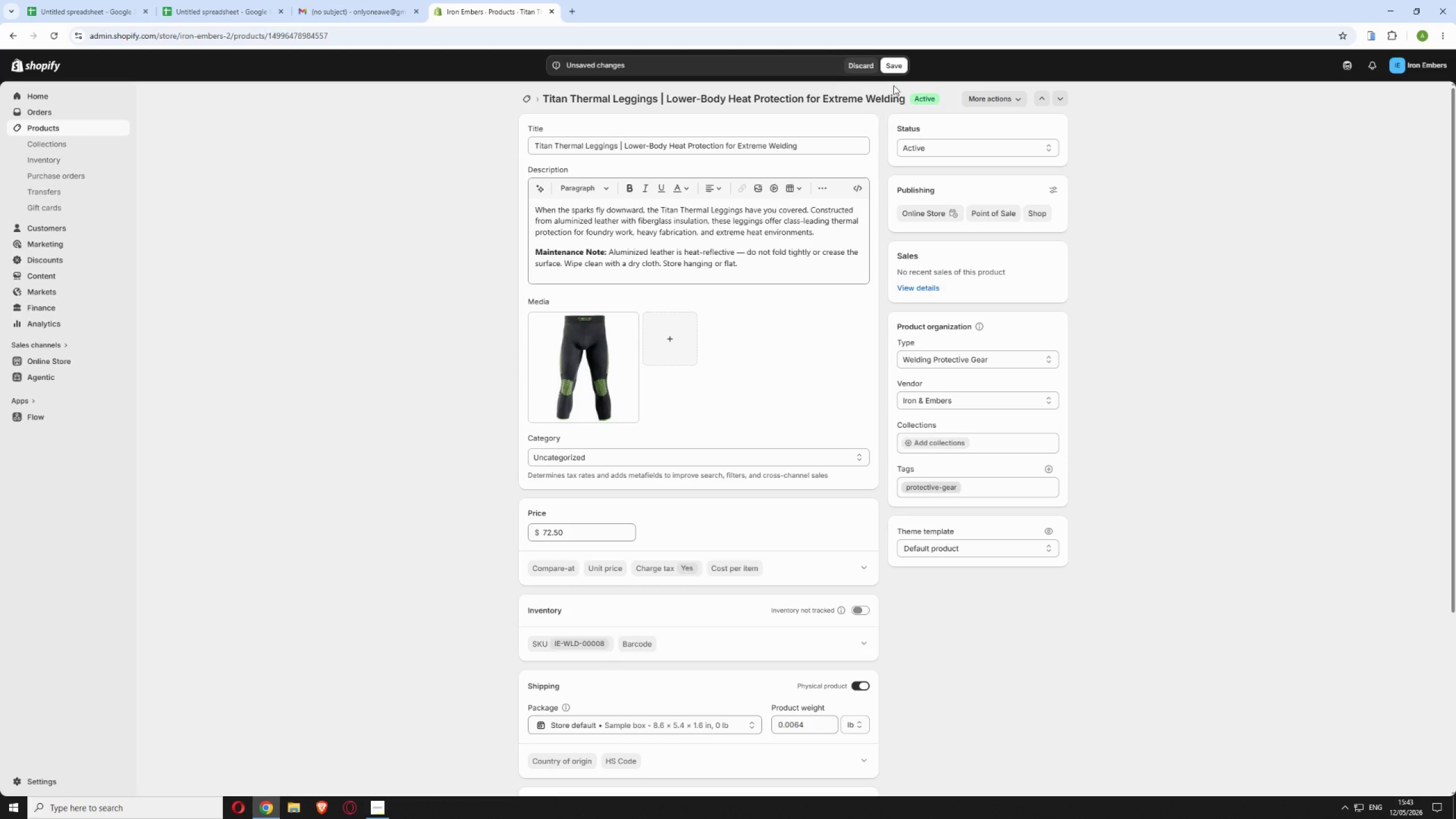 
left_click([894, 66])
 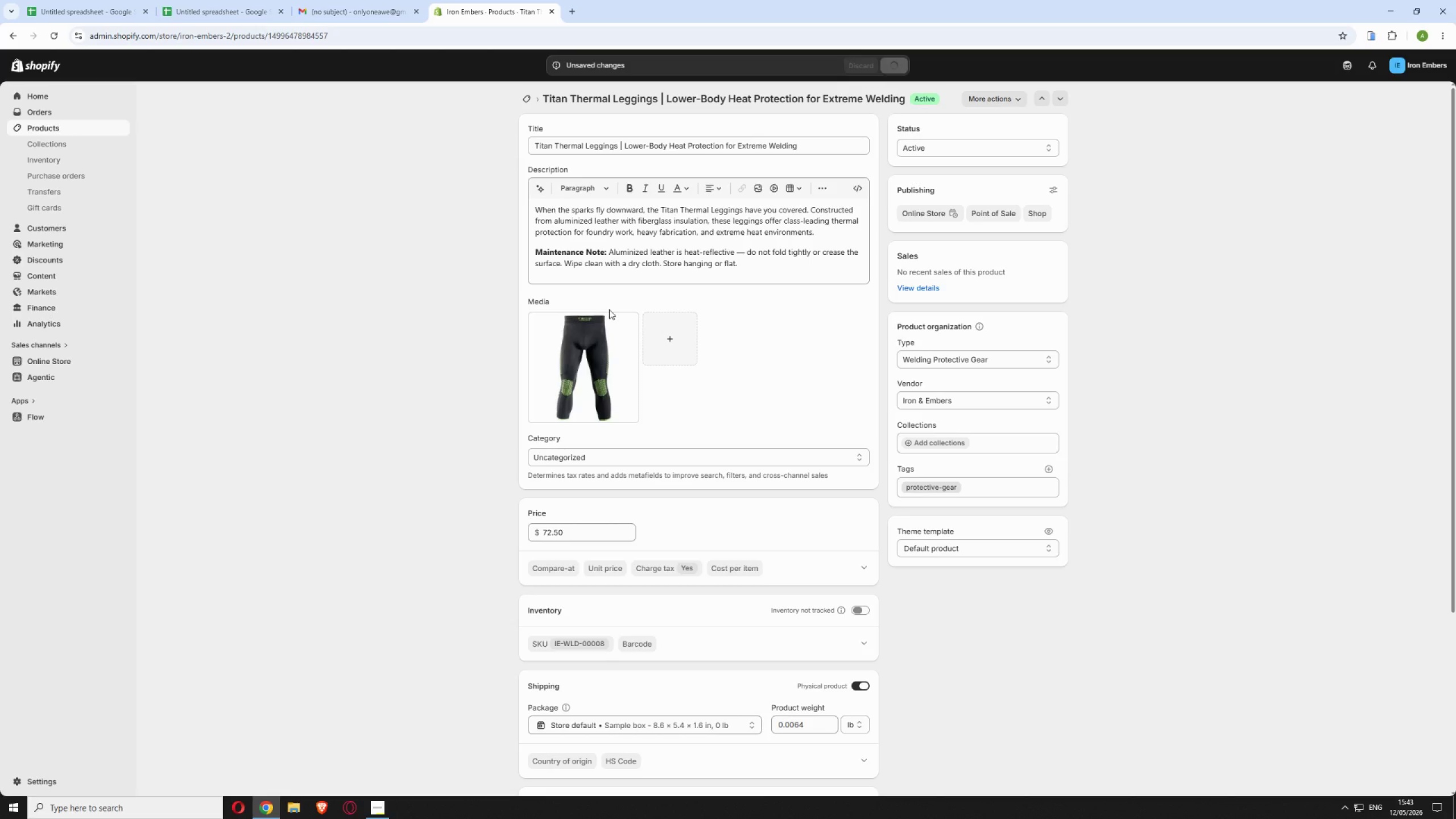 
left_click([526, 99])
 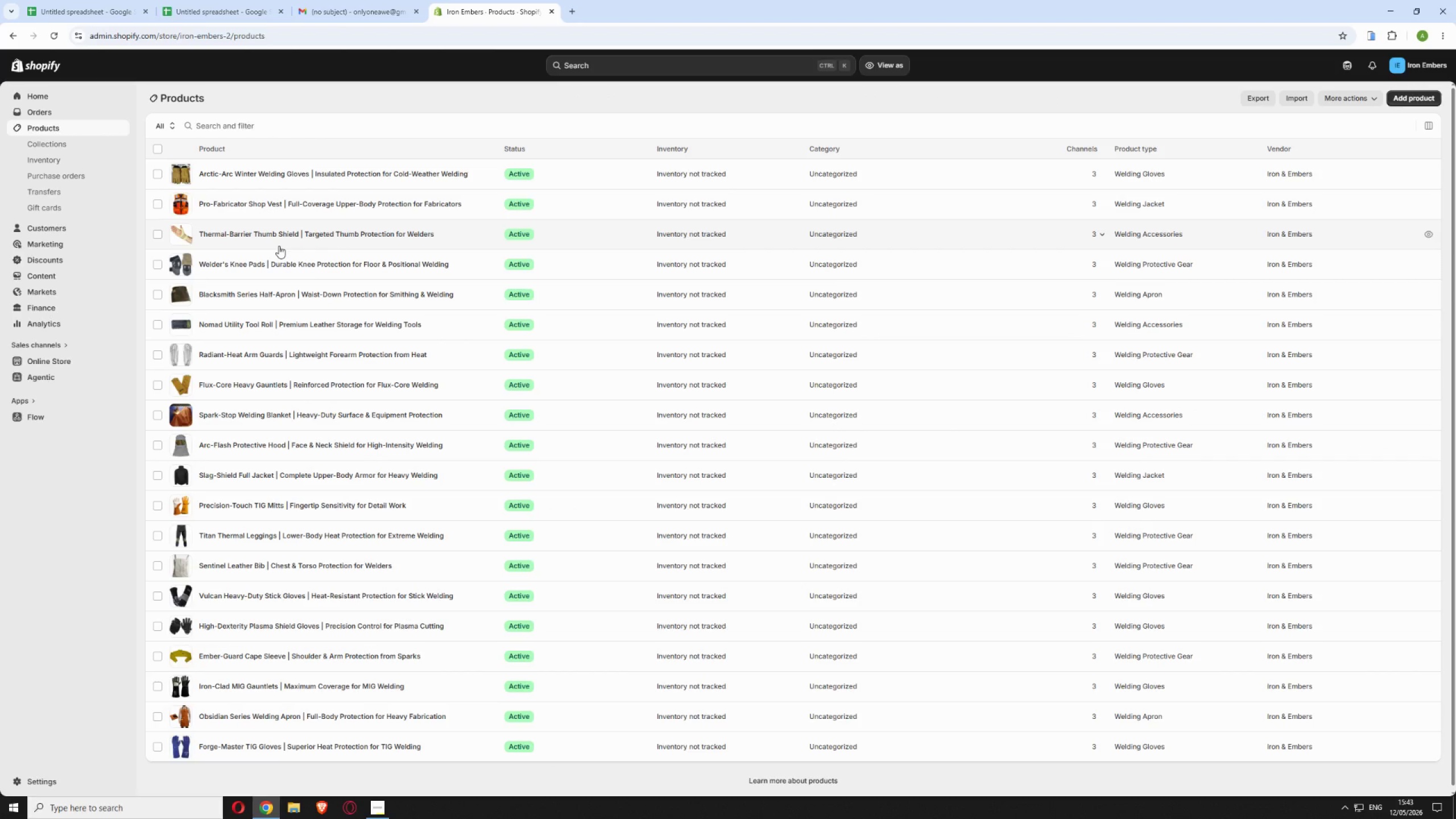 
wait(12.44)
 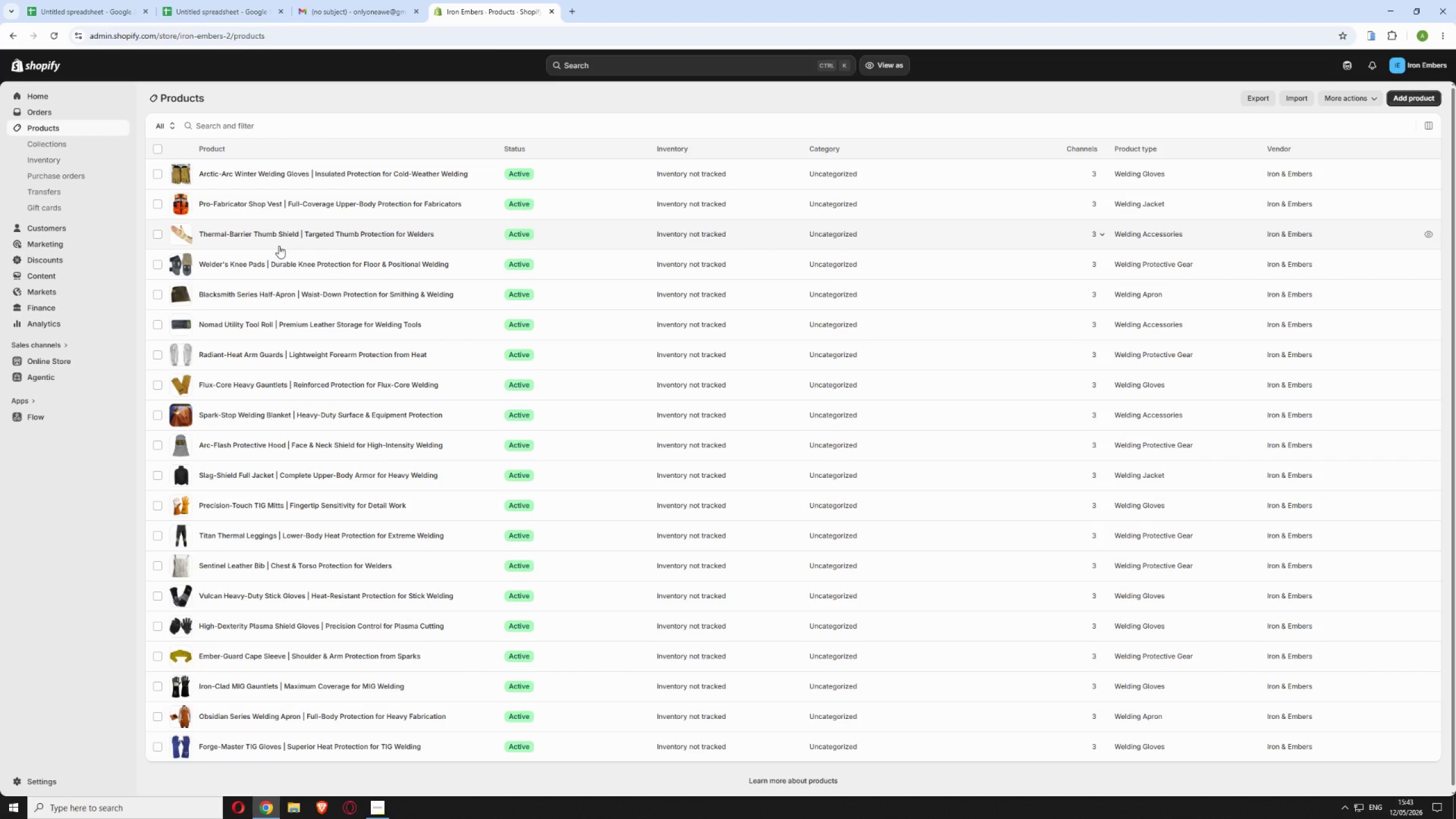 
left_click([463, 441])
 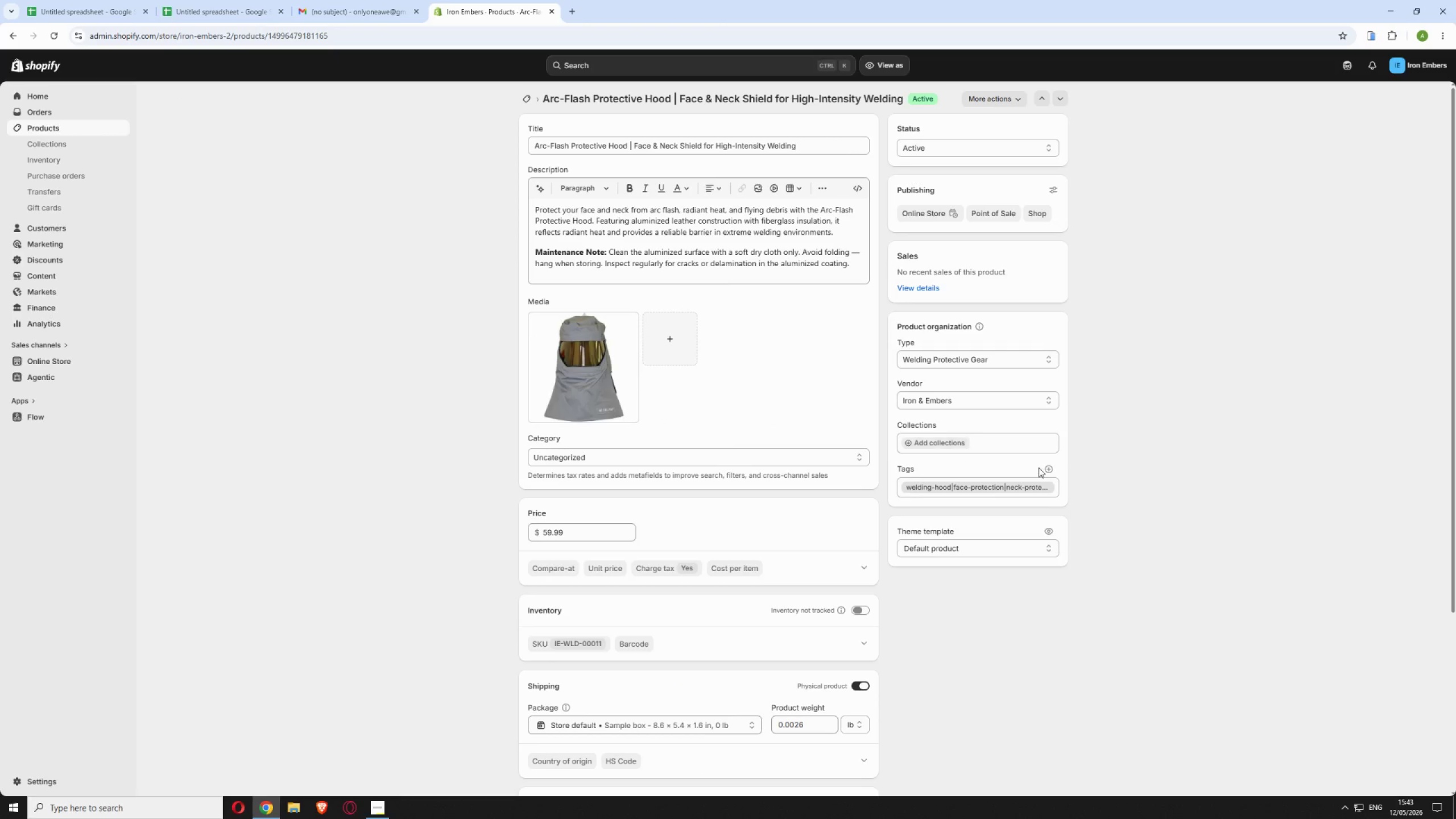 
left_click([1046, 489])
 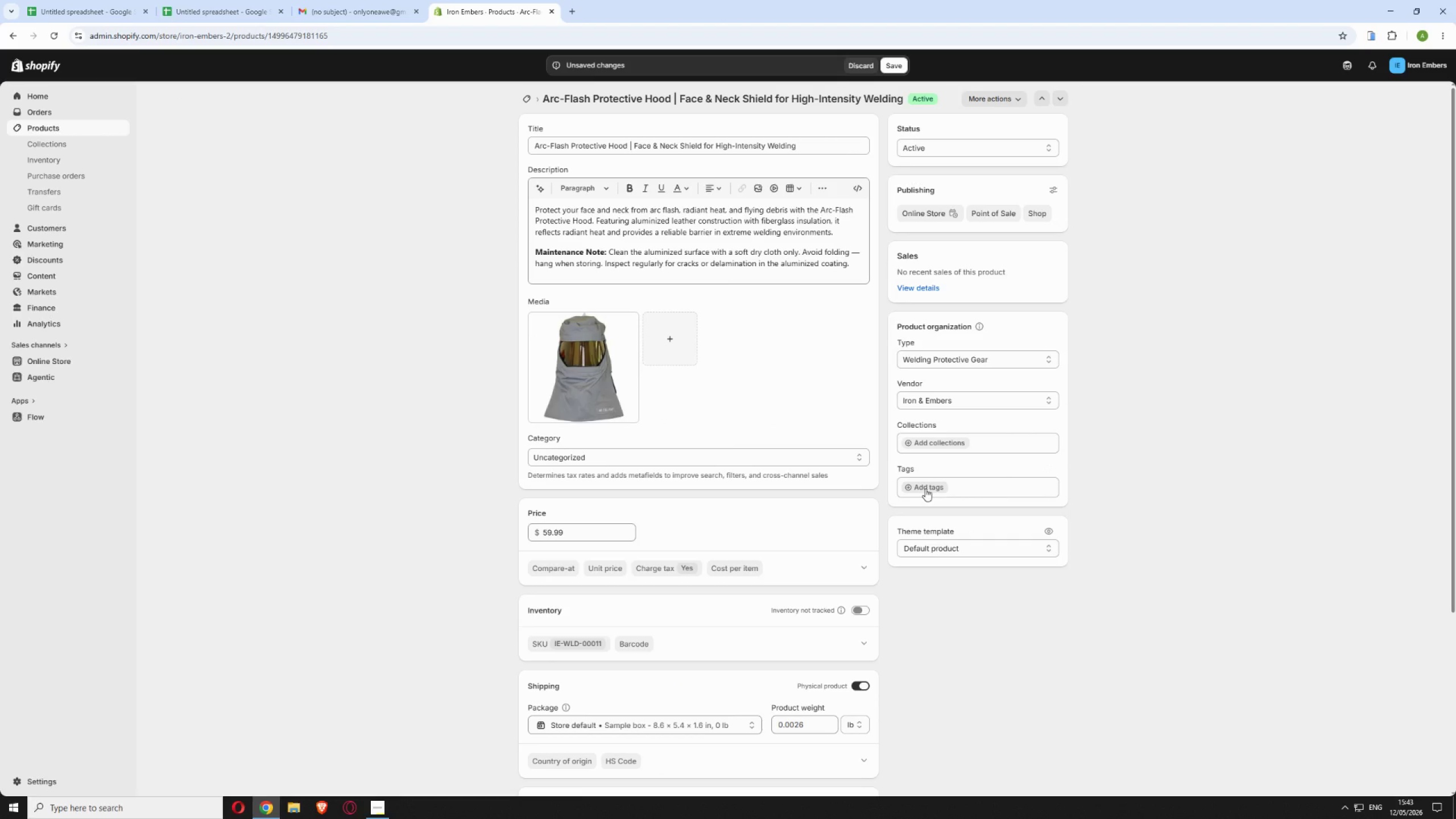 
left_click([924, 488])
 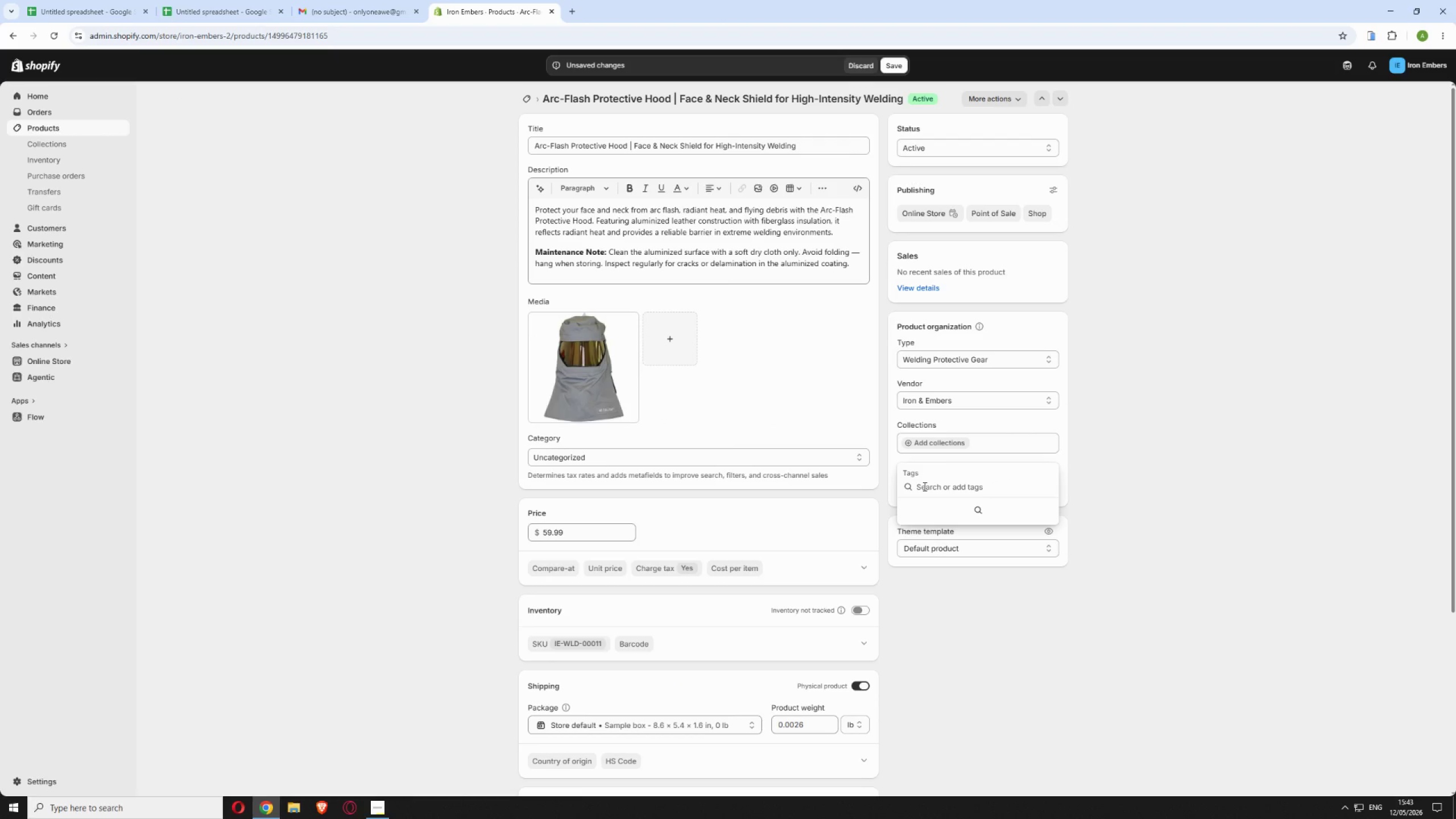 
key(Control+V)
 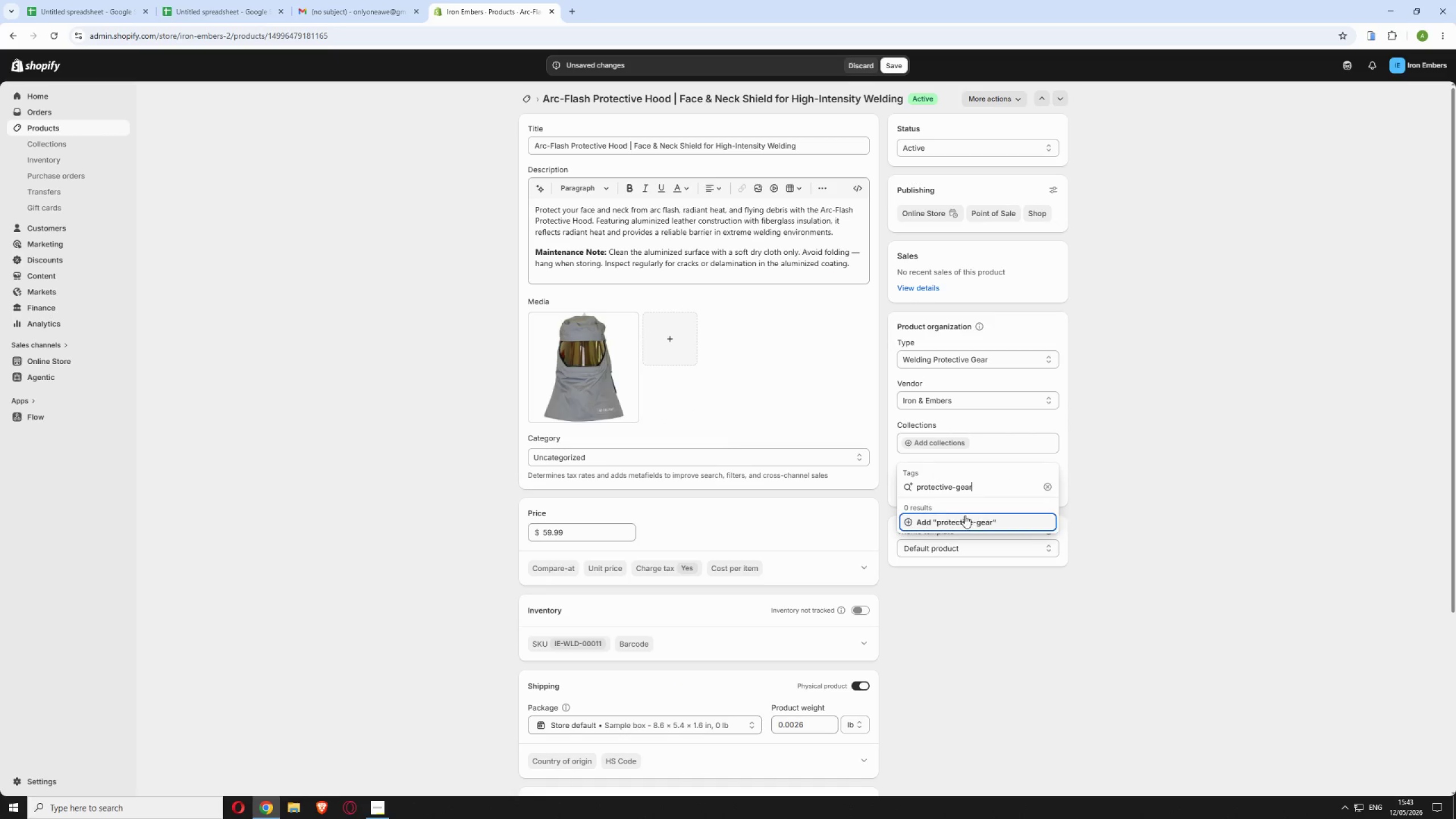 
left_click([966, 516])
 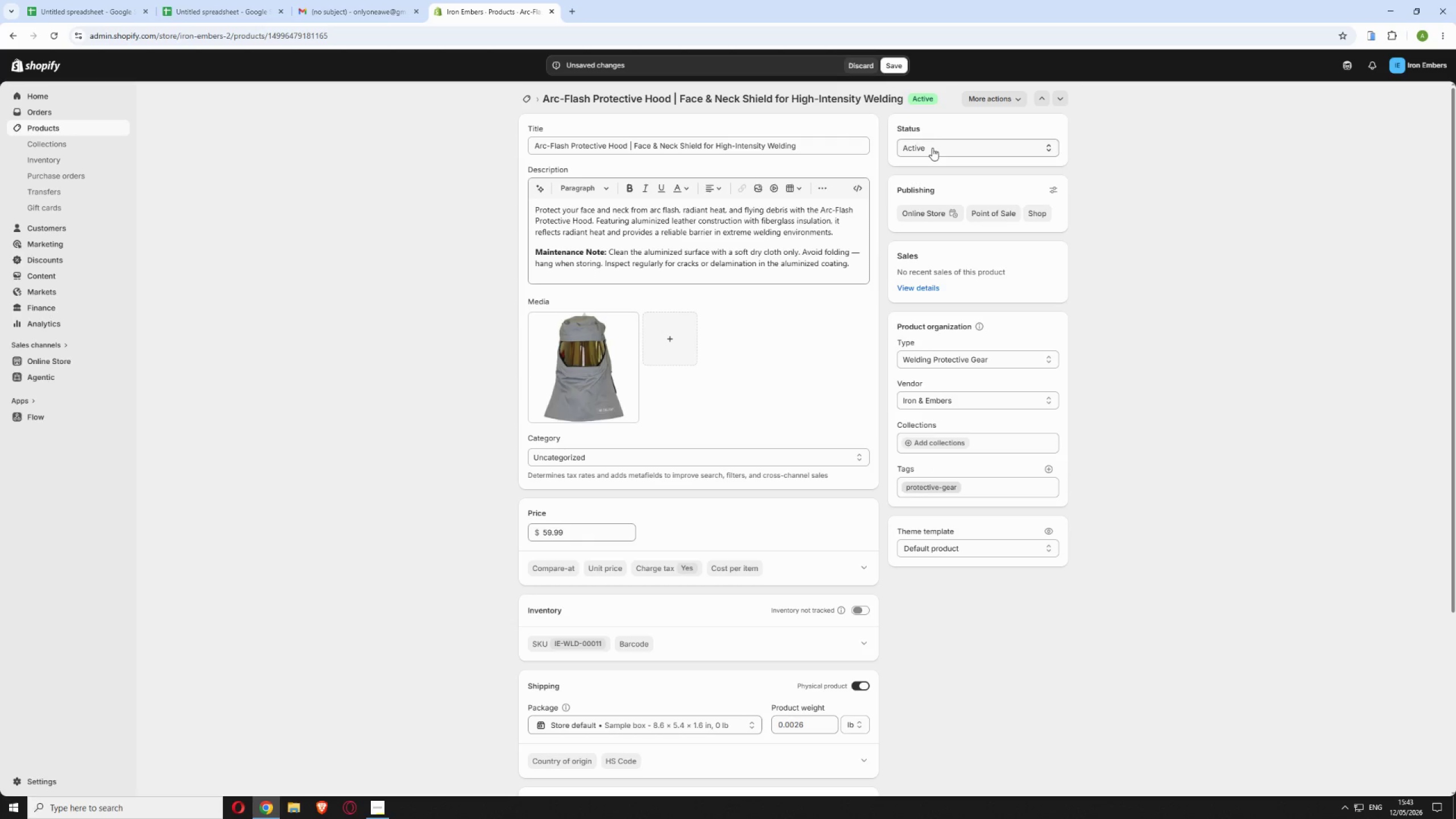 
left_click([890, 65])
 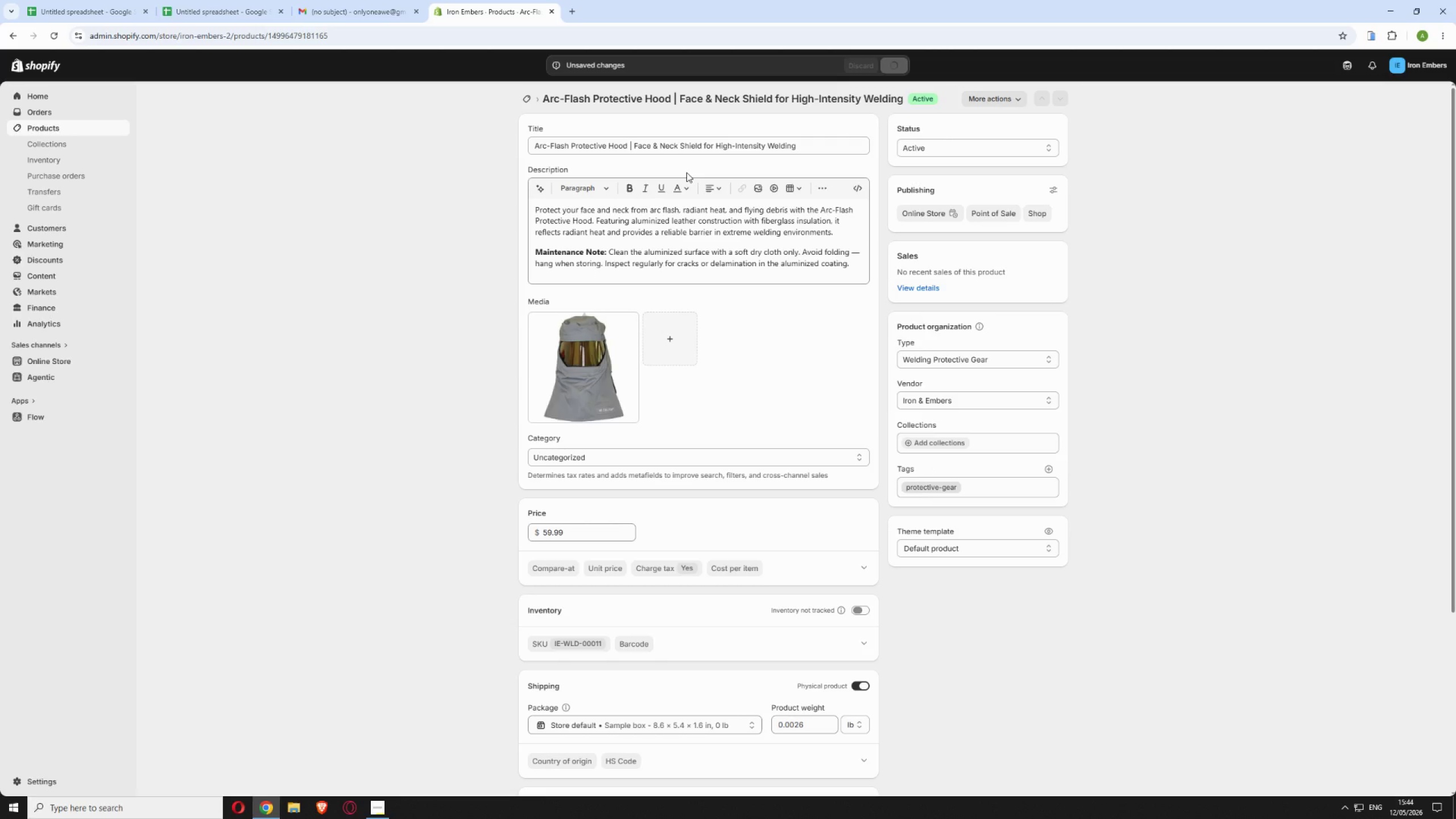 
mouse_move([679, 181])
 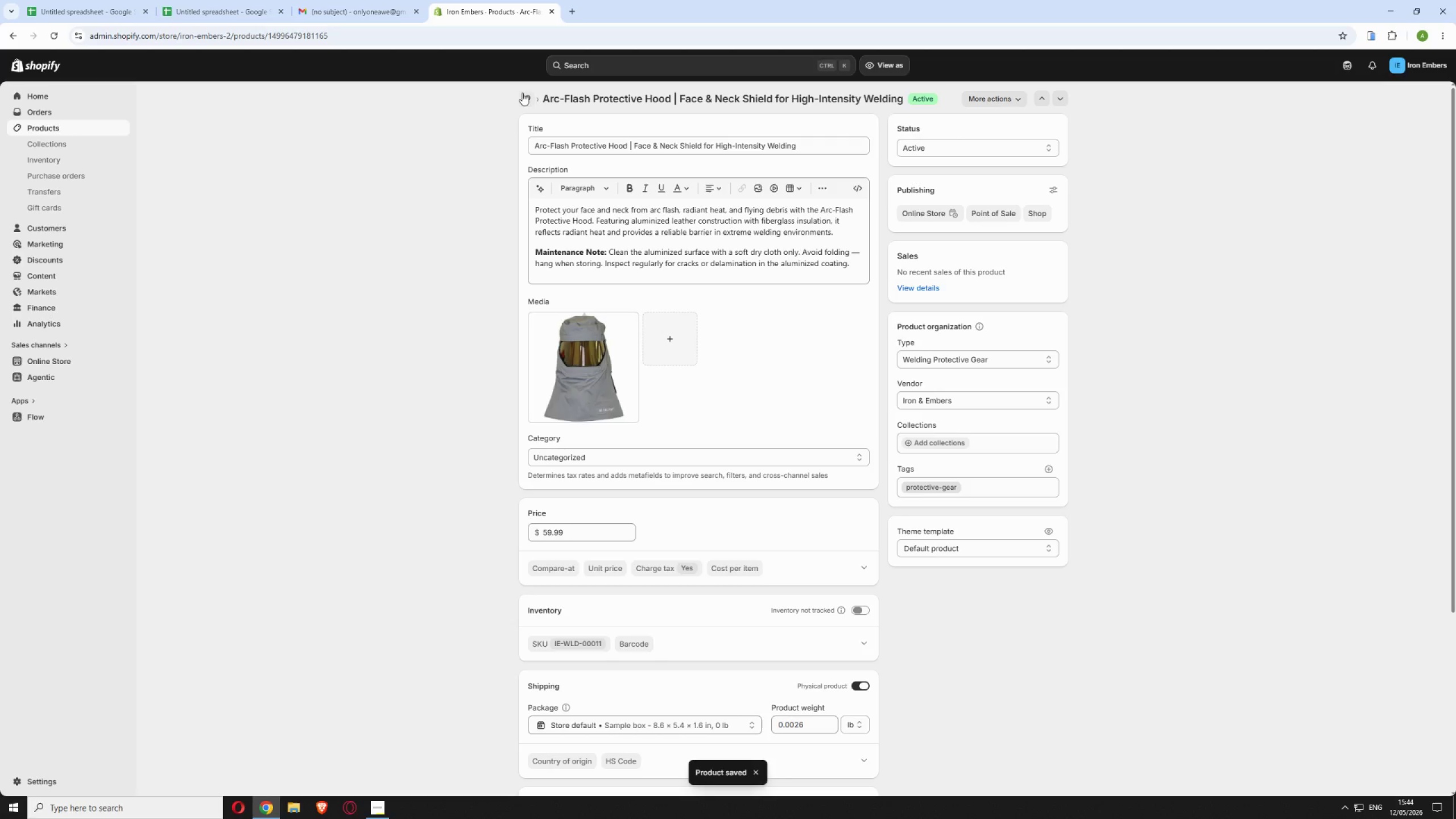 
left_click([523, 93])
 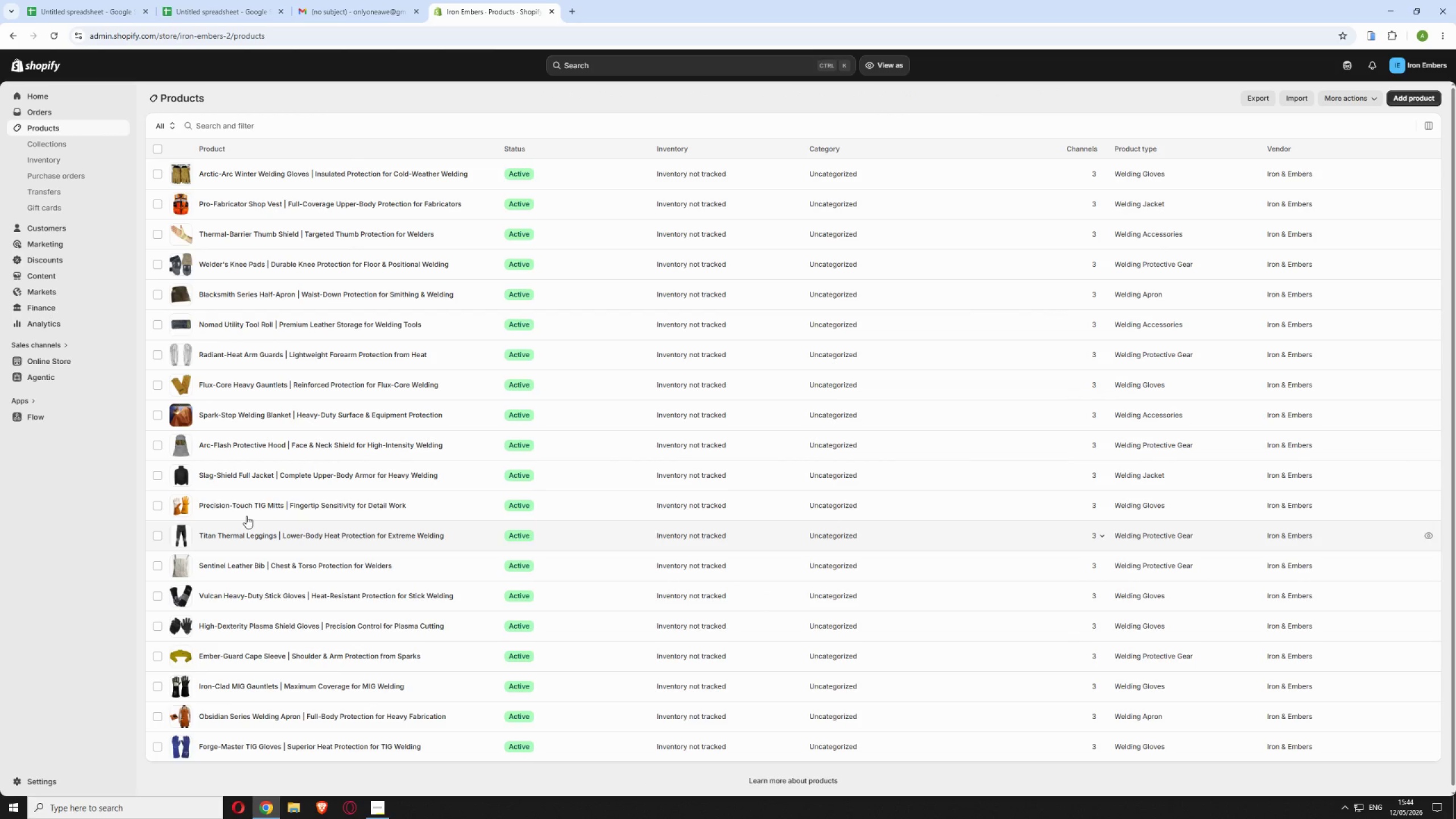 
wait(6.59)
 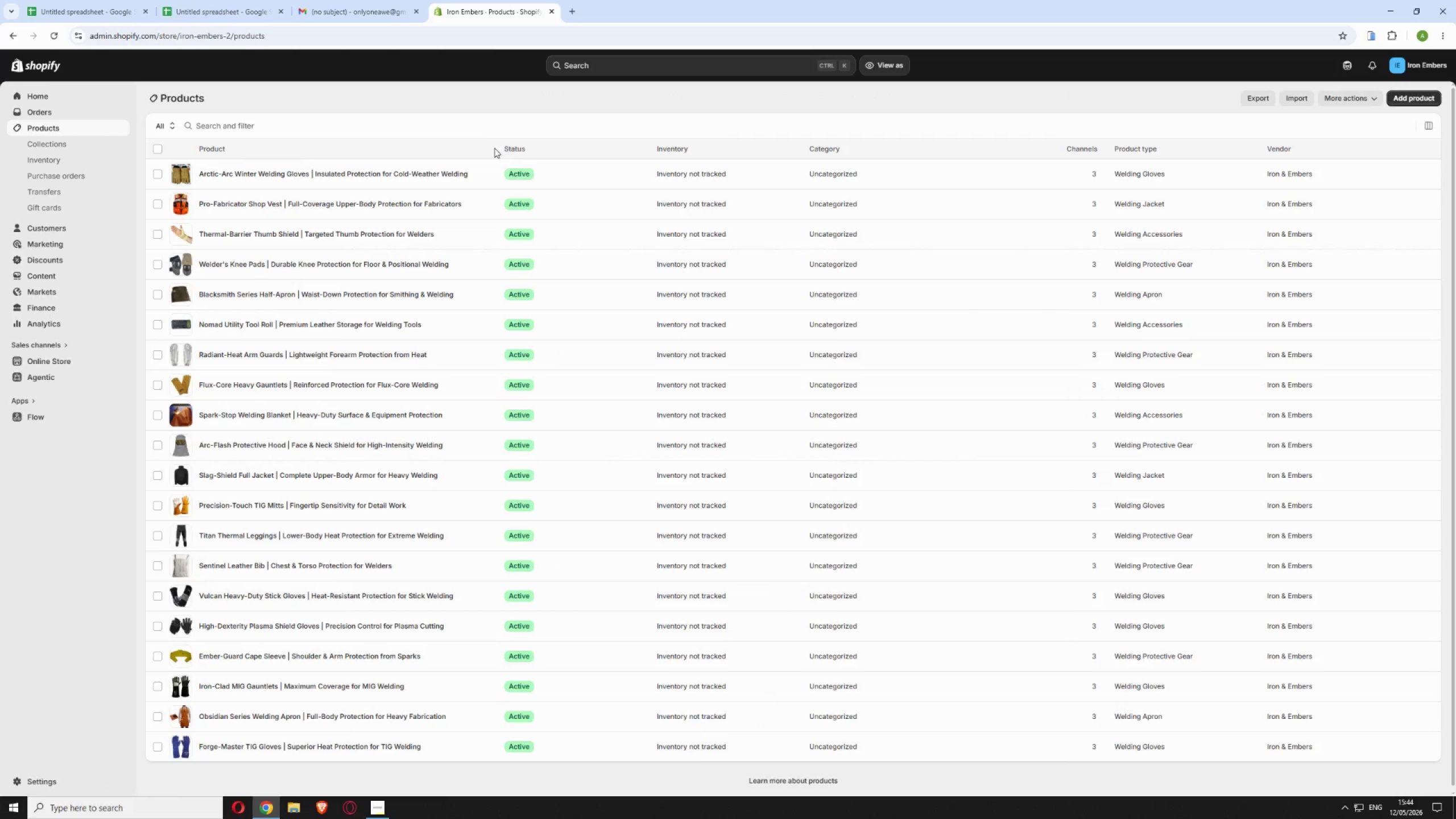 
left_click([479, 291])
 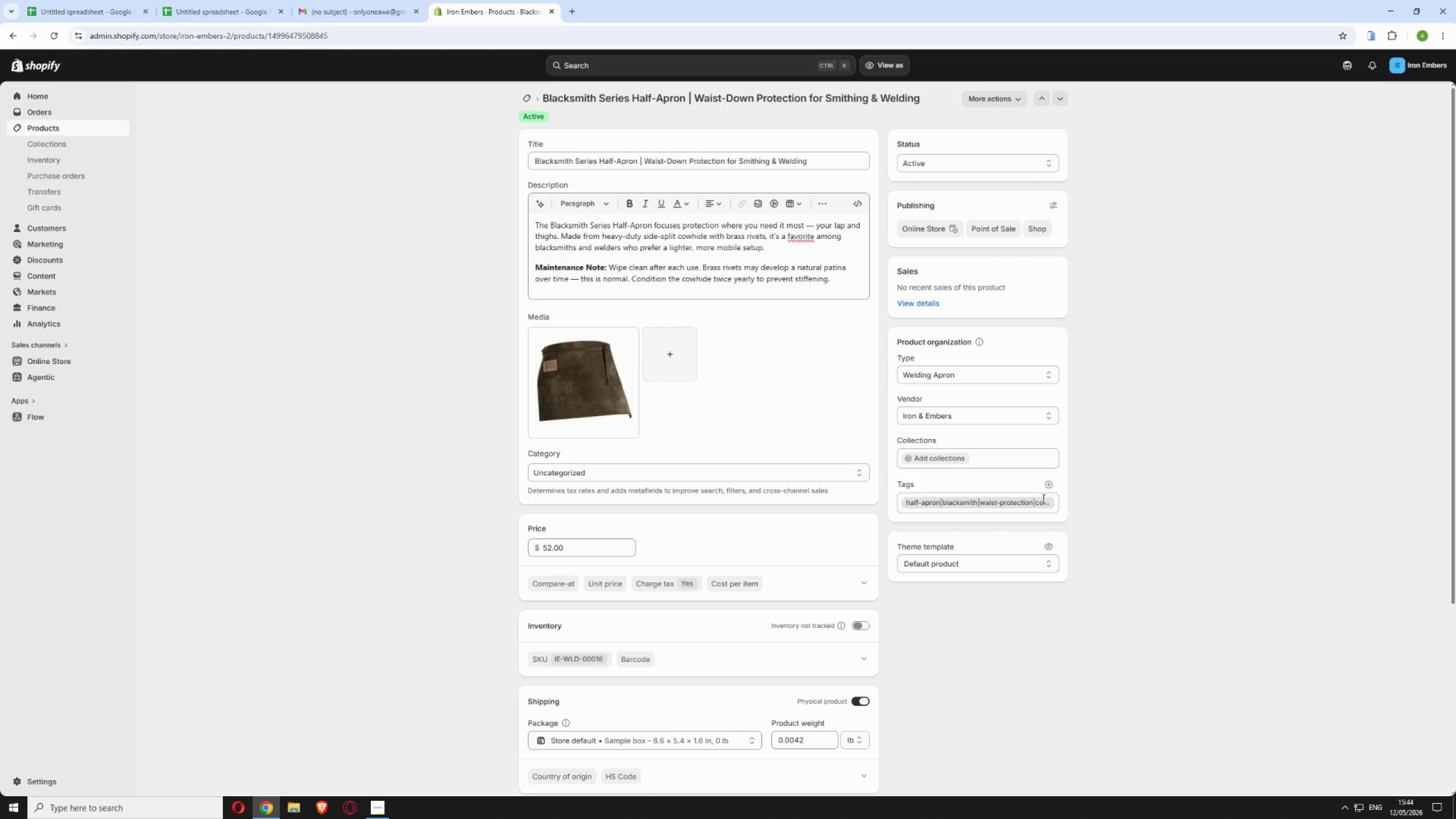 
wait(5.12)
 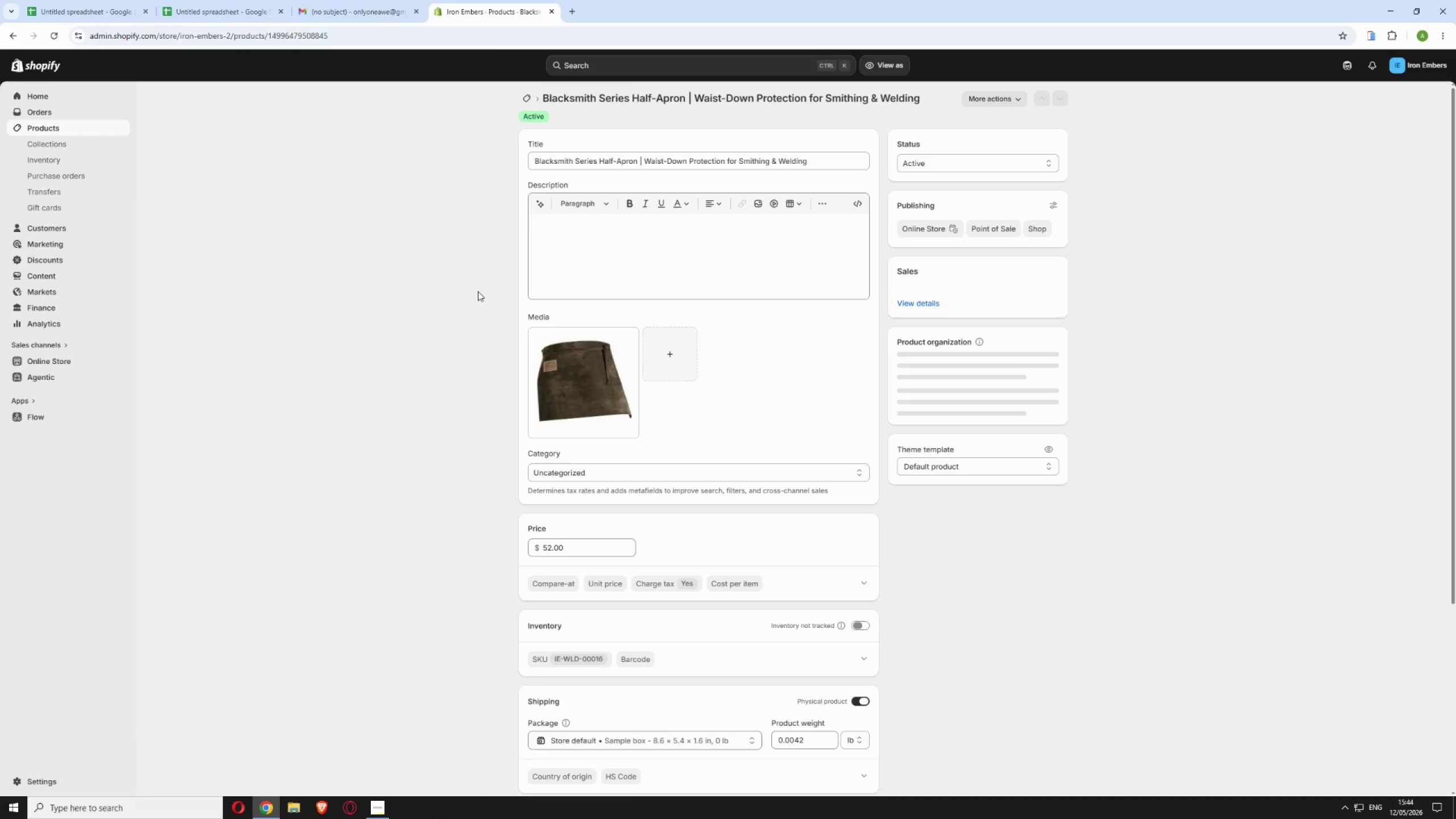 
left_click([915, 502])
 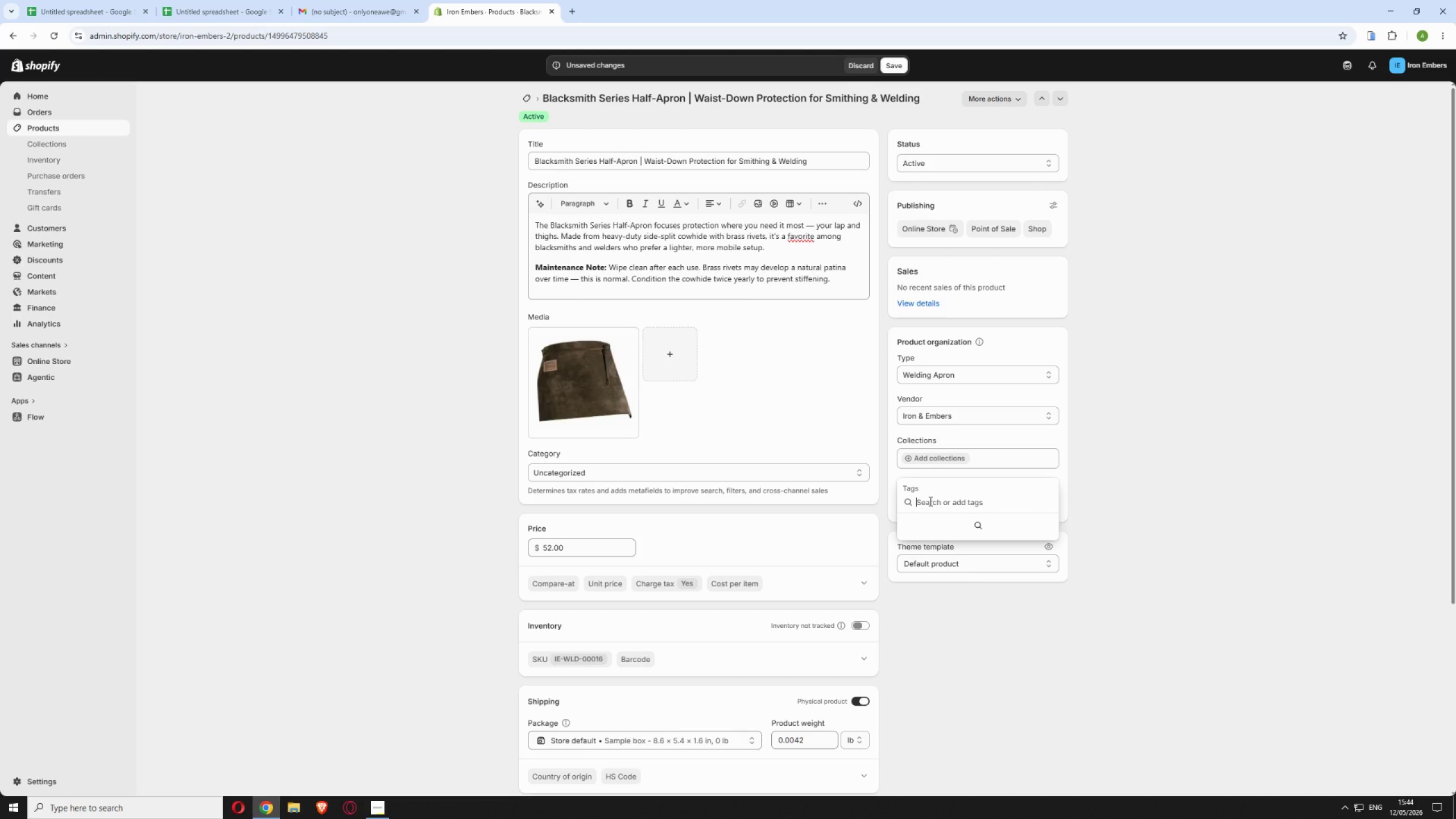 
key(Control+V)
 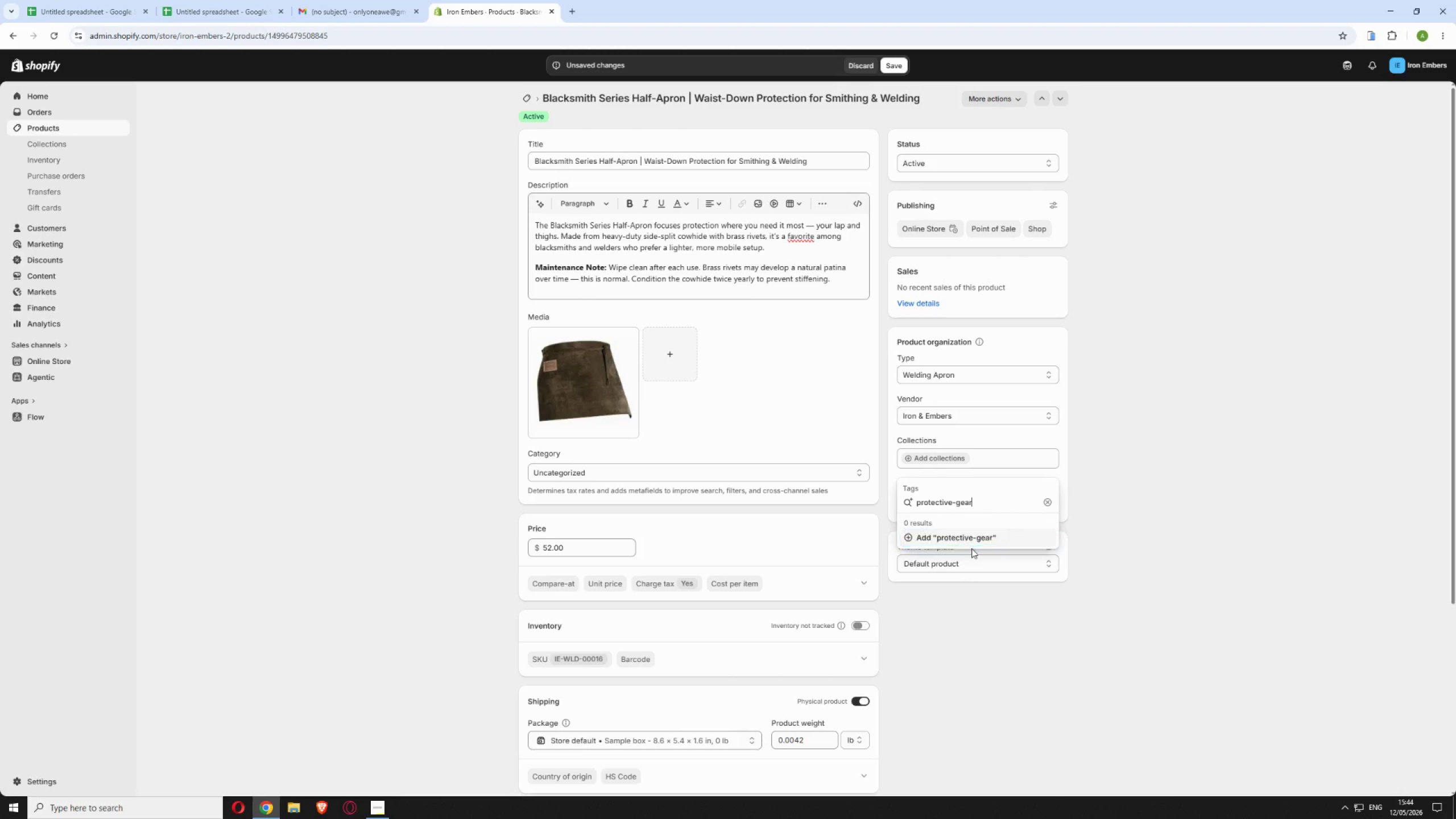 
left_click([972, 543])
 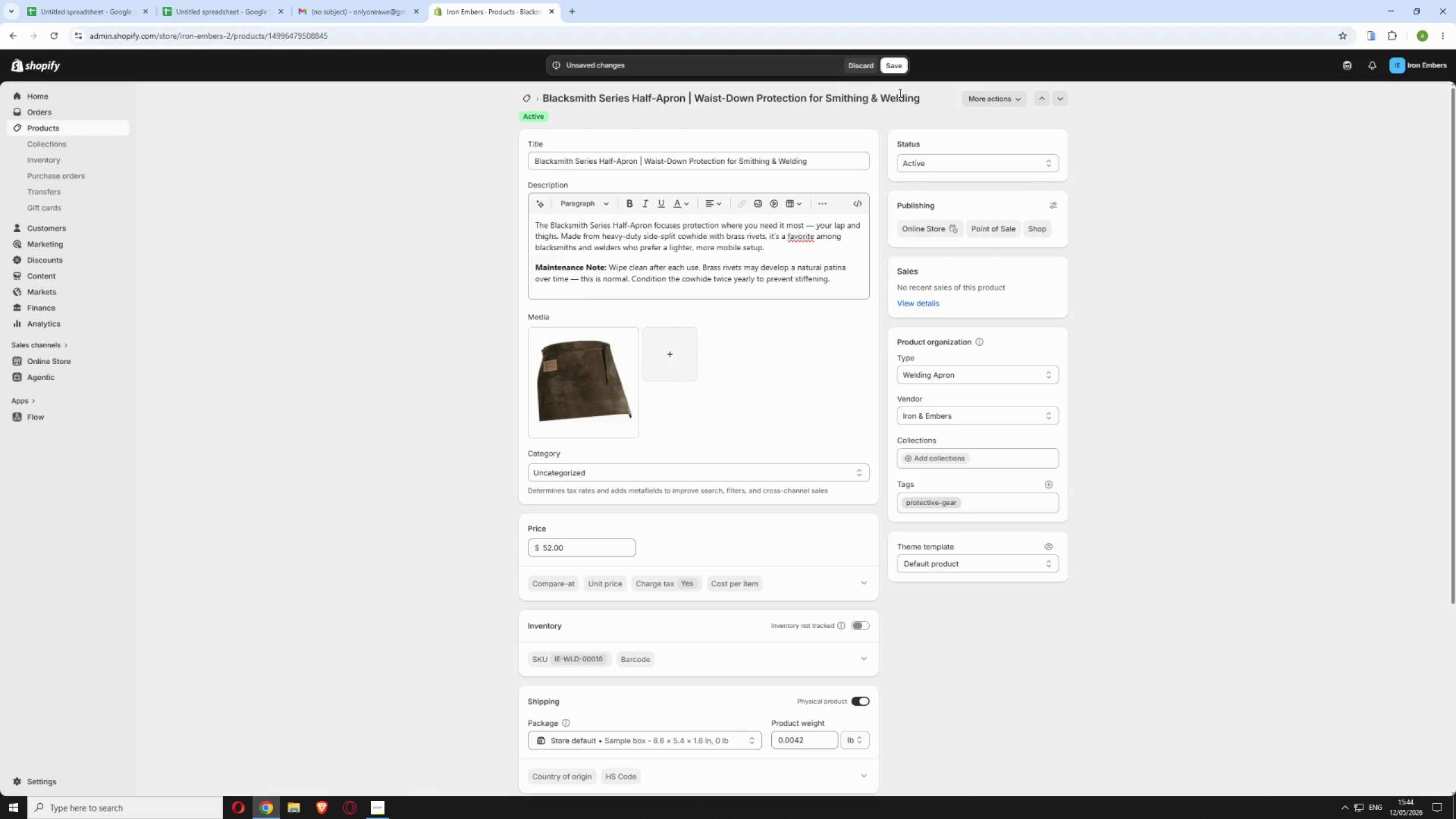 
left_click([896, 65])
 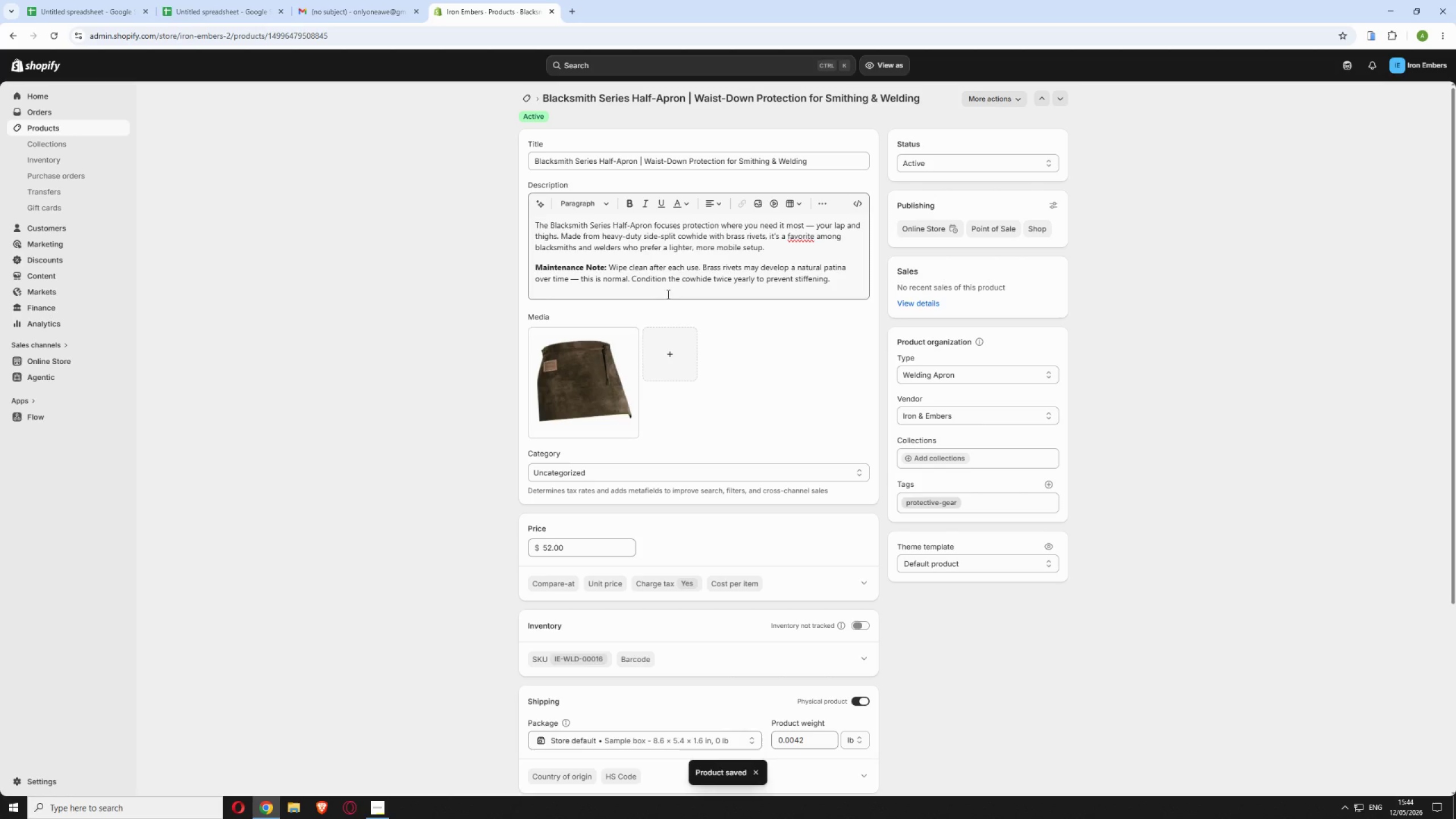 
wait(6.02)
 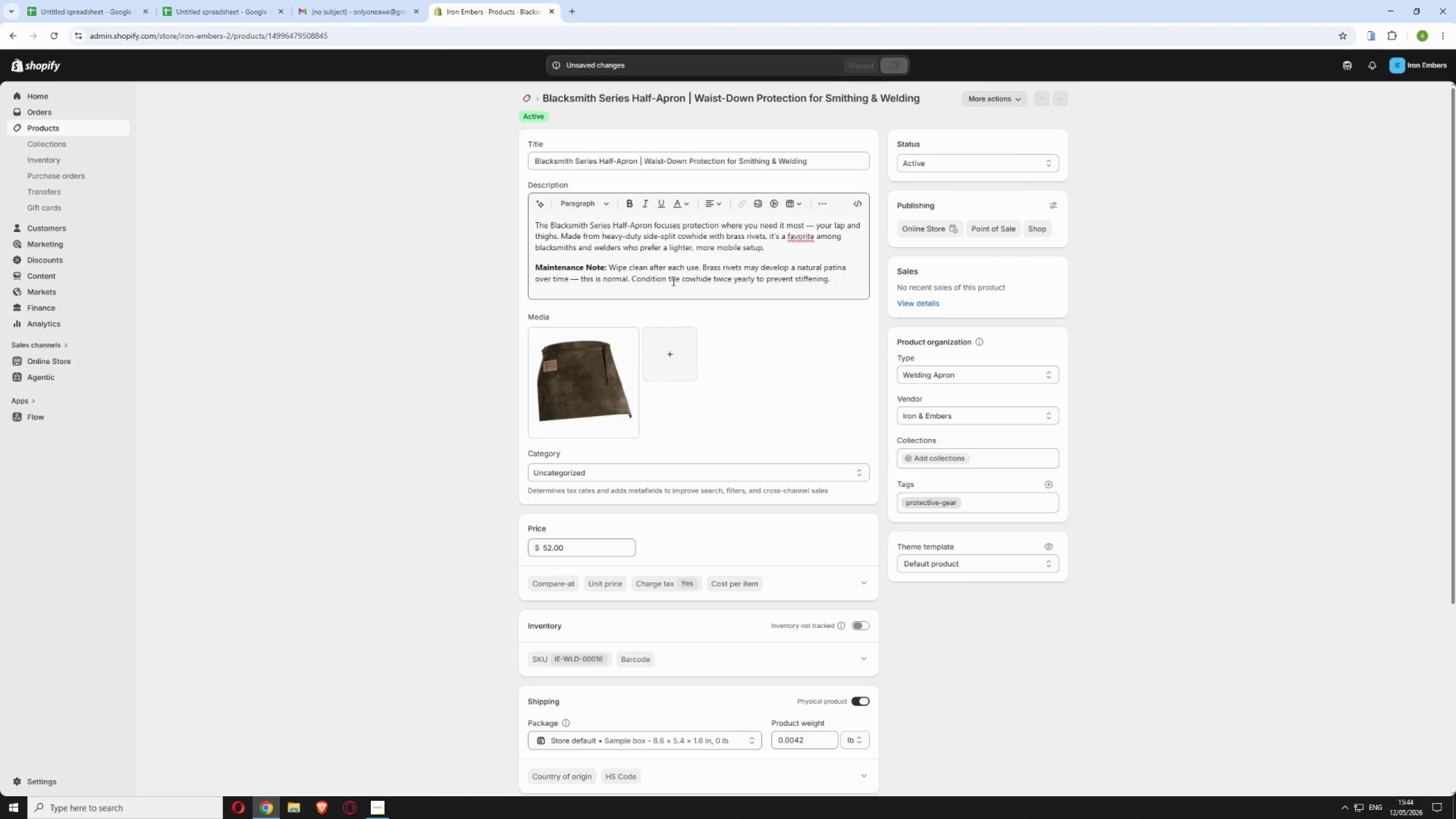 
left_click([528, 95])
 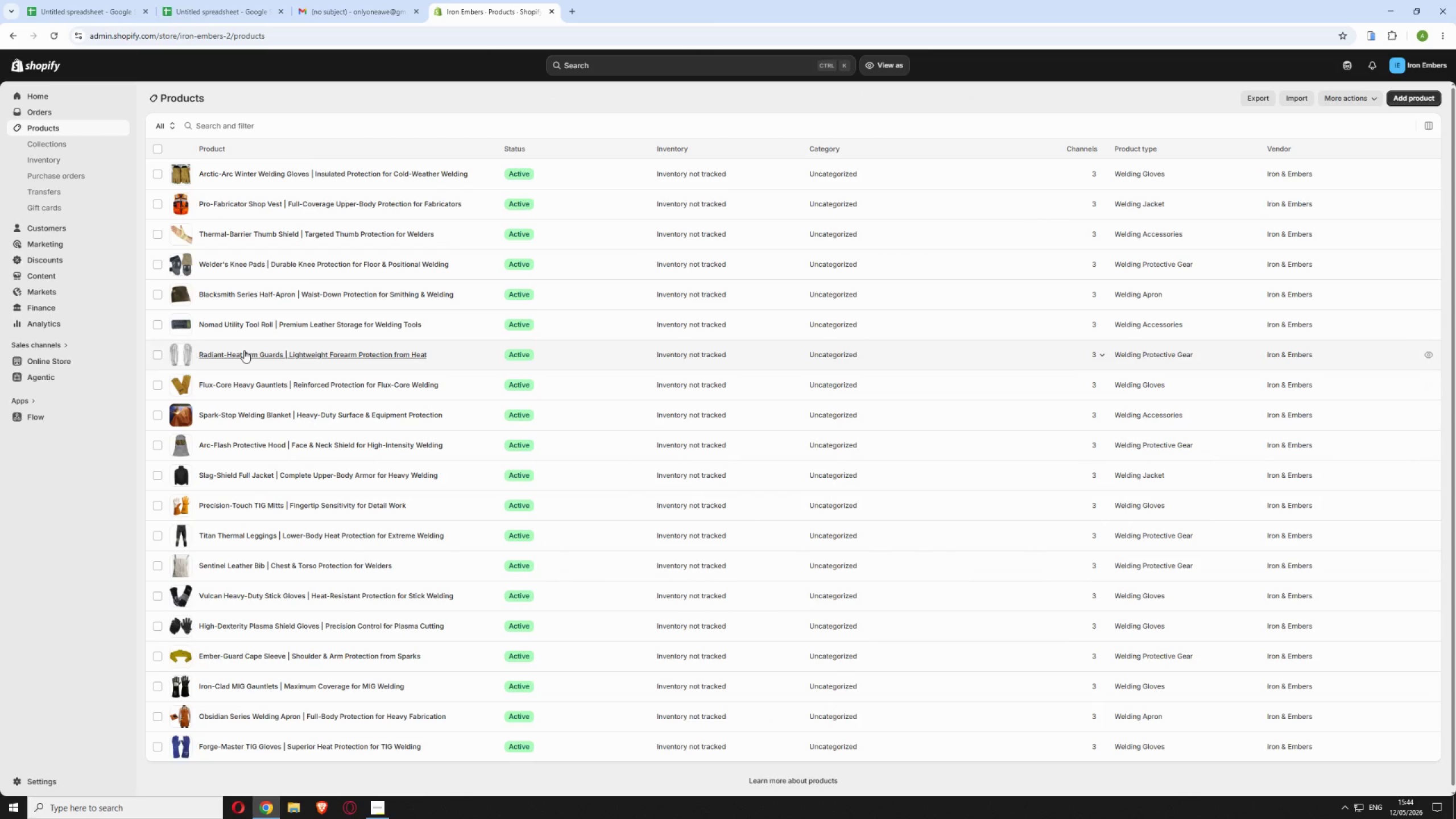 
wait(5.25)
 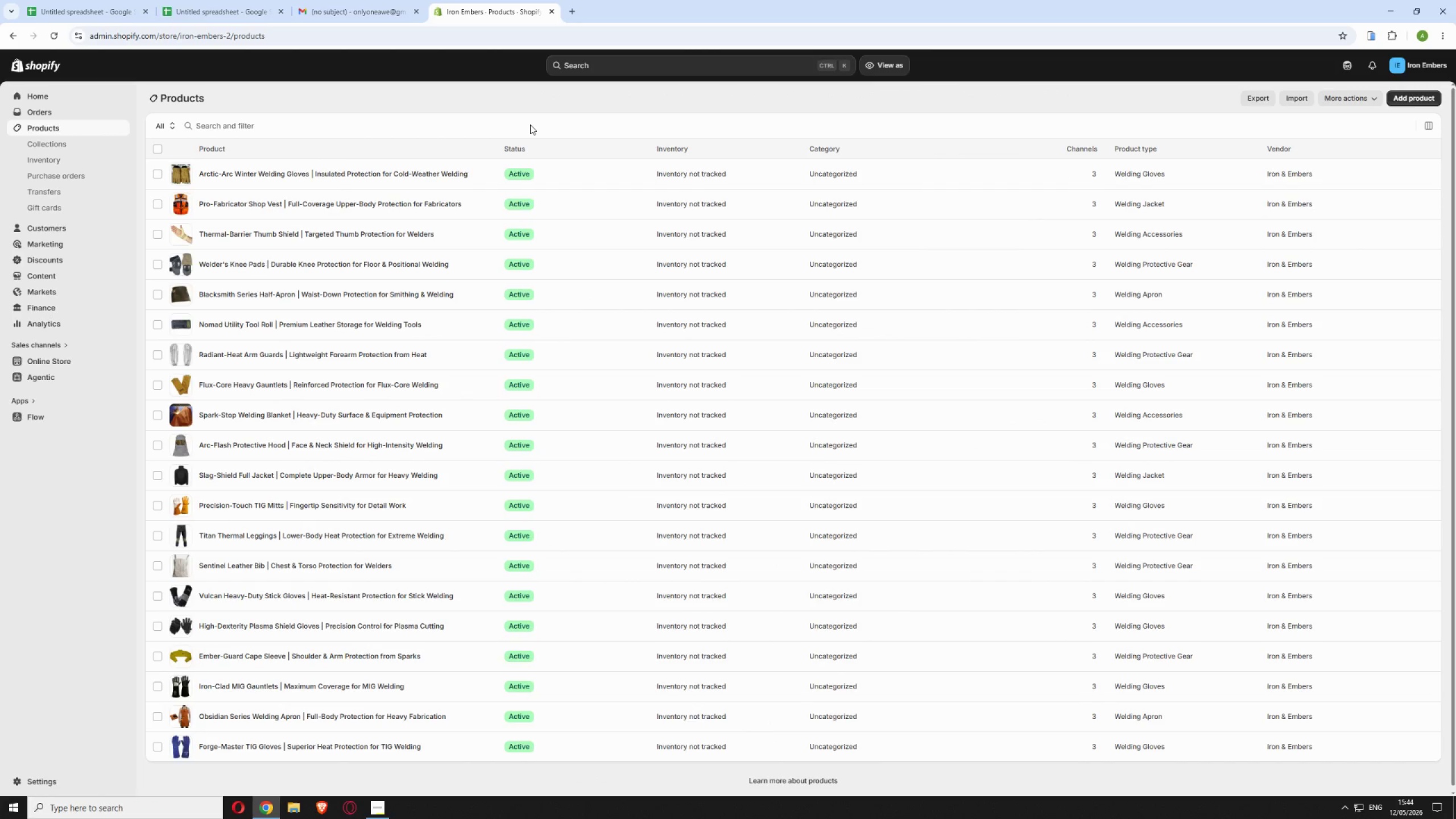 
left_click([463, 265])
 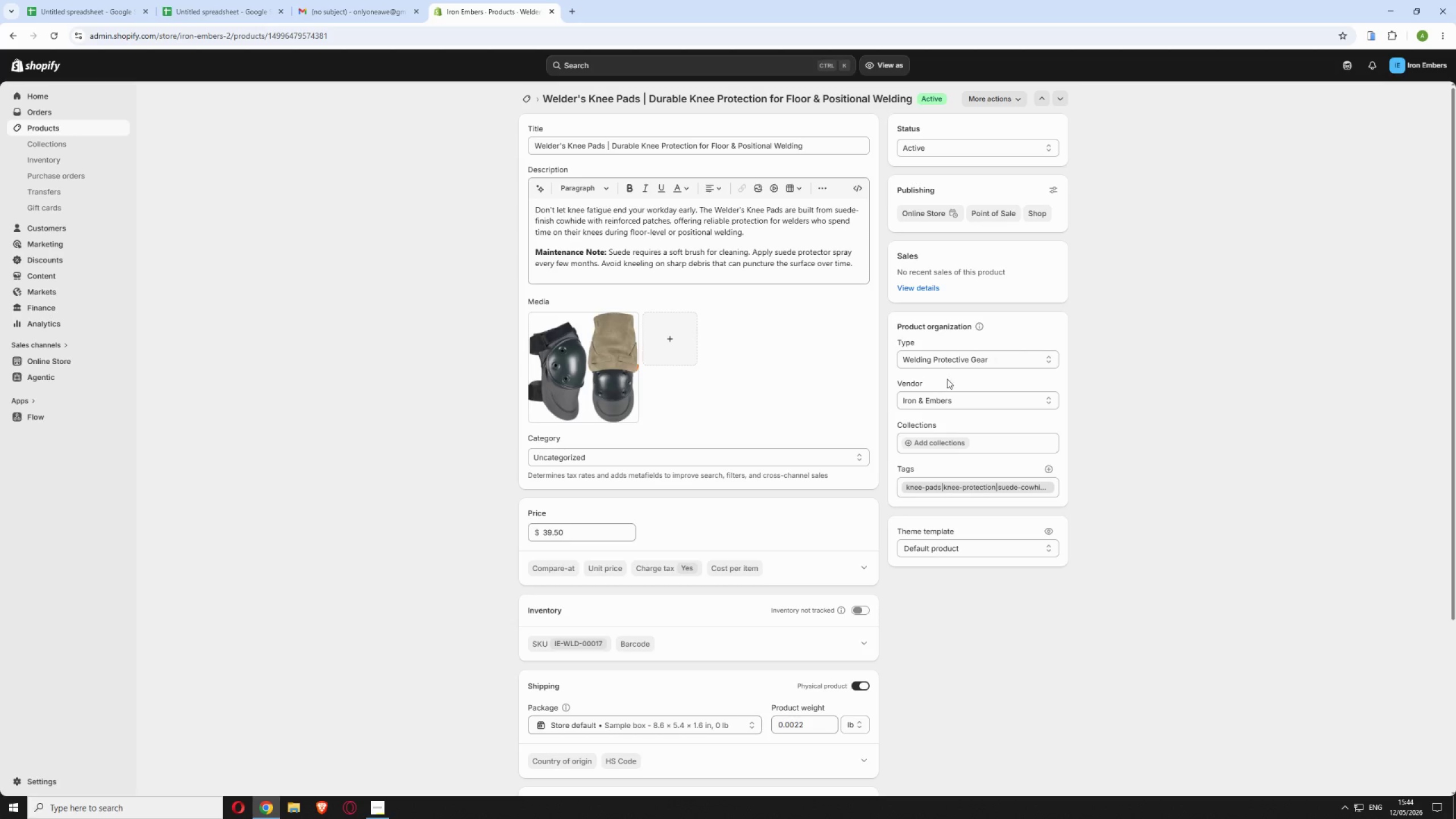 
left_click([1047, 489])
 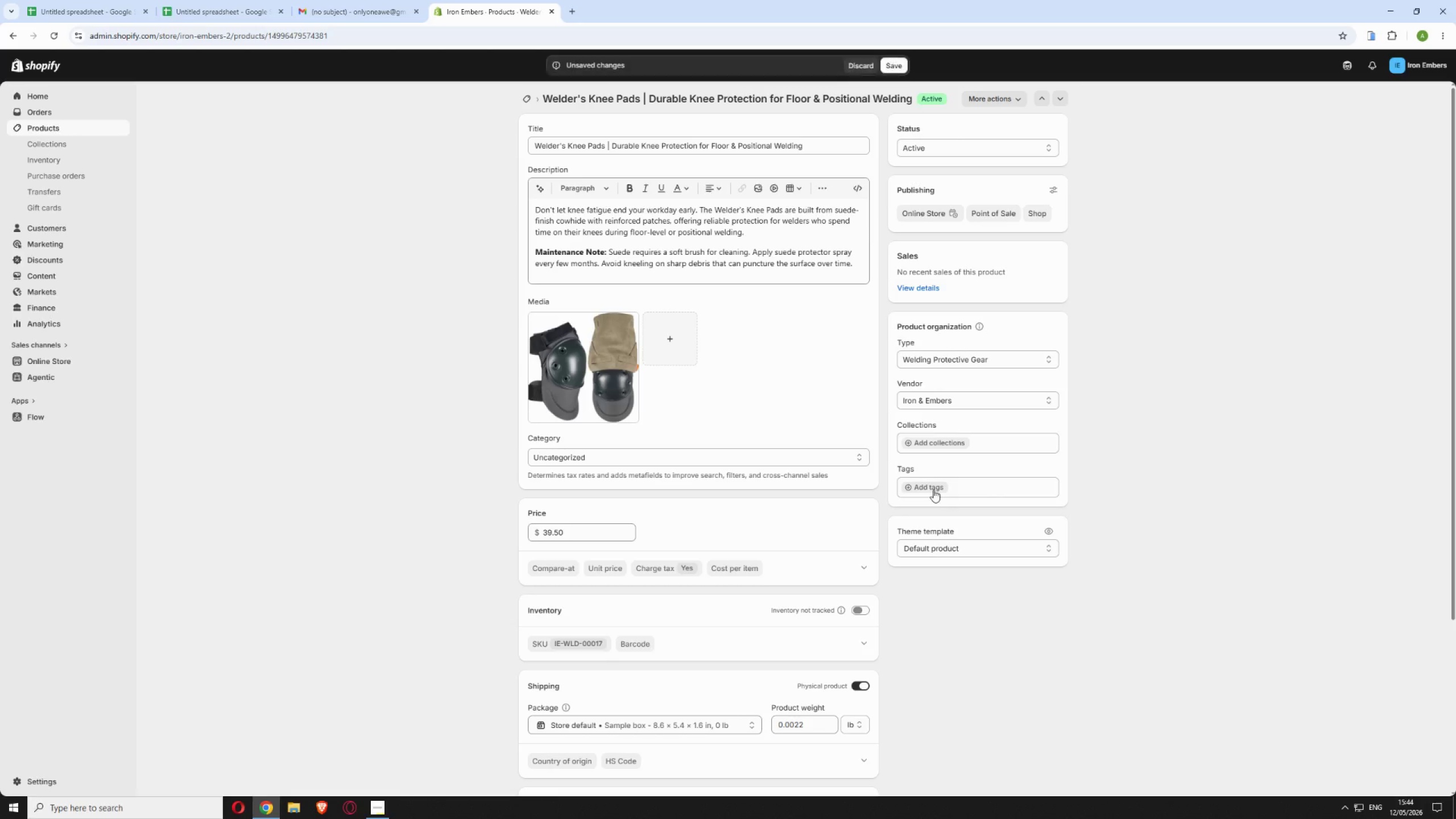 
left_click([930, 487])
 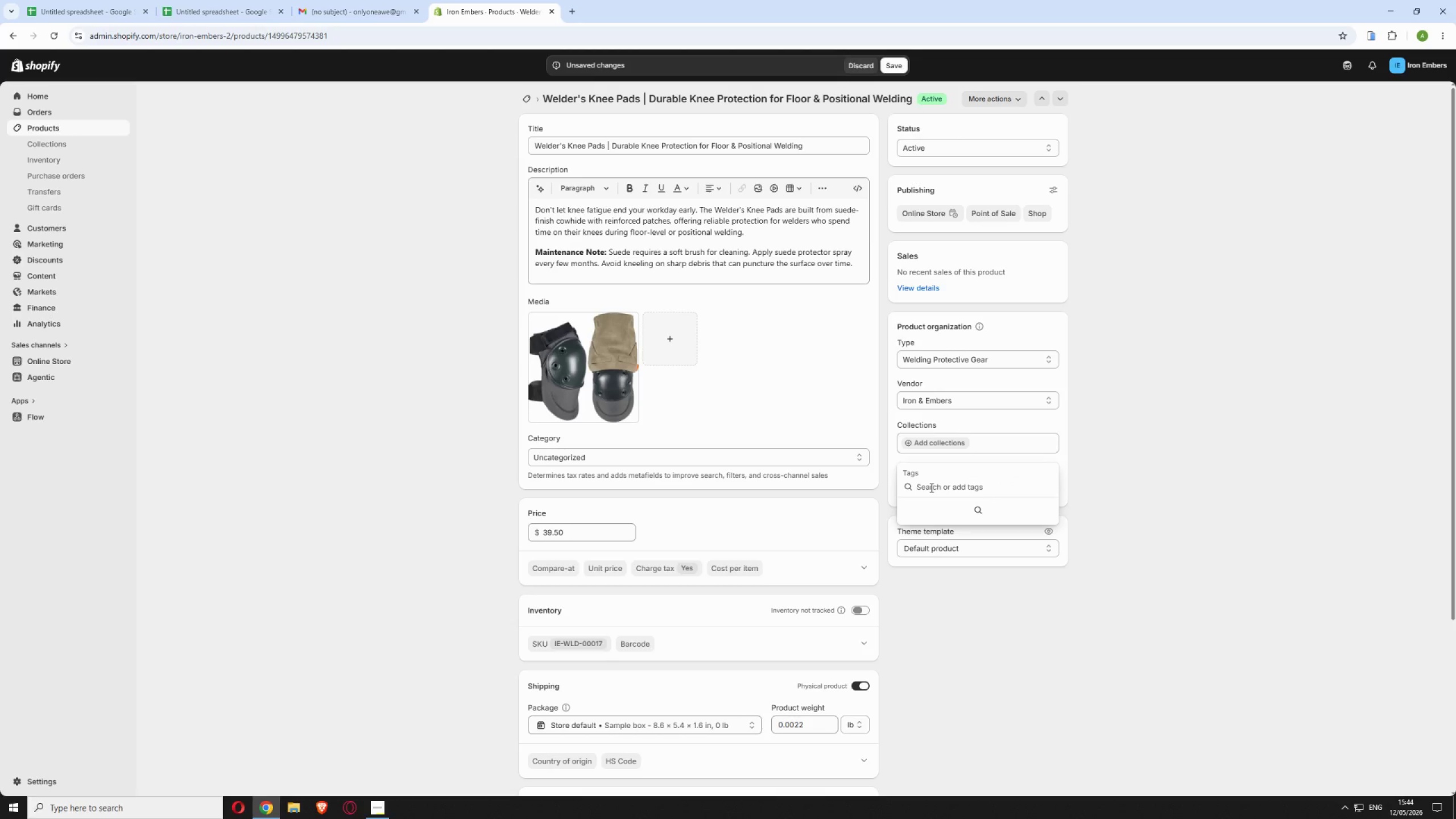 
key(Control+V)
 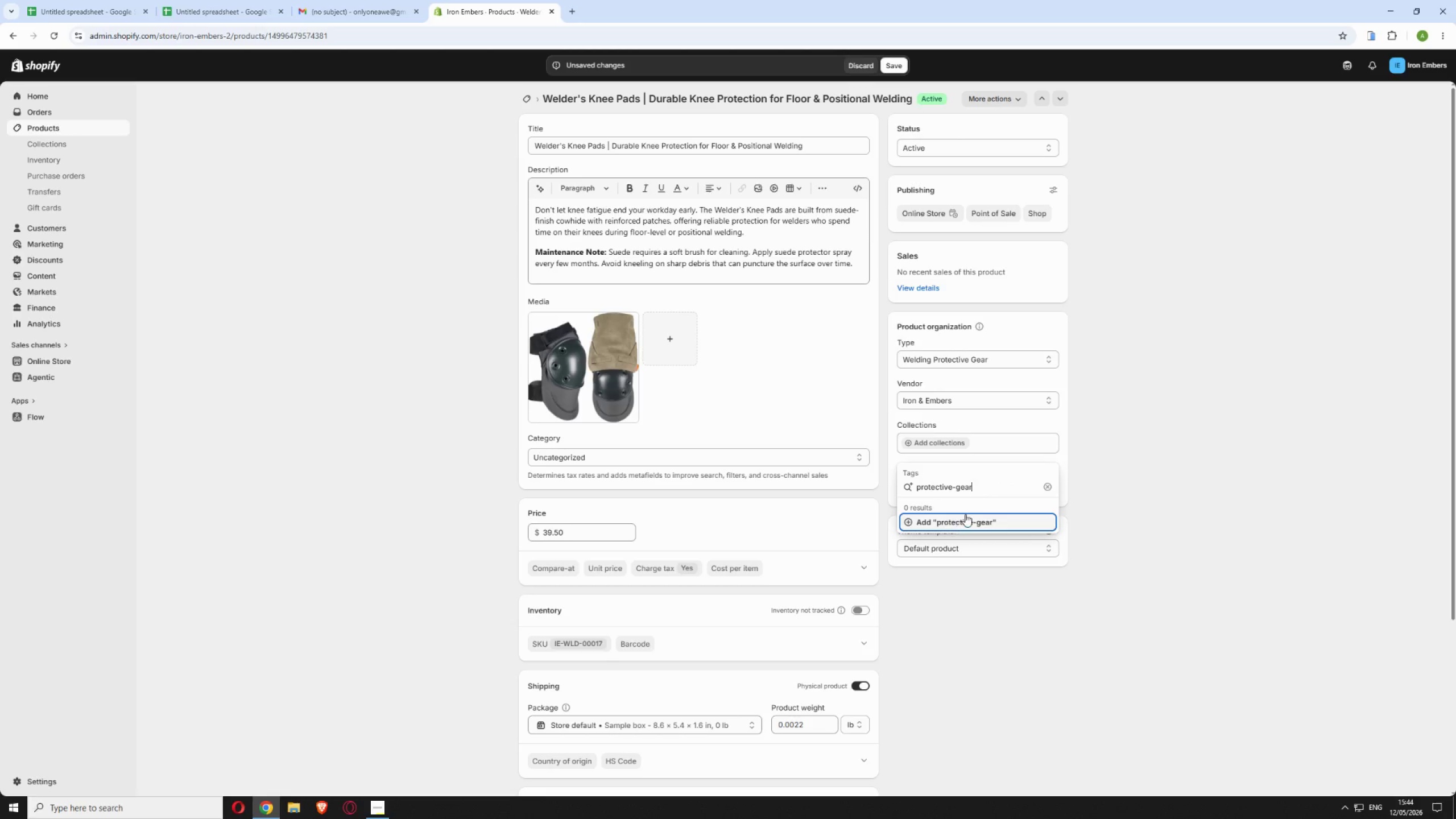 
left_click([964, 520])
 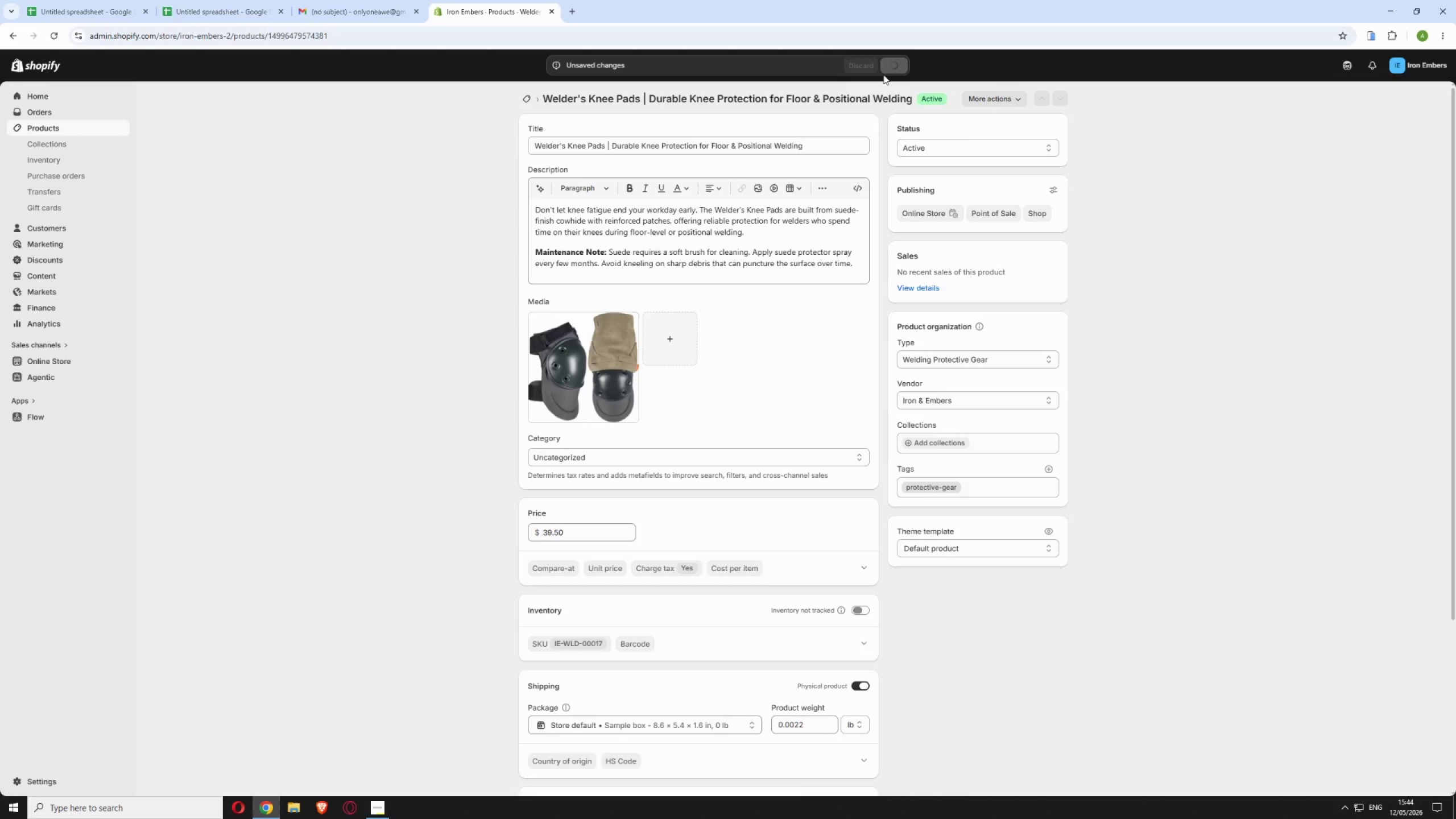 
wait(10.03)
 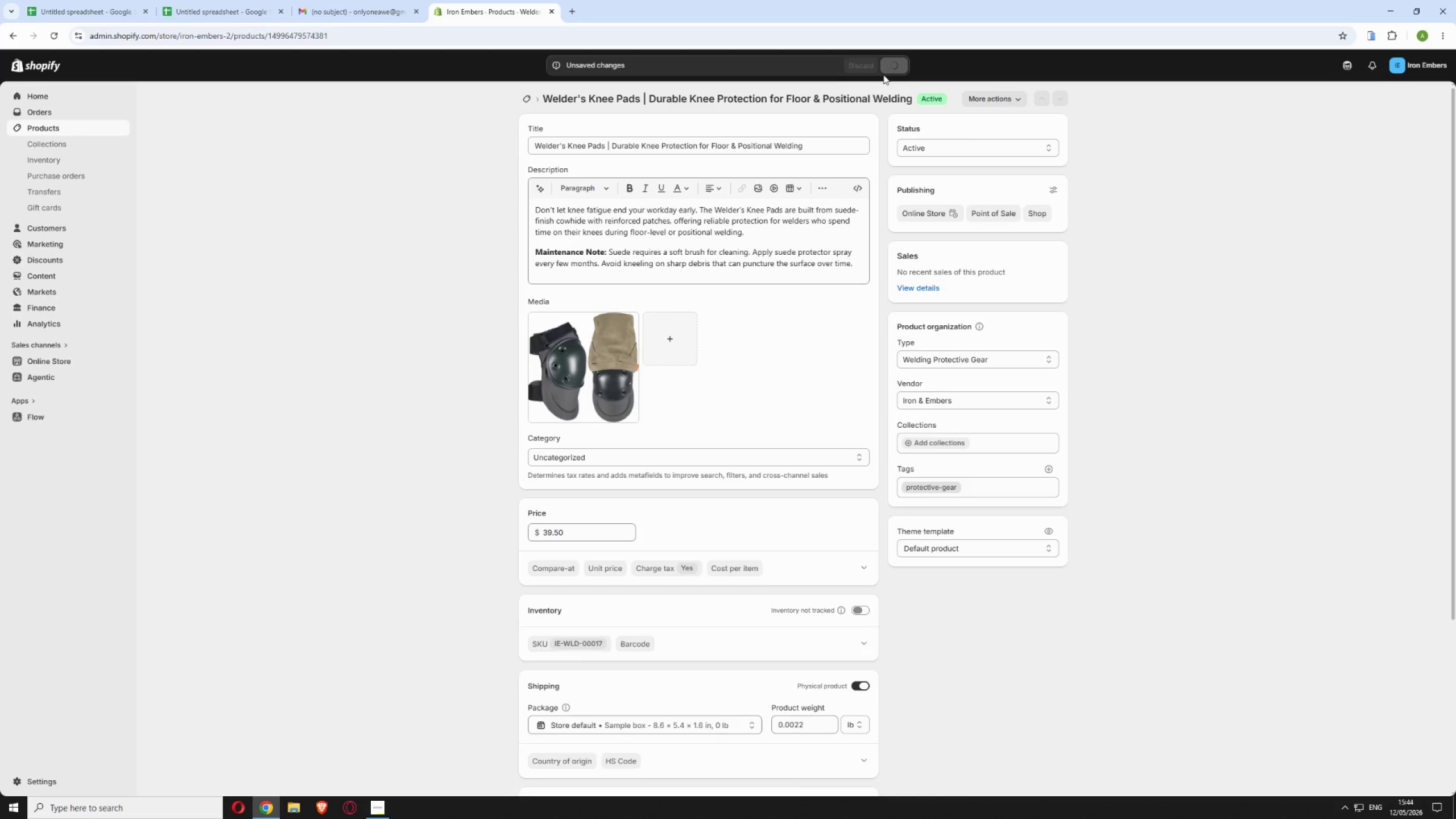 
left_click([530, 101])
 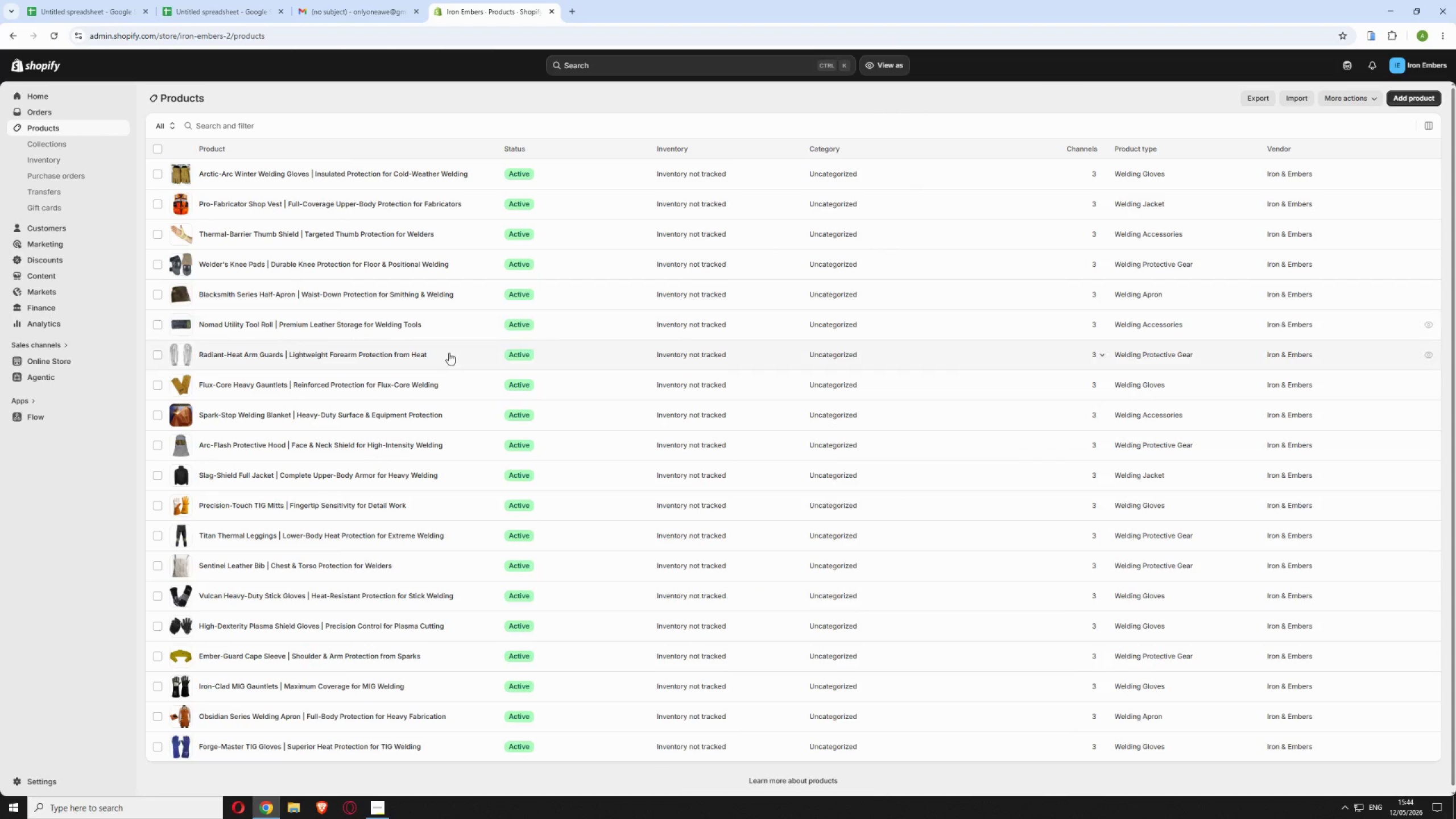 
wait(5.95)
 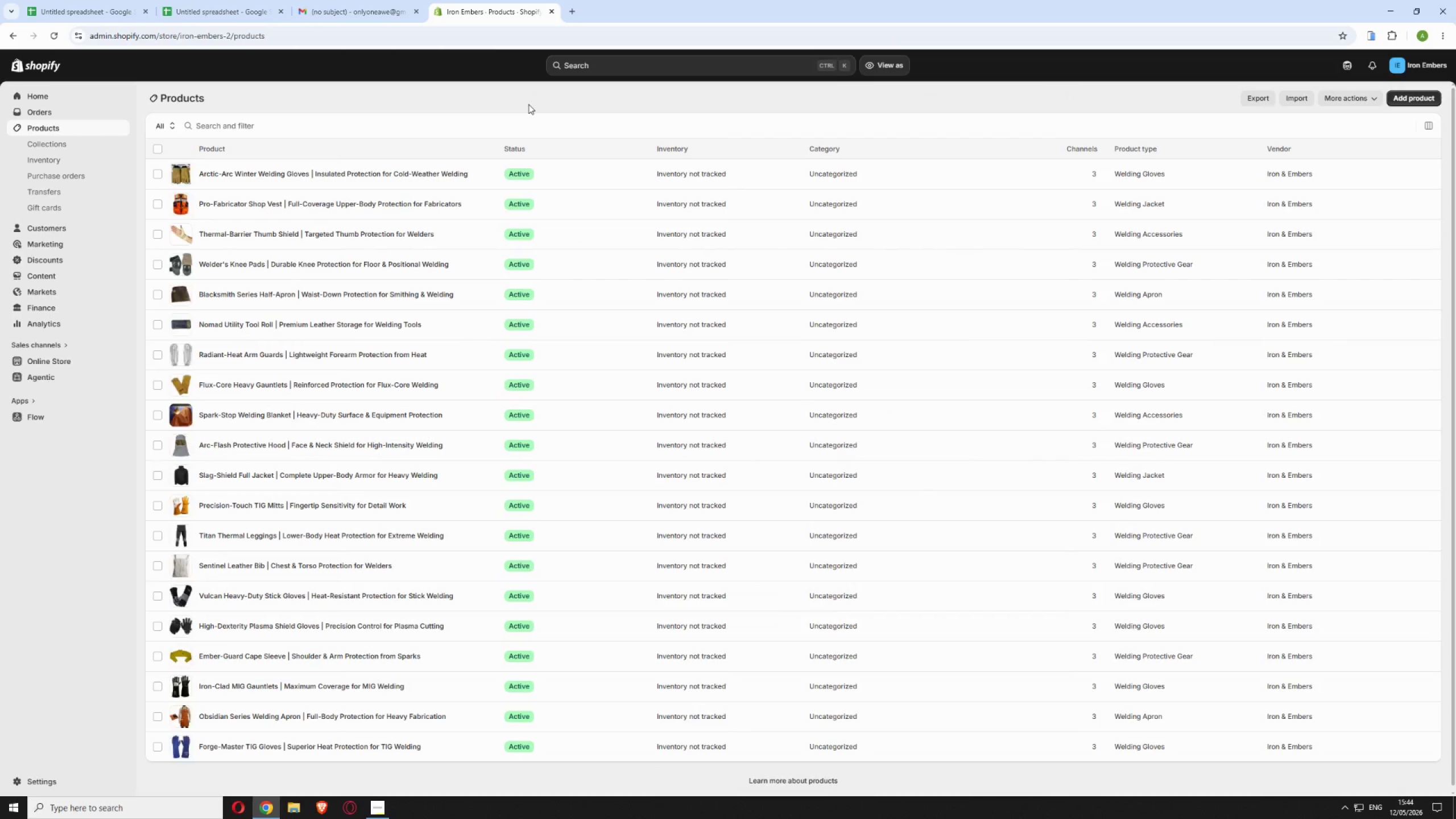 
left_click([437, 351])
 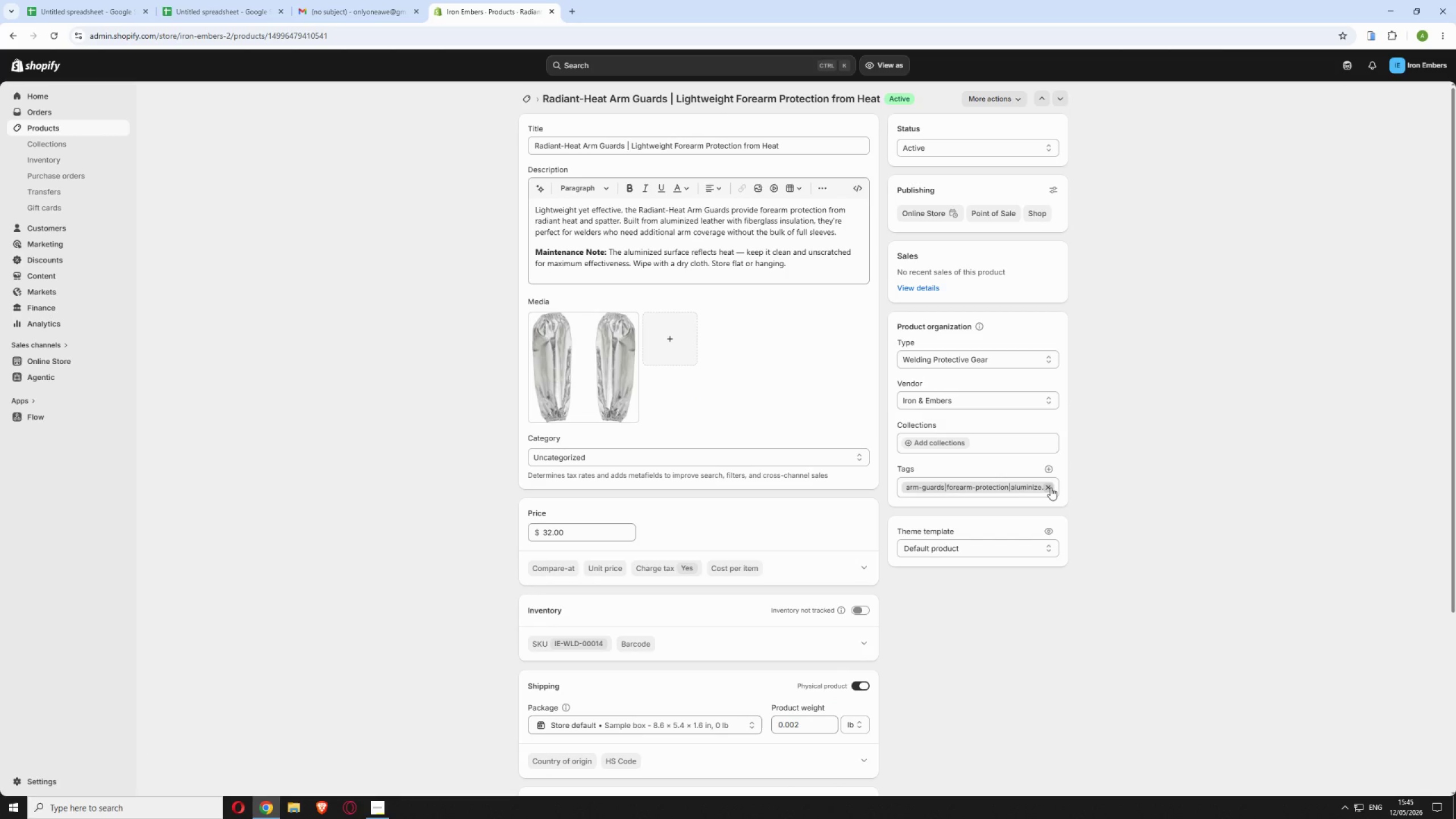 
left_click([932, 486])
 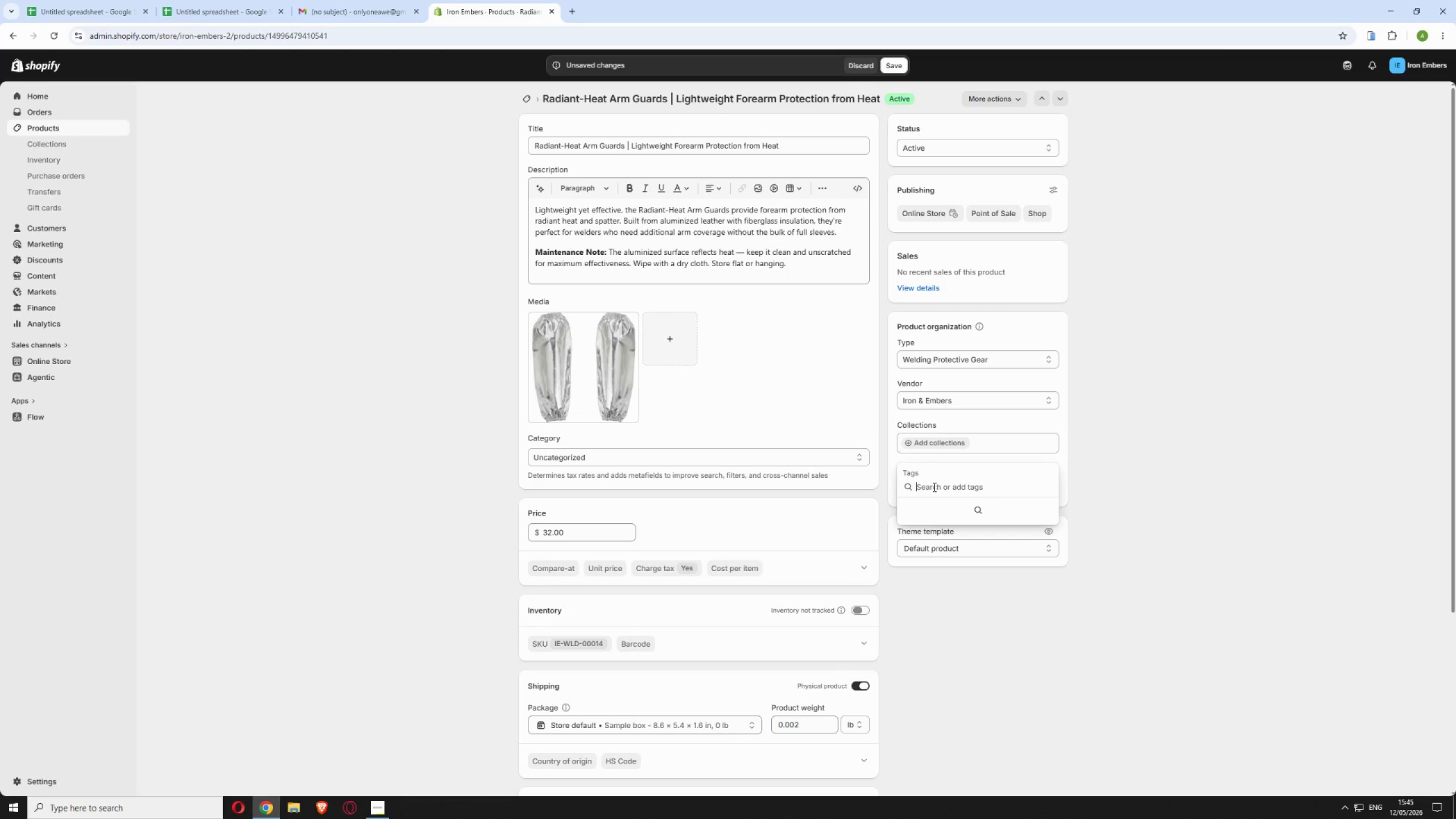 
key(Control+V)
 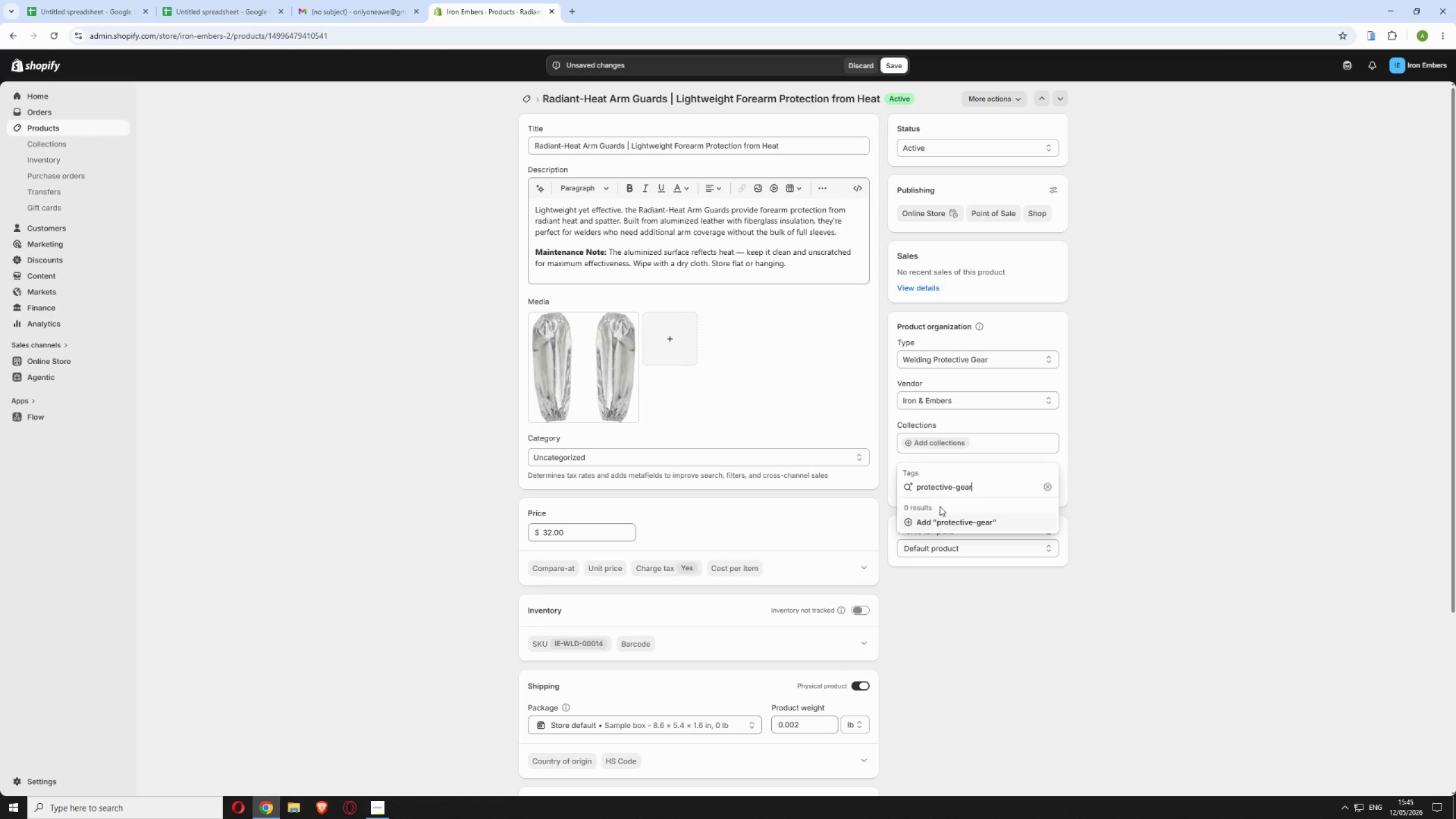 
left_click([949, 522])
 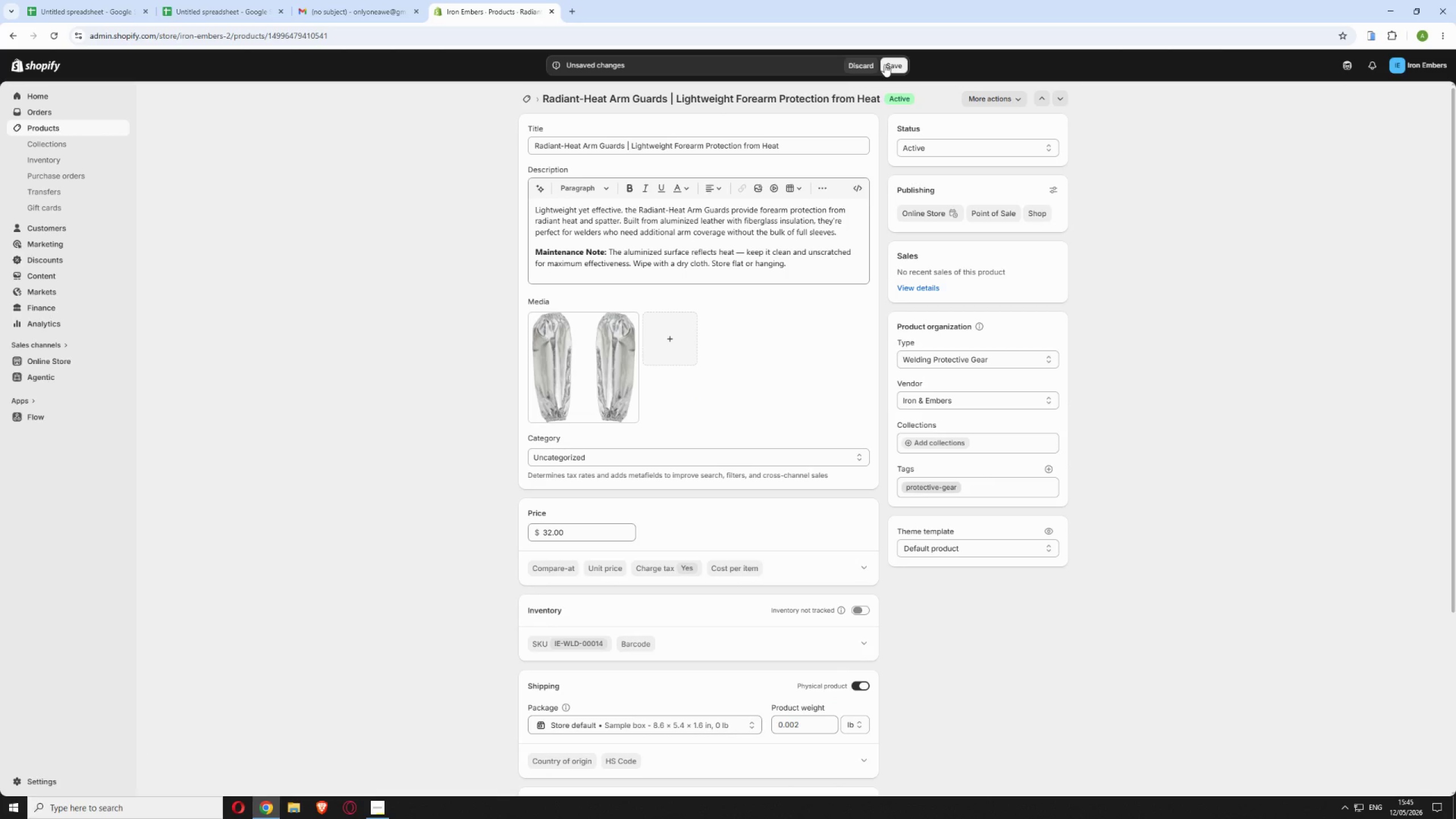 
left_click([884, 65])
 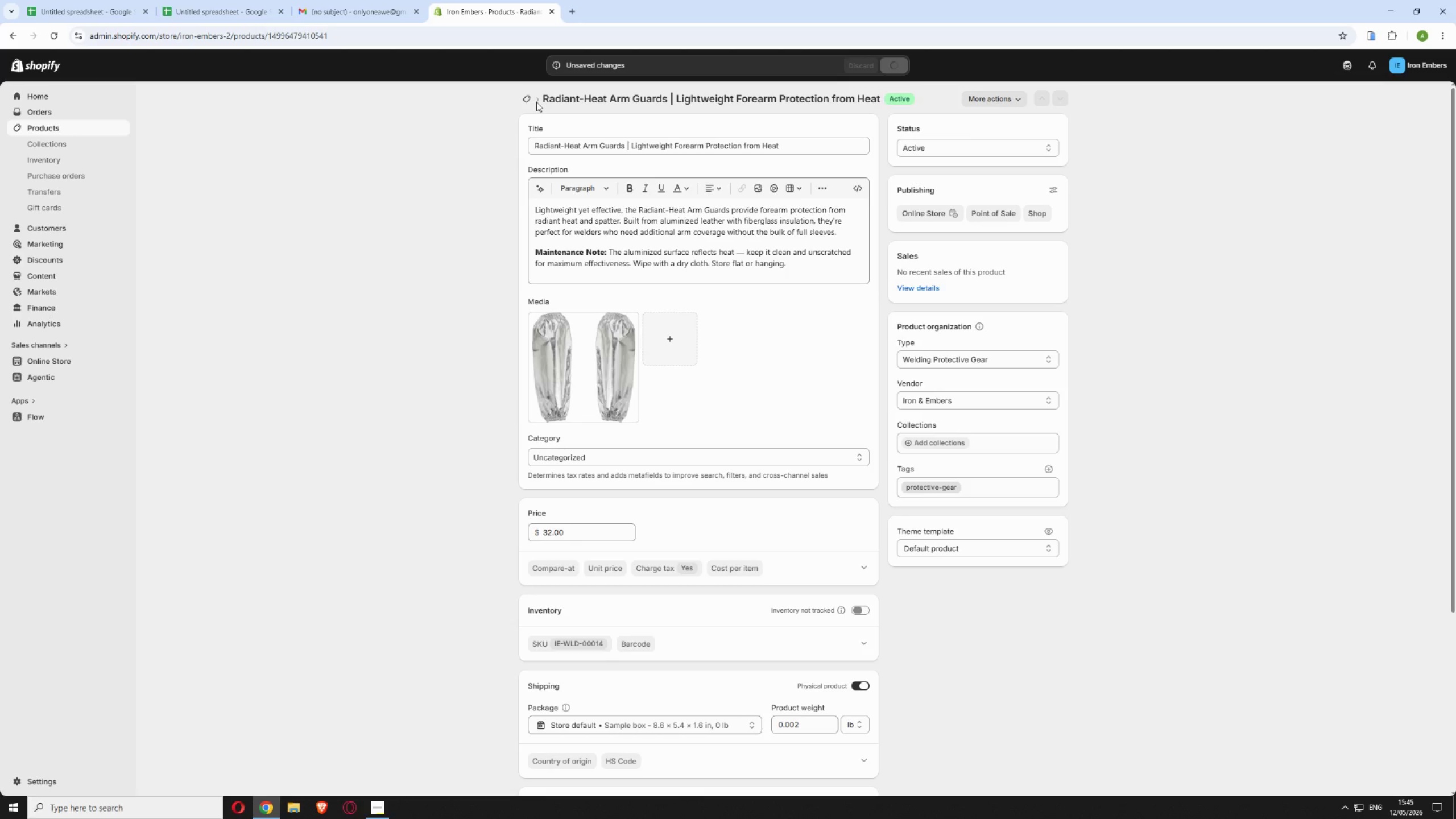 
wait(6.38)
 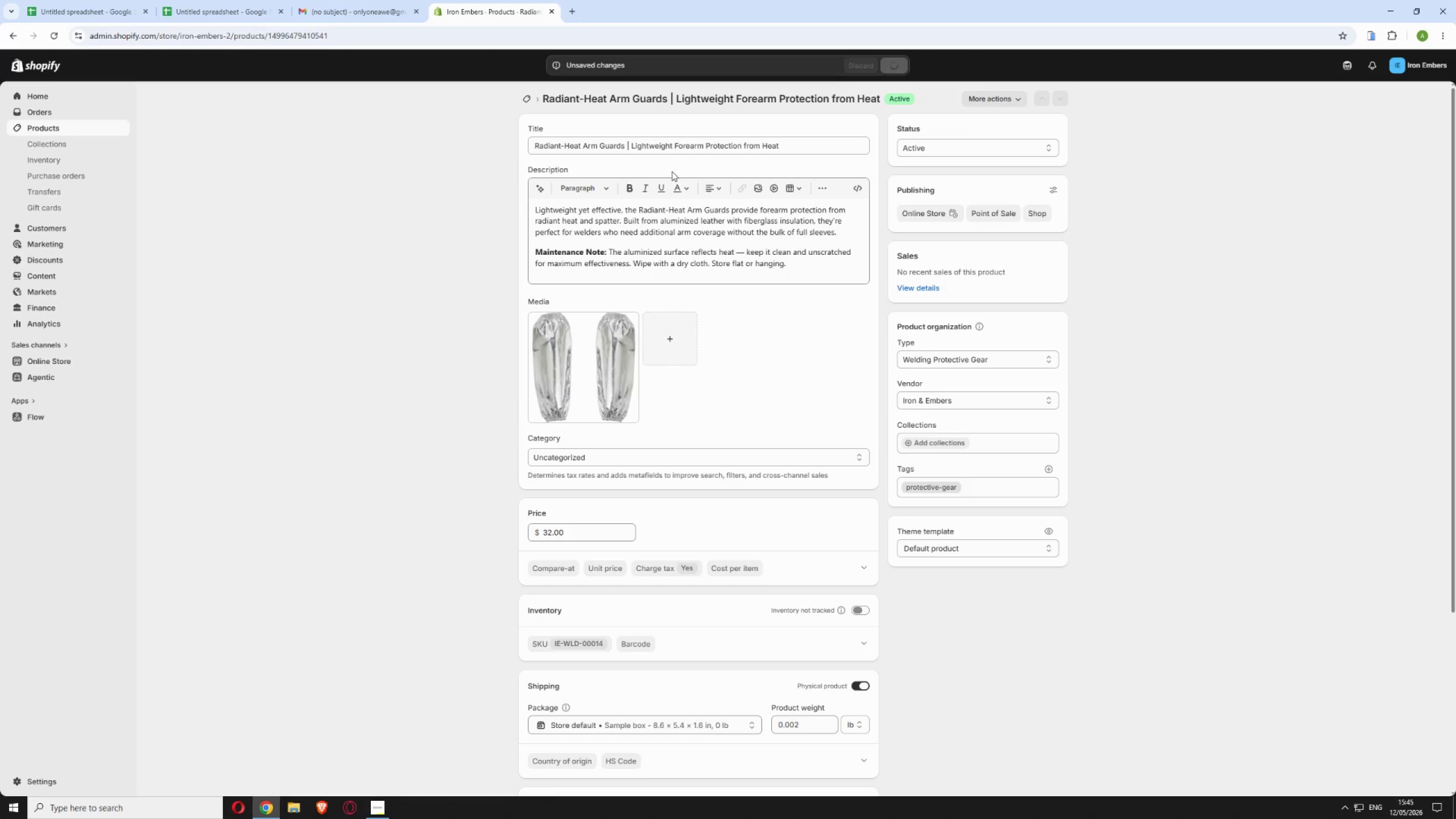 
left_click([530, 98])
 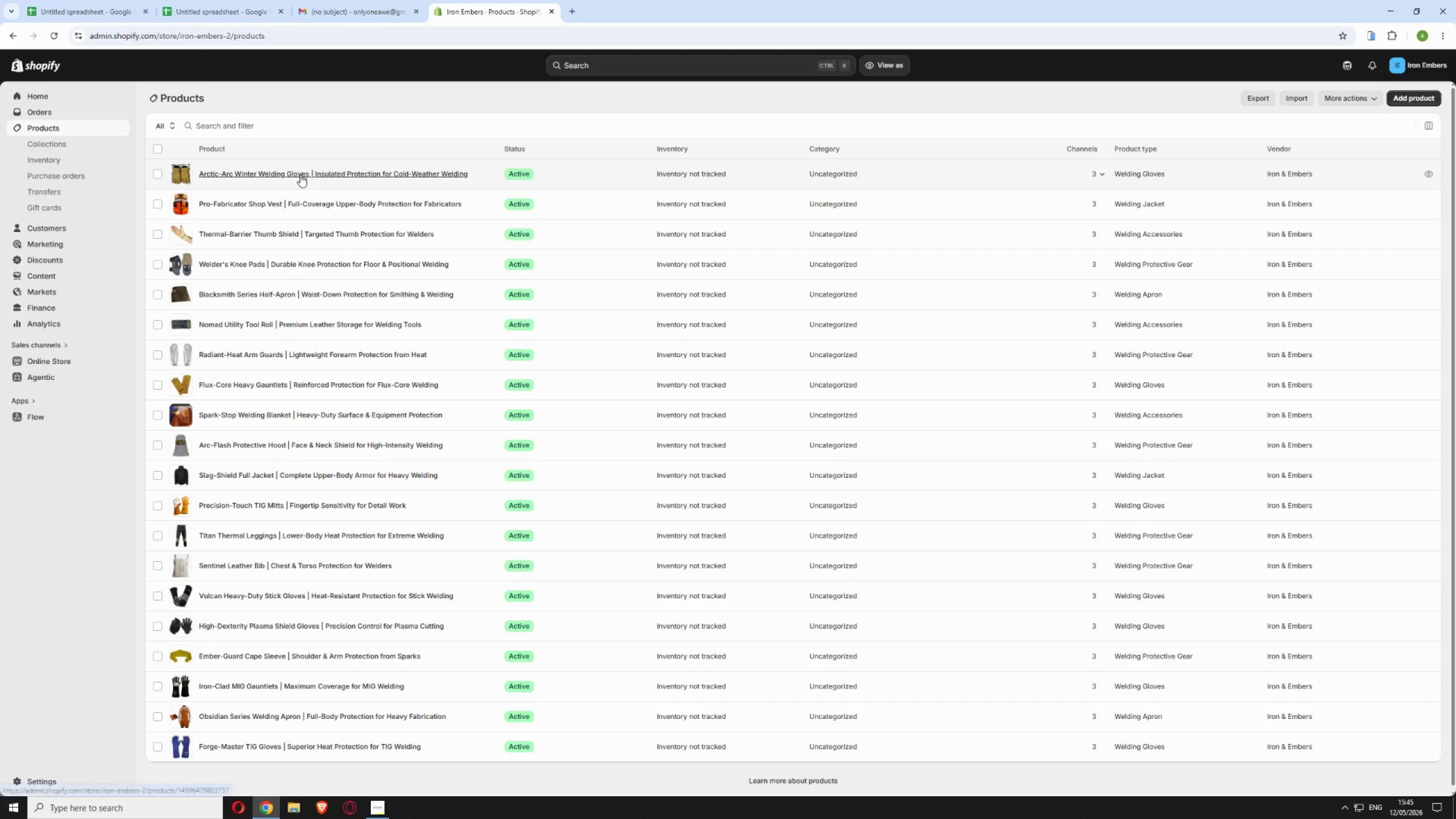 
wait(18.11)
 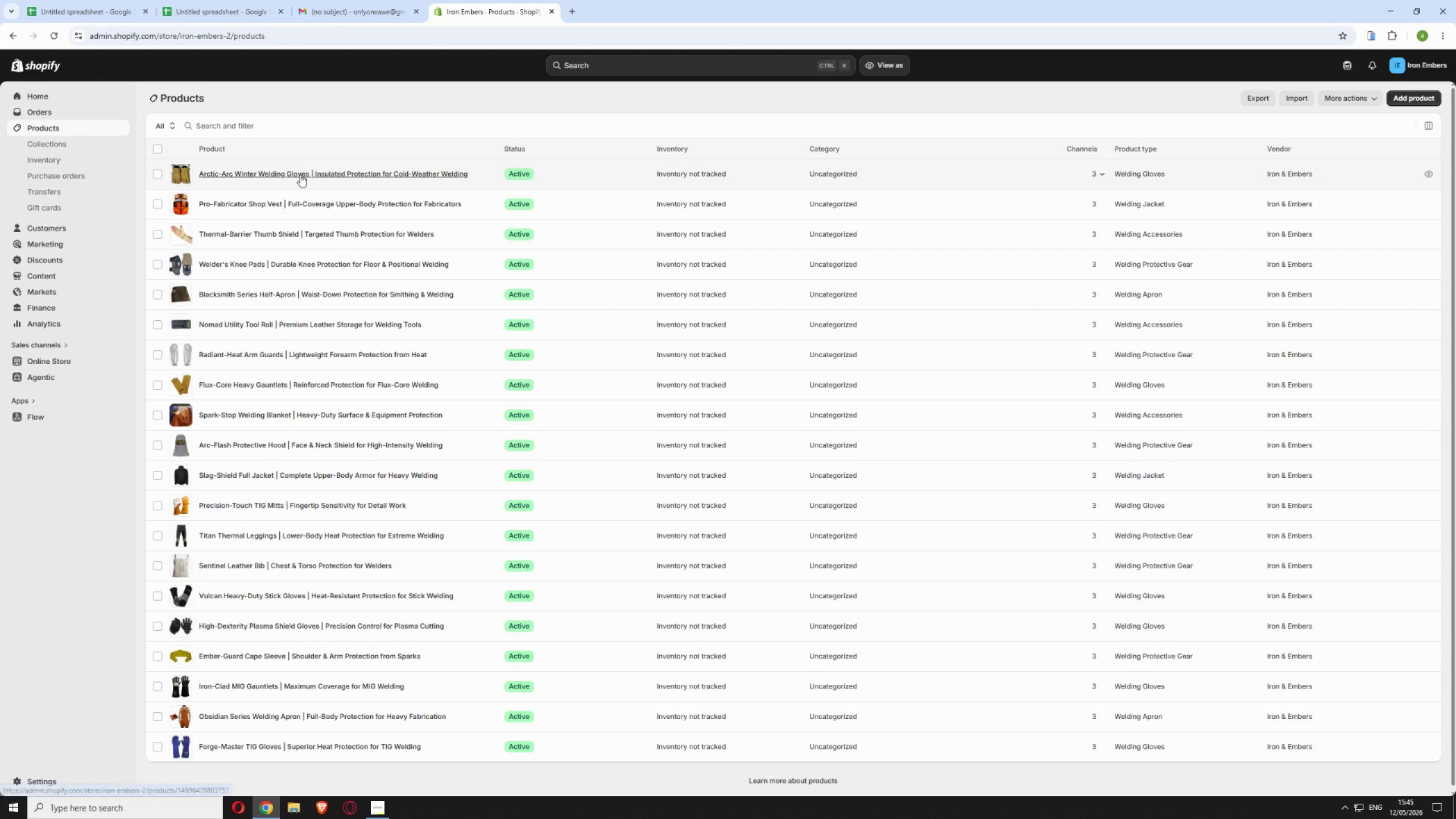 
left_click([462, 411])
 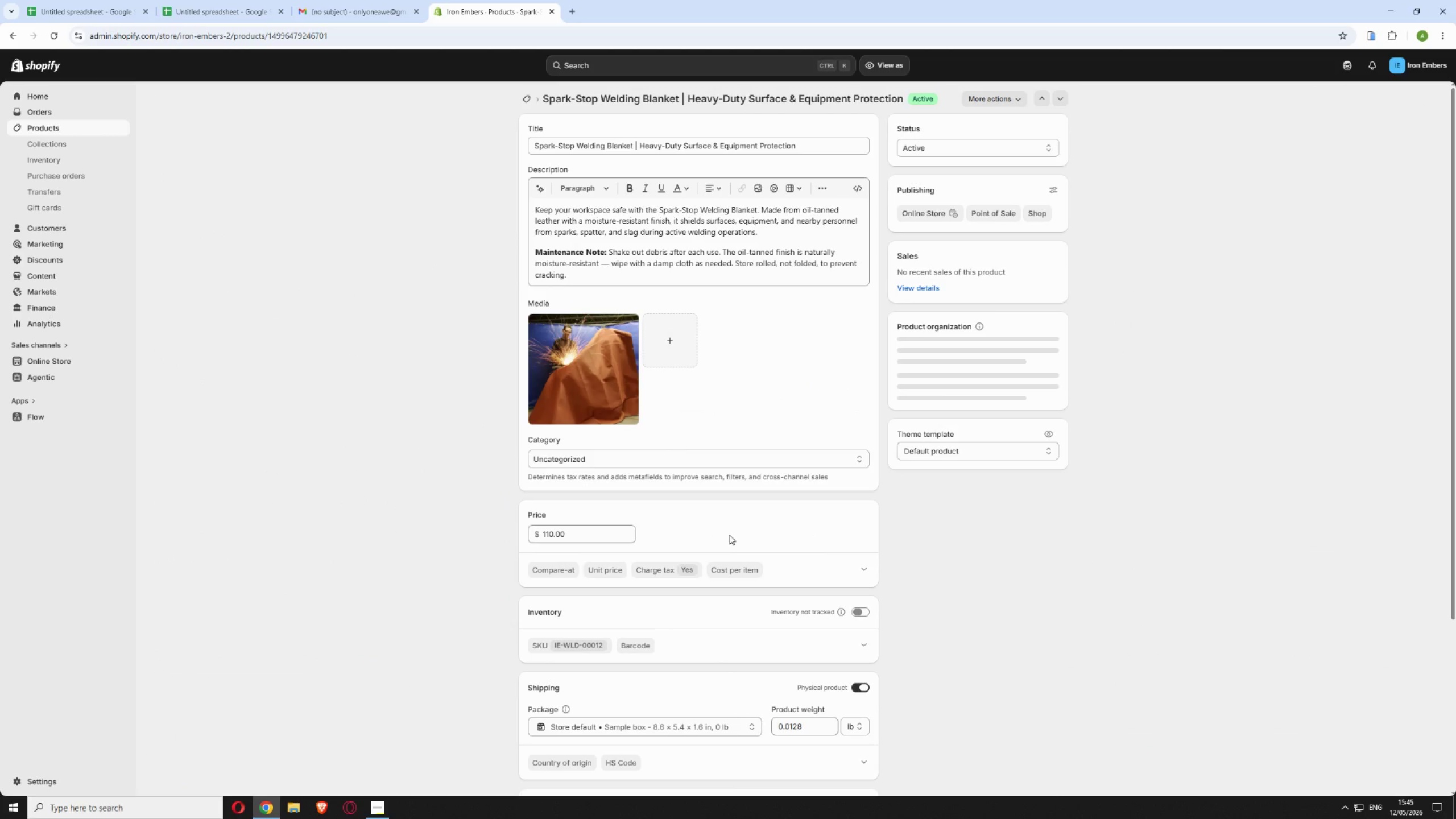 
wait(11.59)
 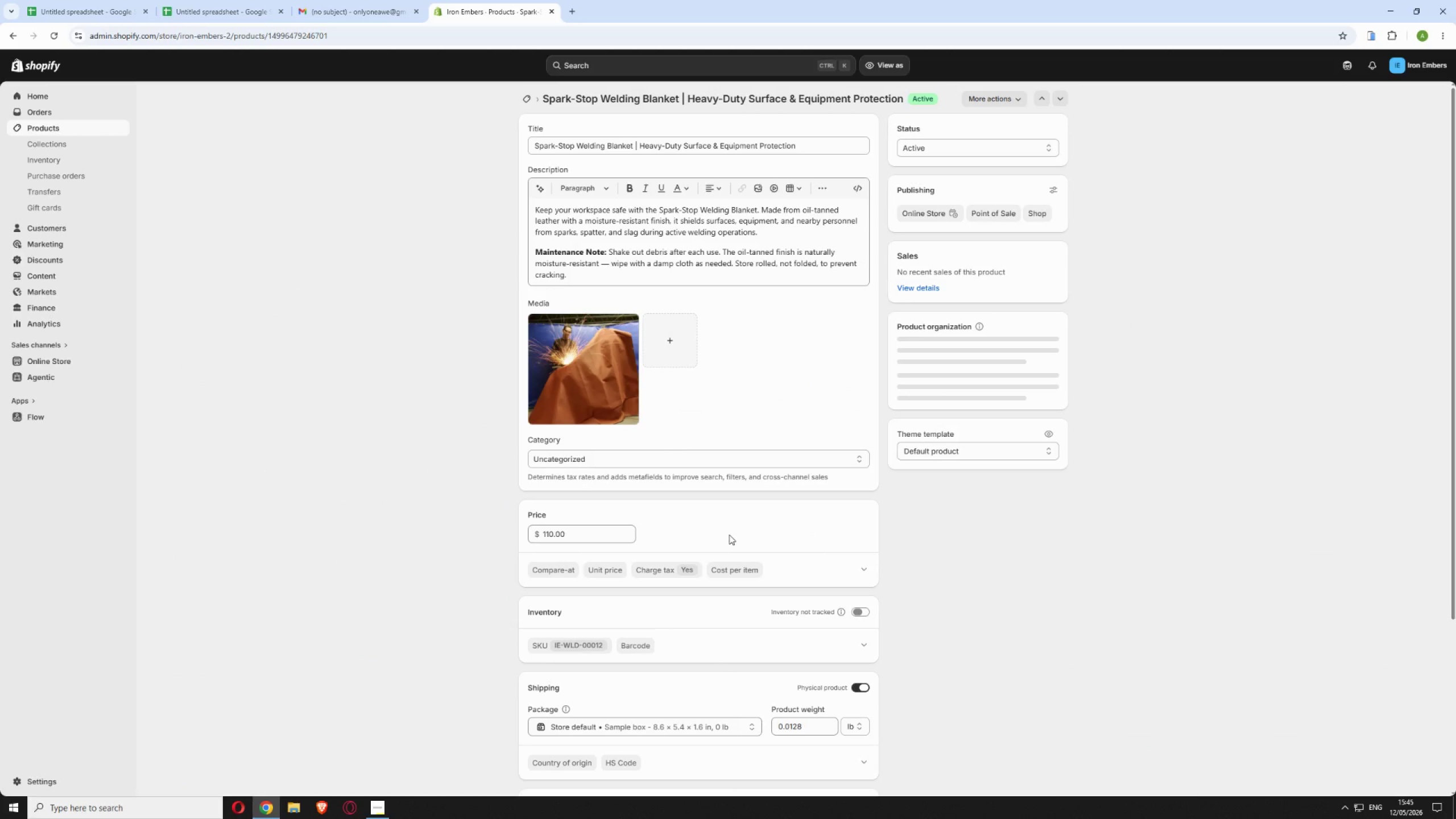 
left_click([1046, 488])
 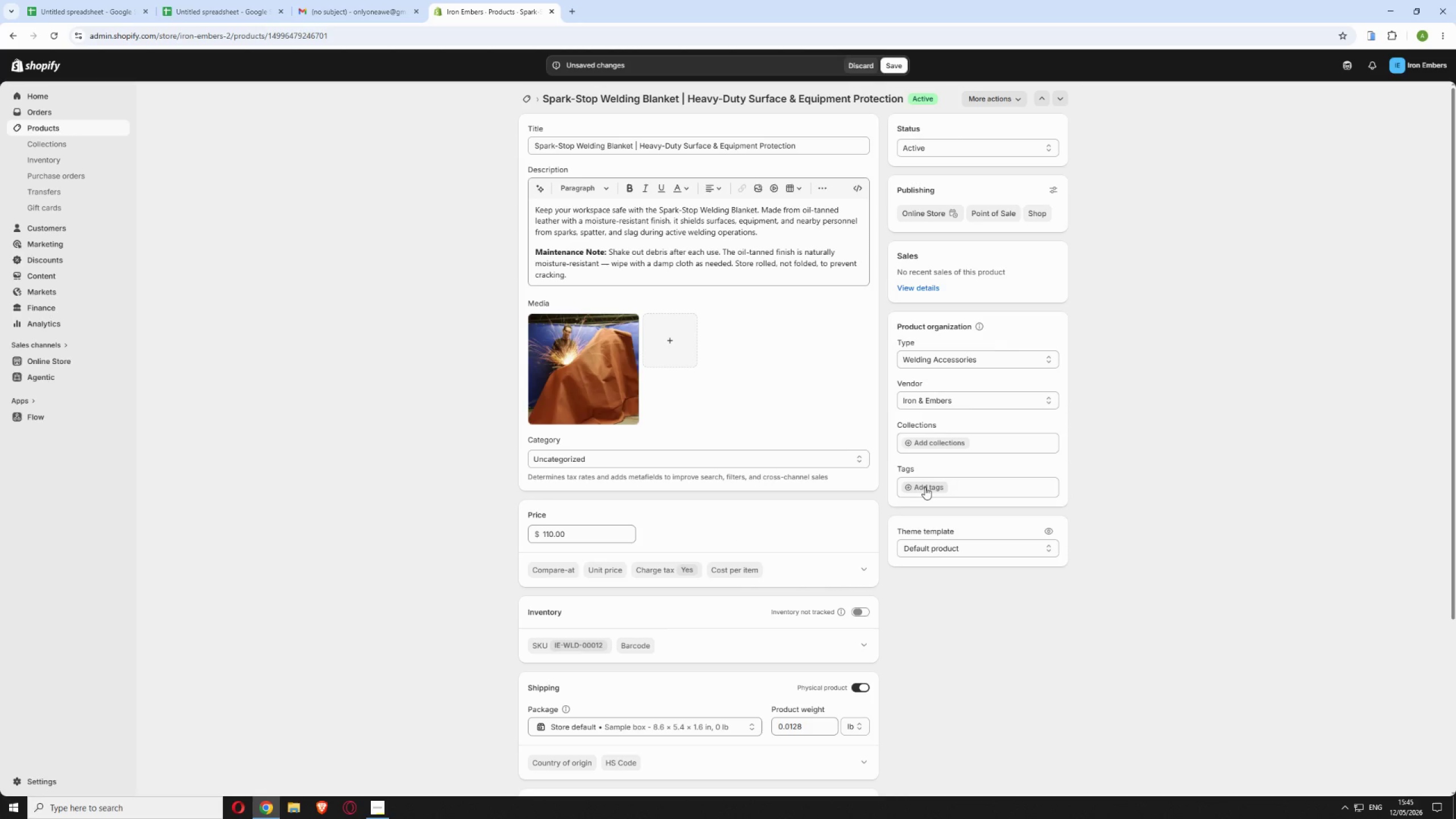 
left_click([925, 486])
 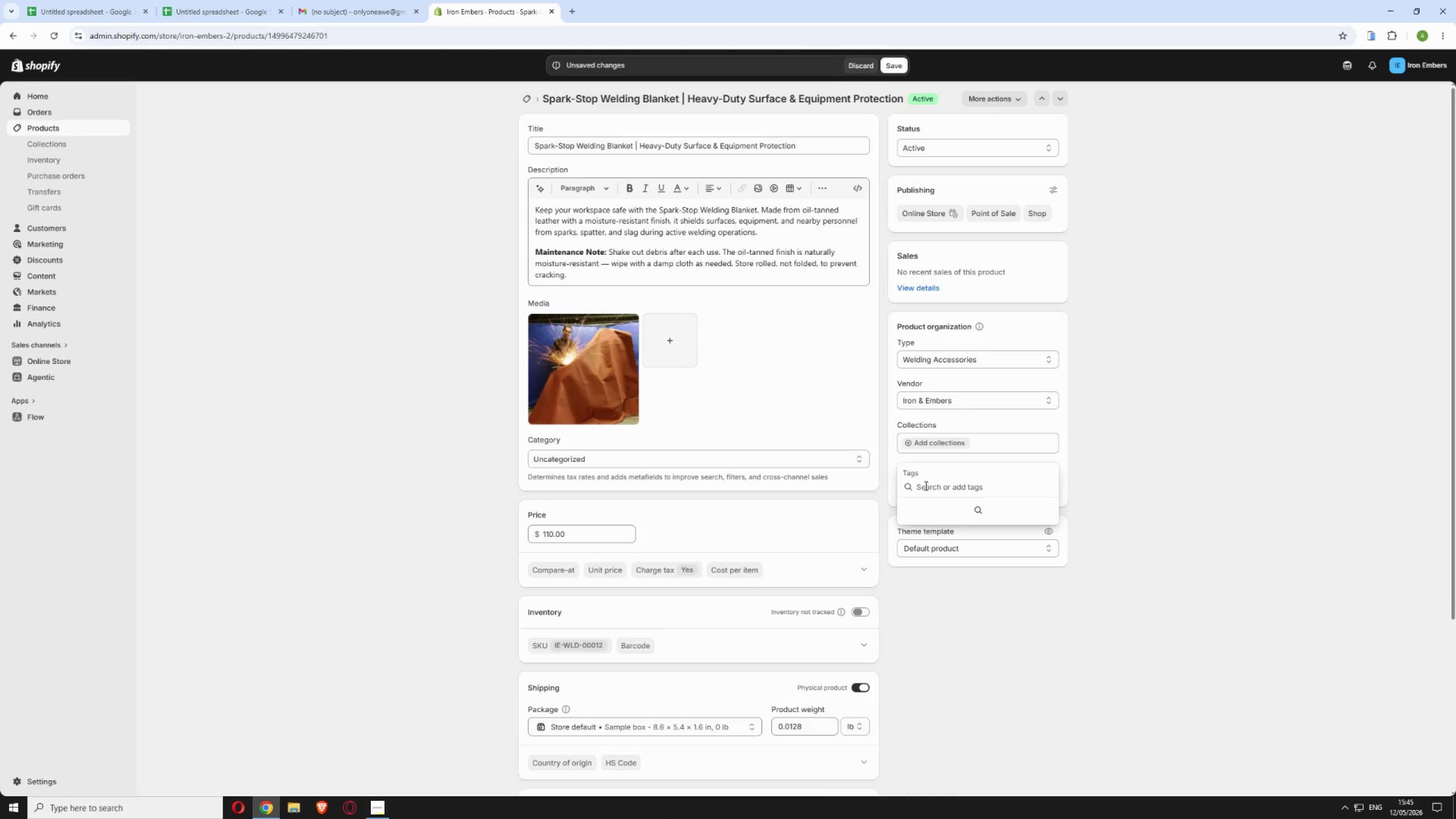 
left_click([925, 486])
 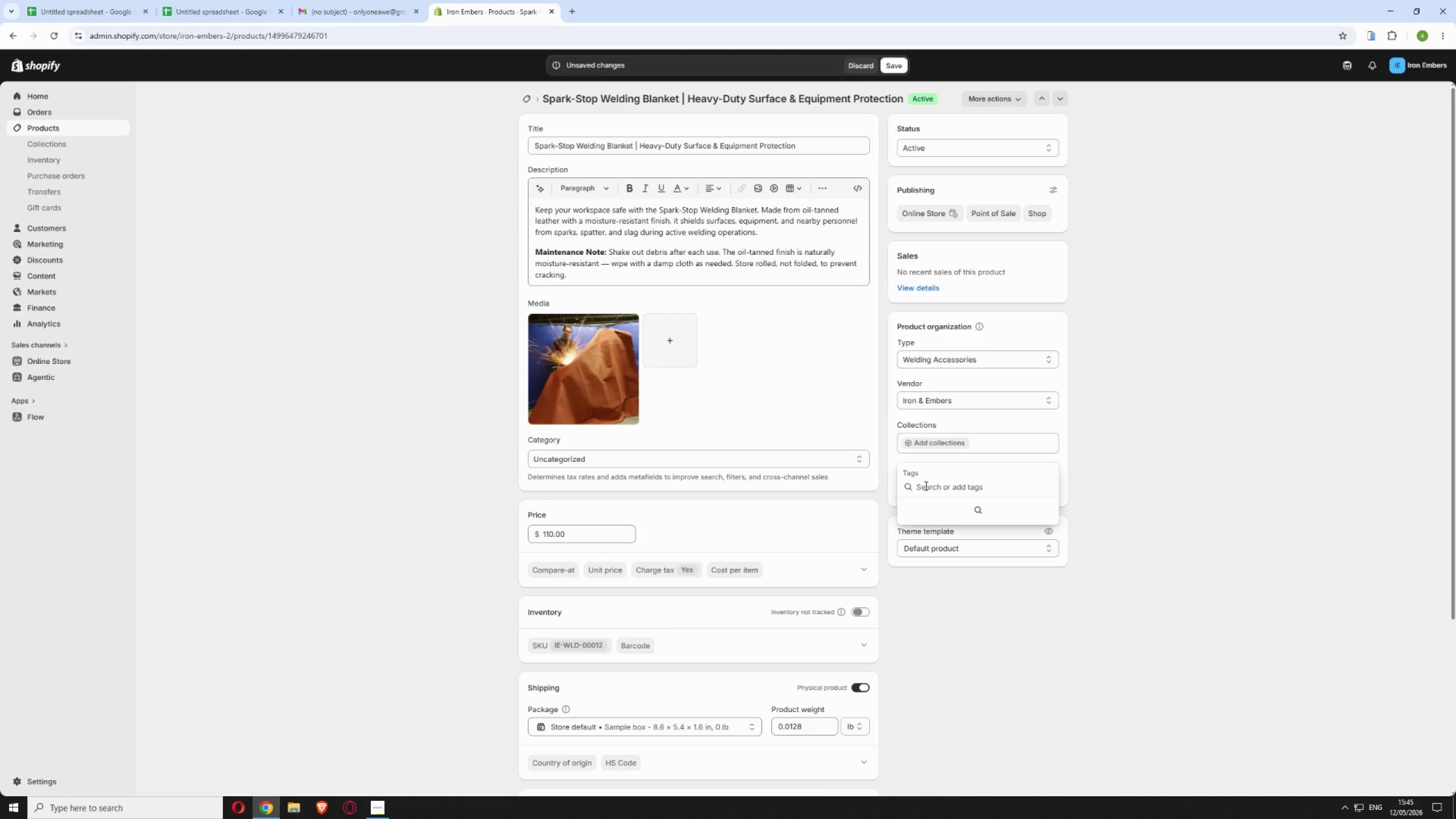 
type(s)
key(Backspace)
key(Backspace)
type(accessories)
 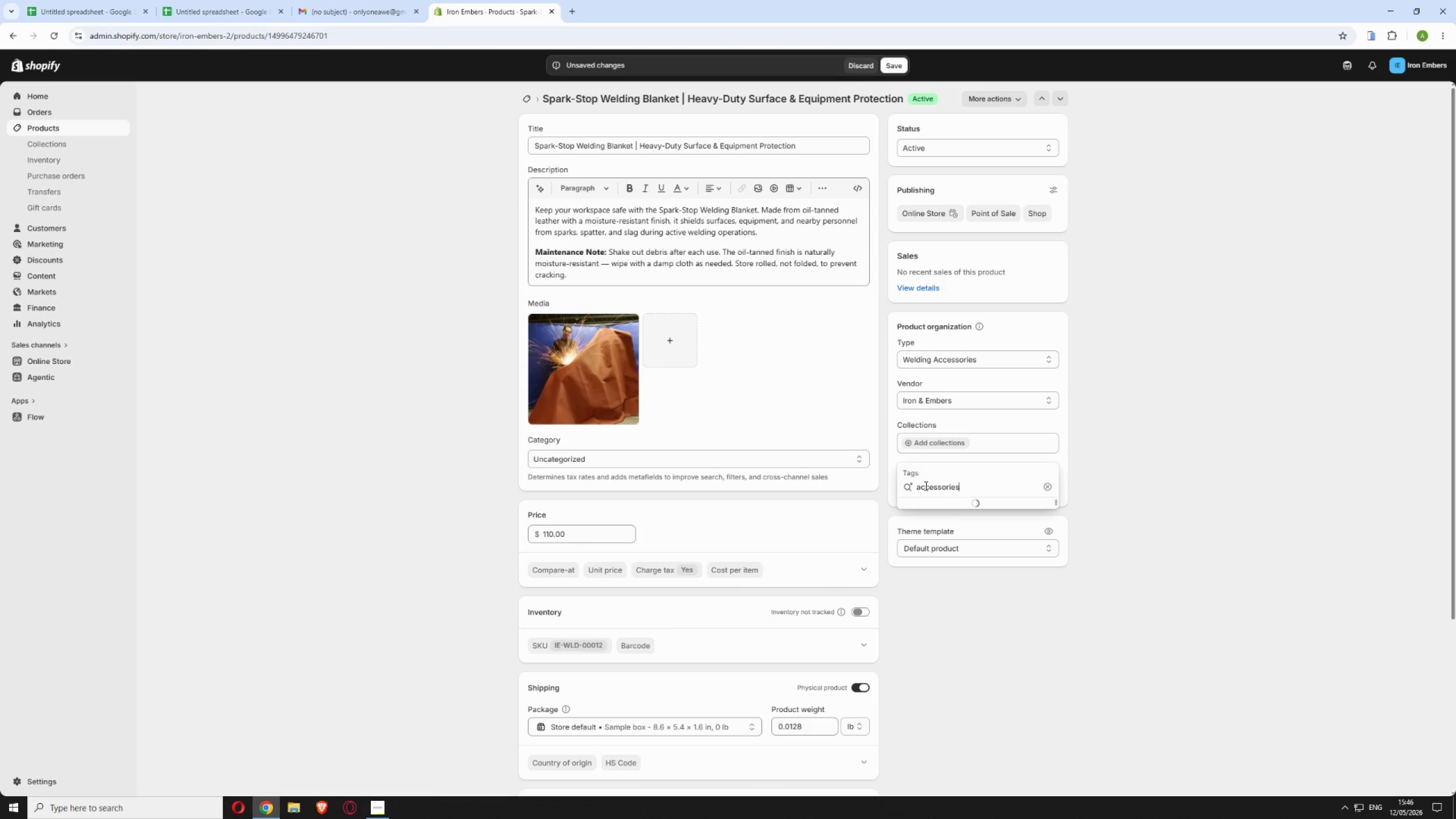 
key(Control+A)
 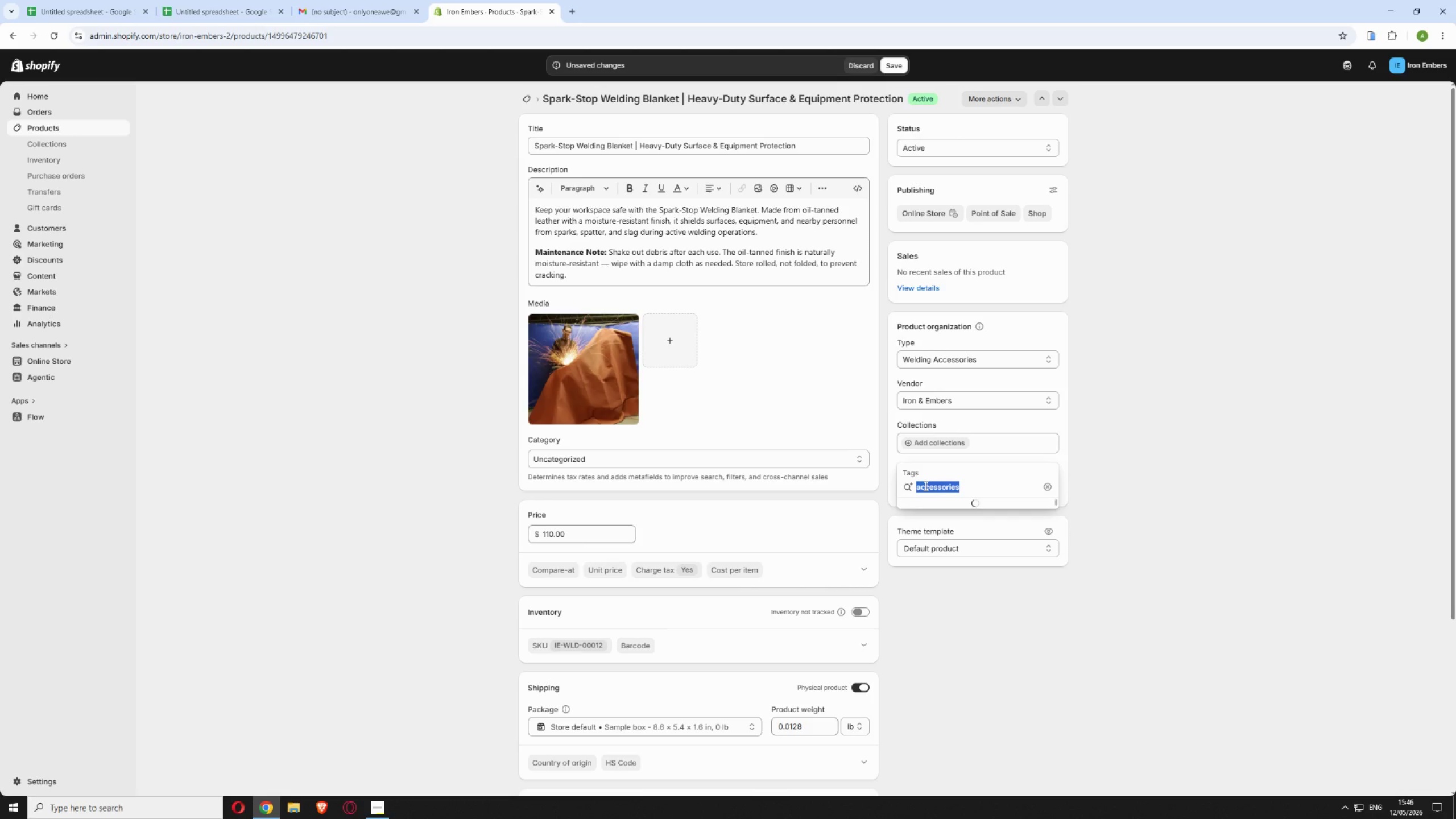 
key(Control+C)
 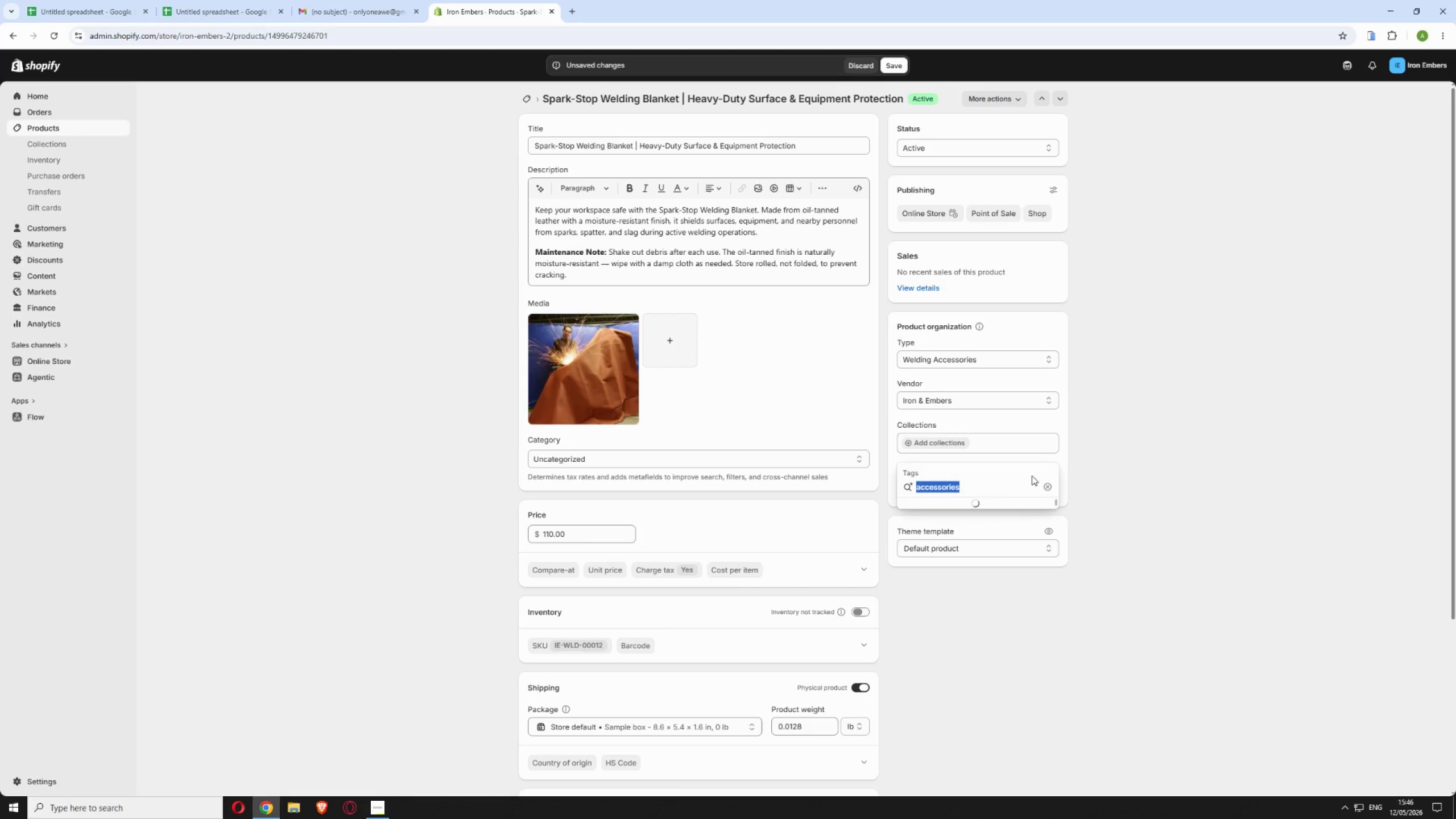 
left_click([1016, 478])
 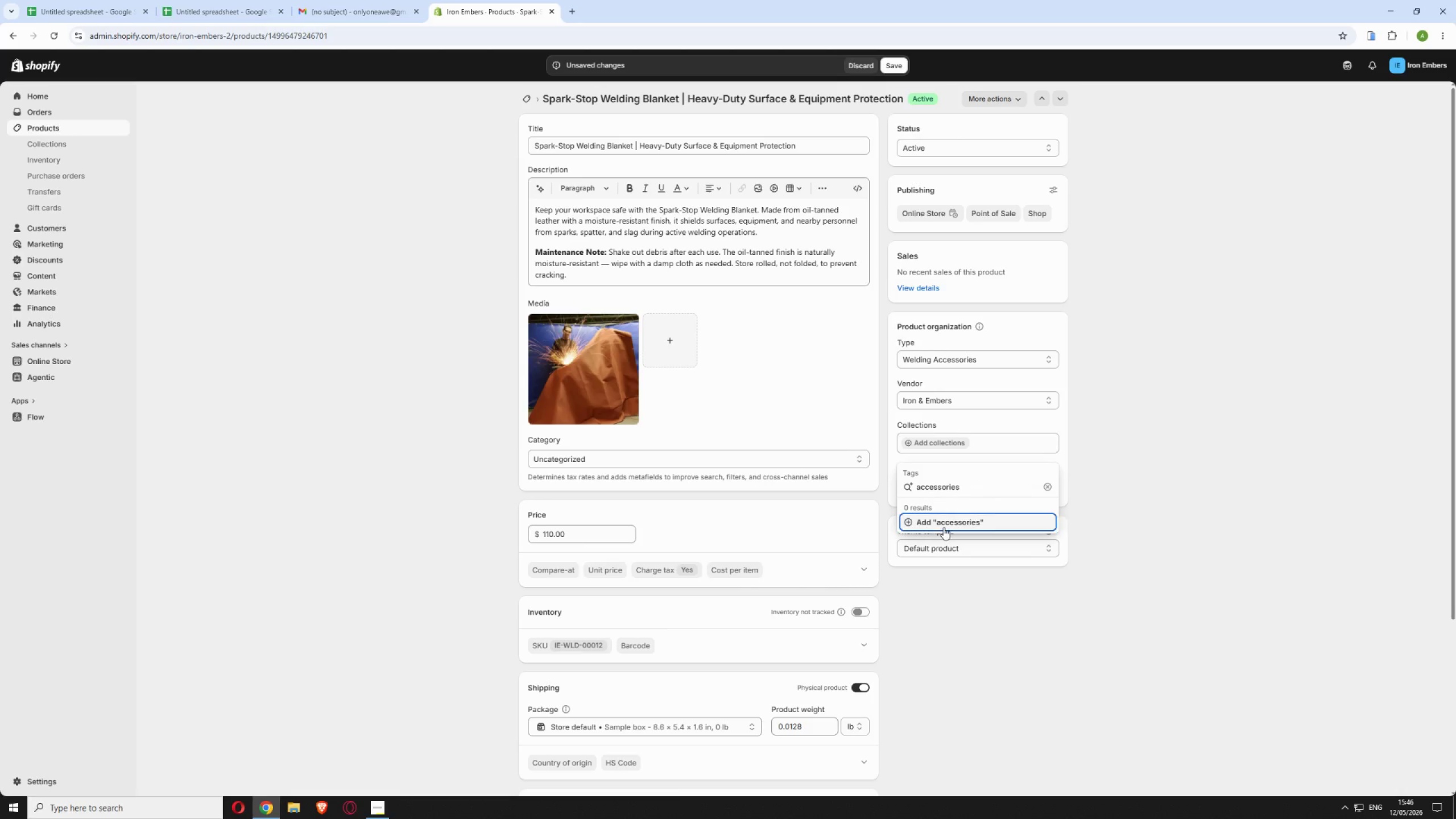 
left_click([940, 524])
 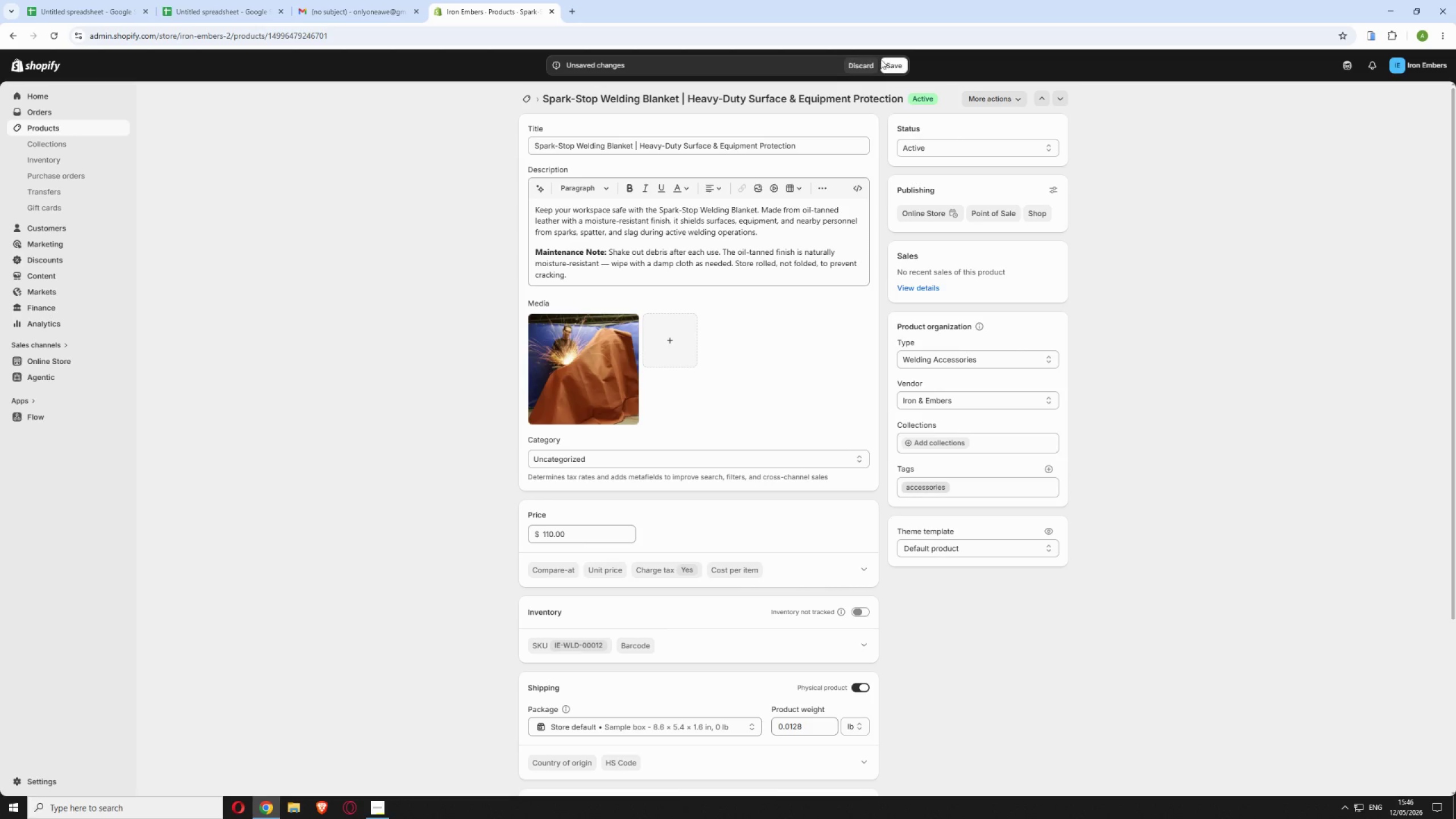 
left_click([890, 65])
 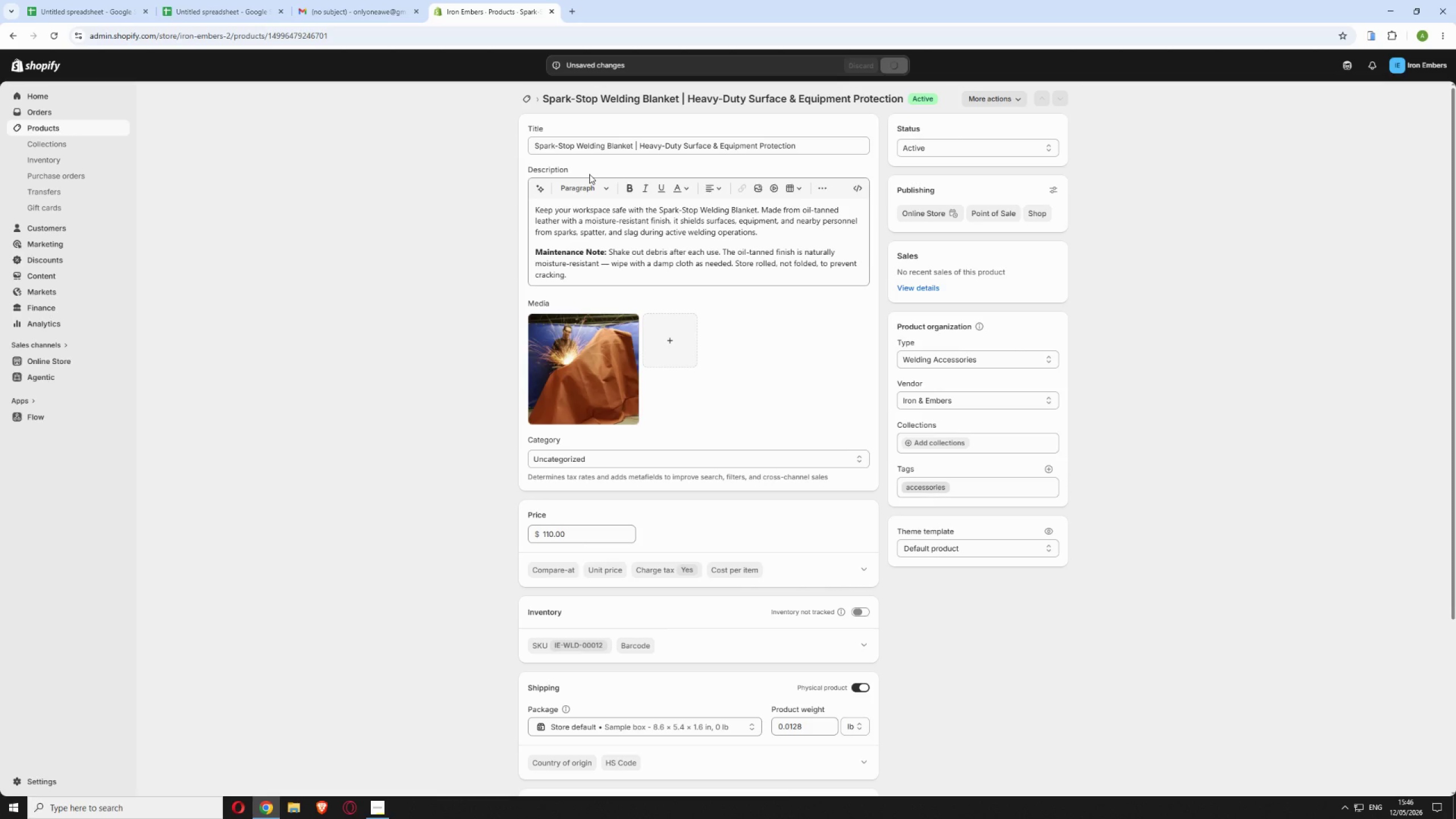 
wait(6.8)
 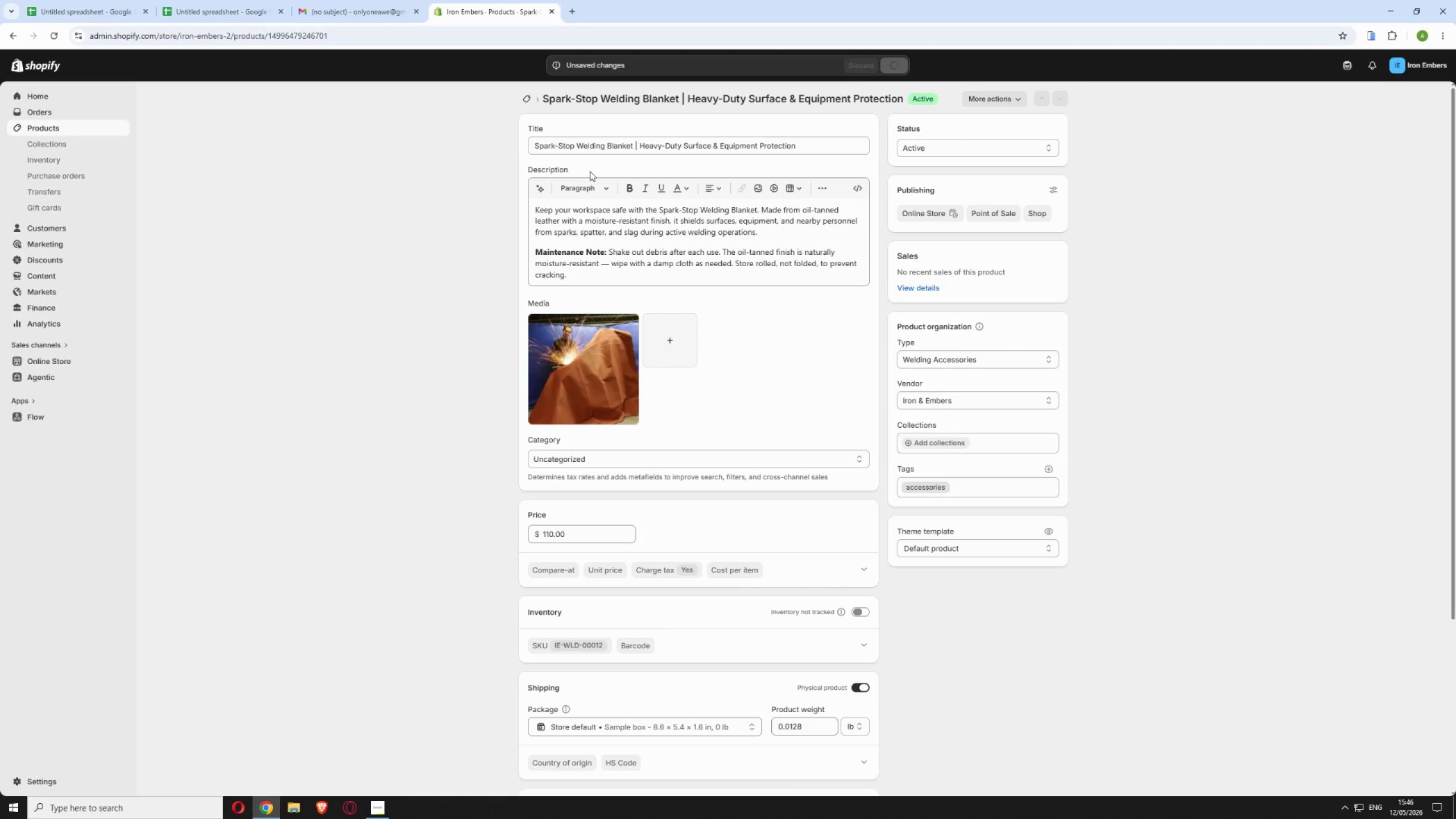 
left_click([528, 100])
 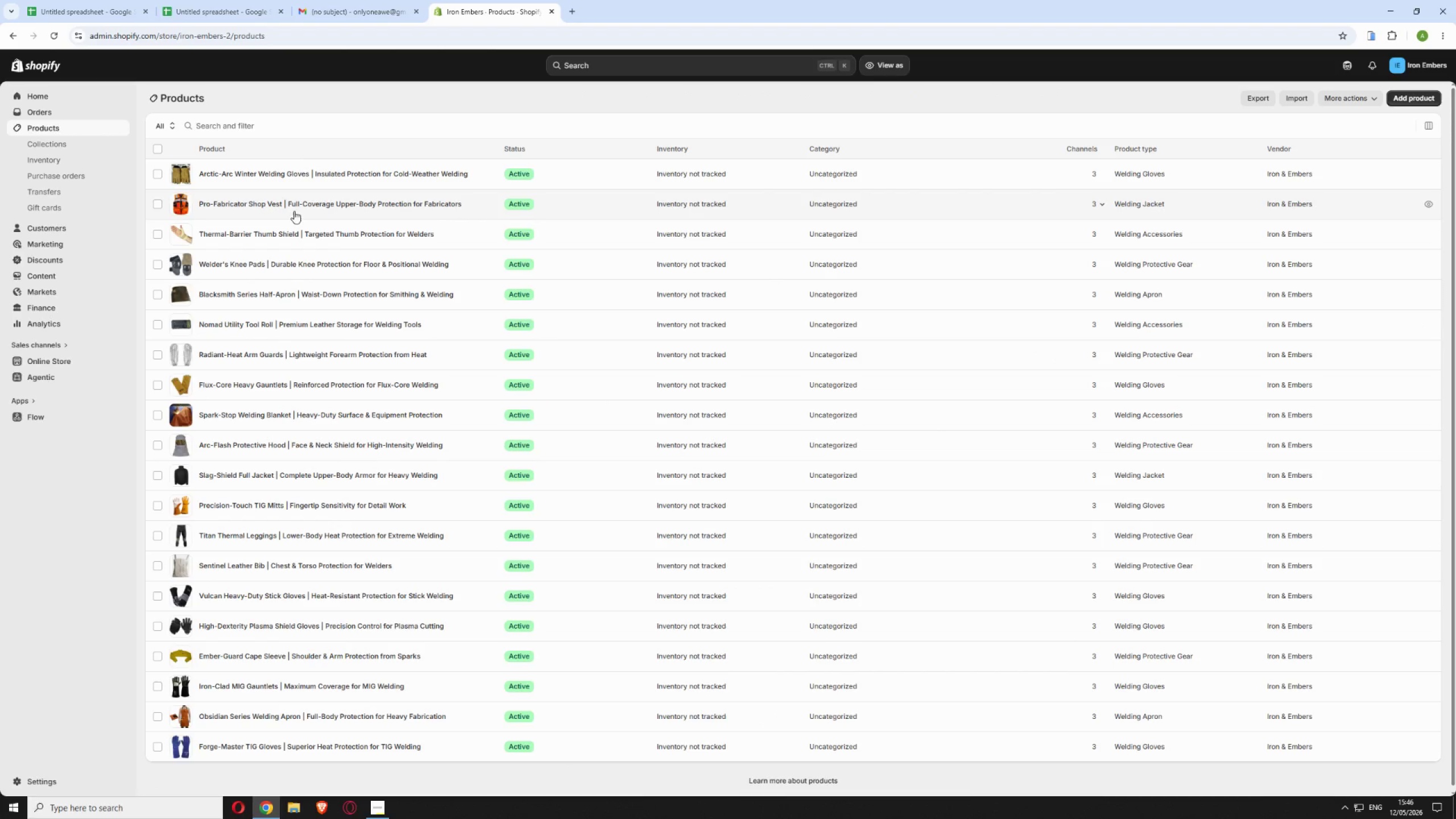 
wait(6.48)
 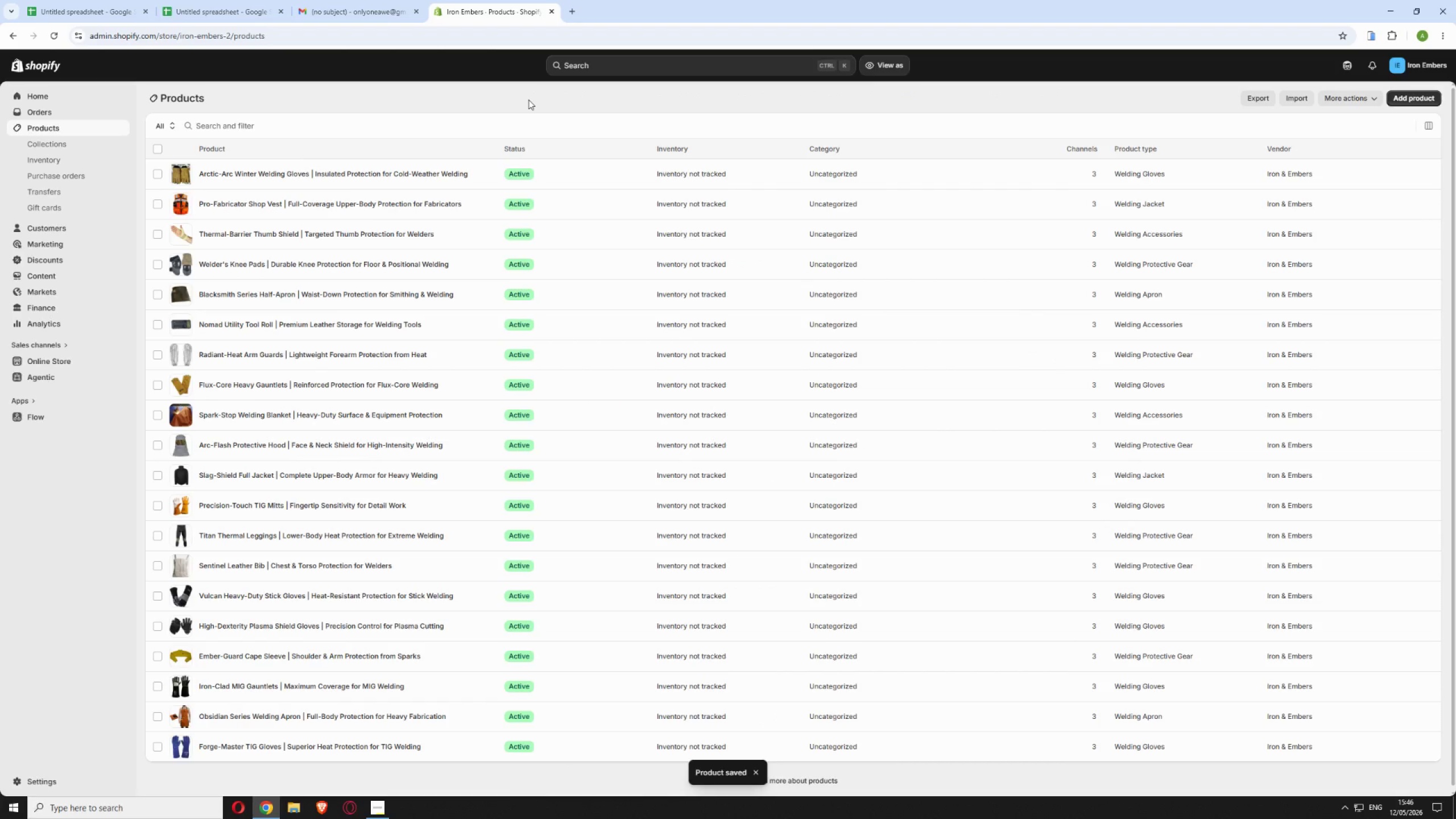 
left_click([446, 321])
 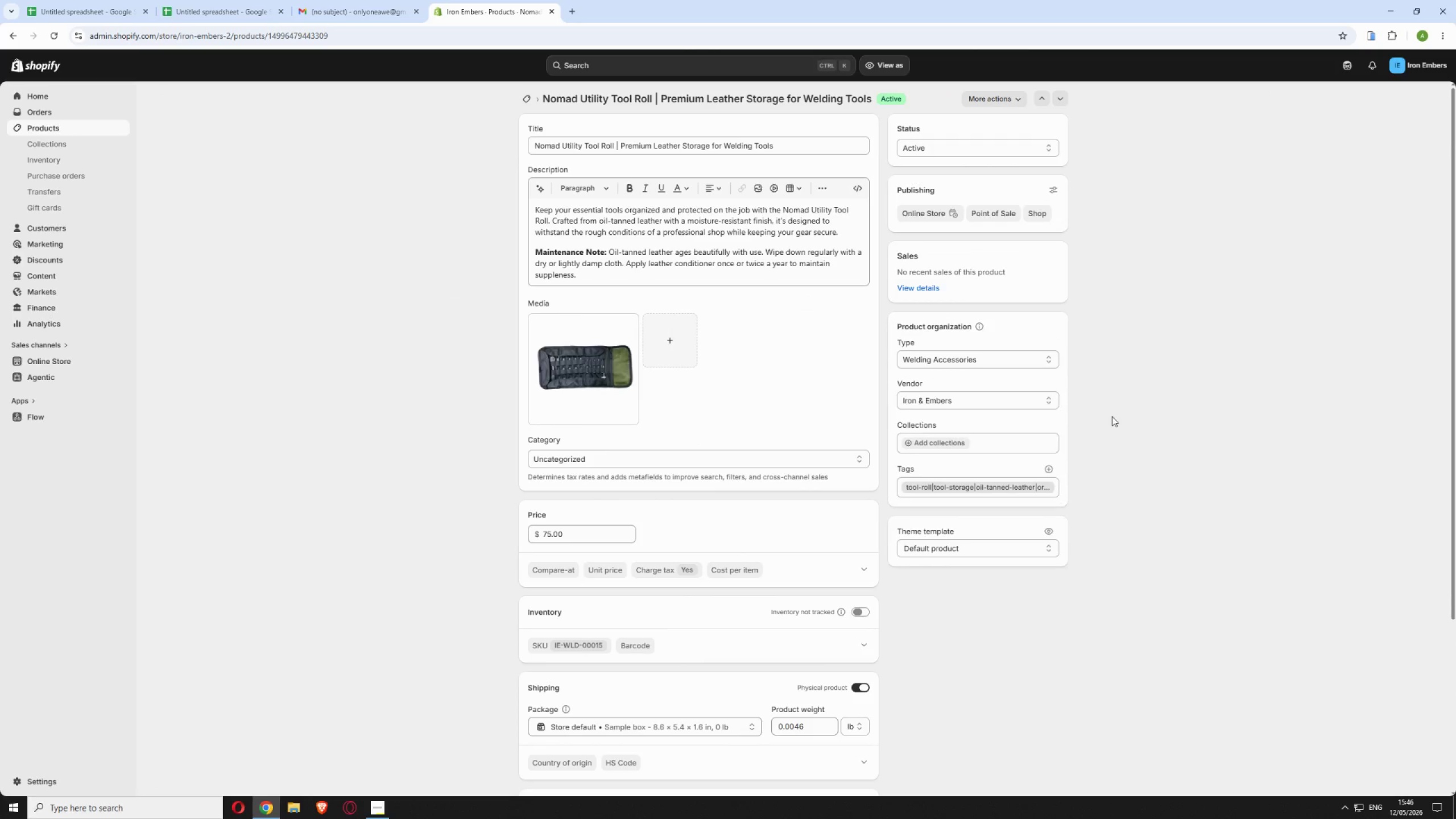 
wait(5.52)
 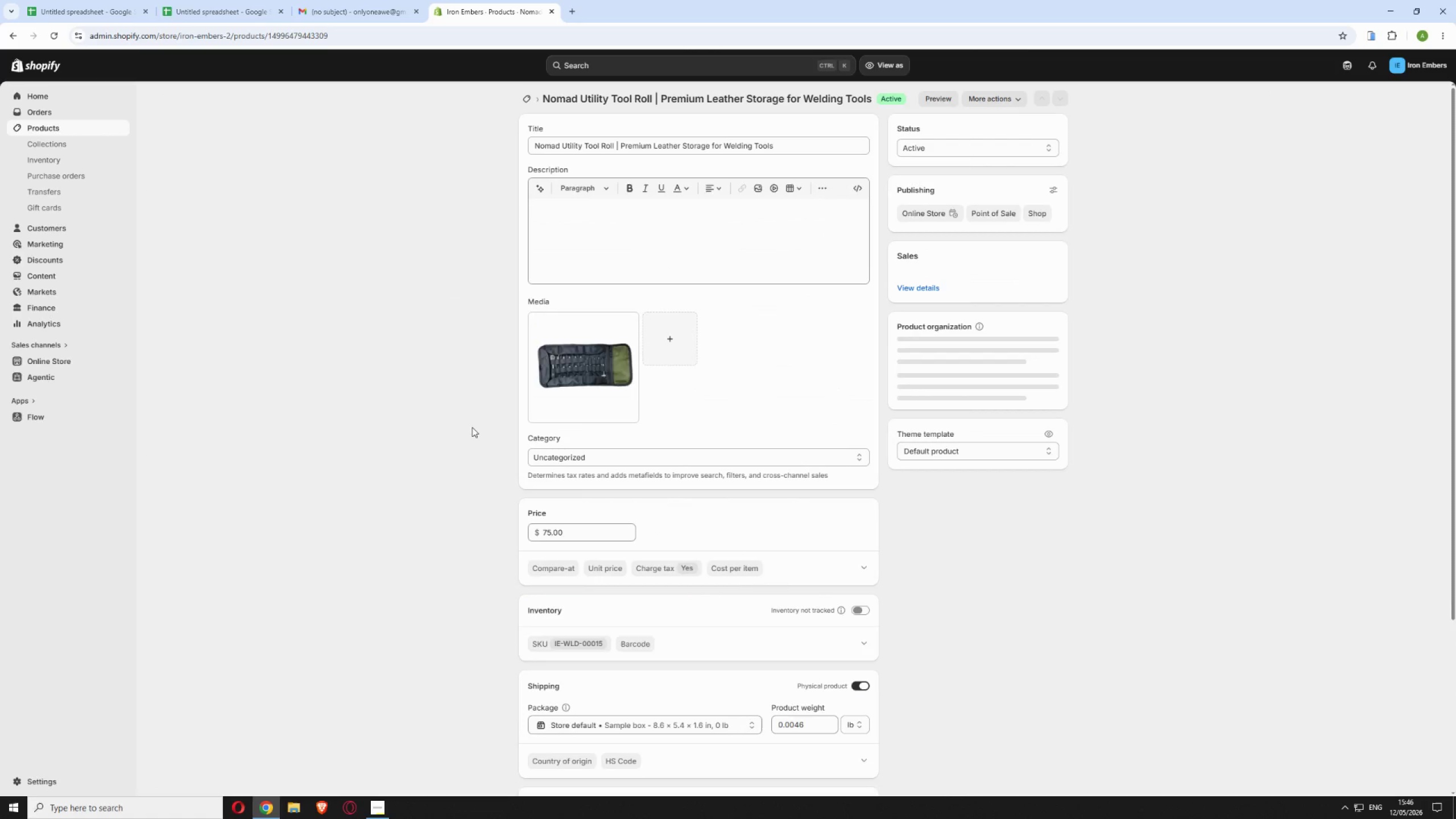 
left_click([1047, 487])
 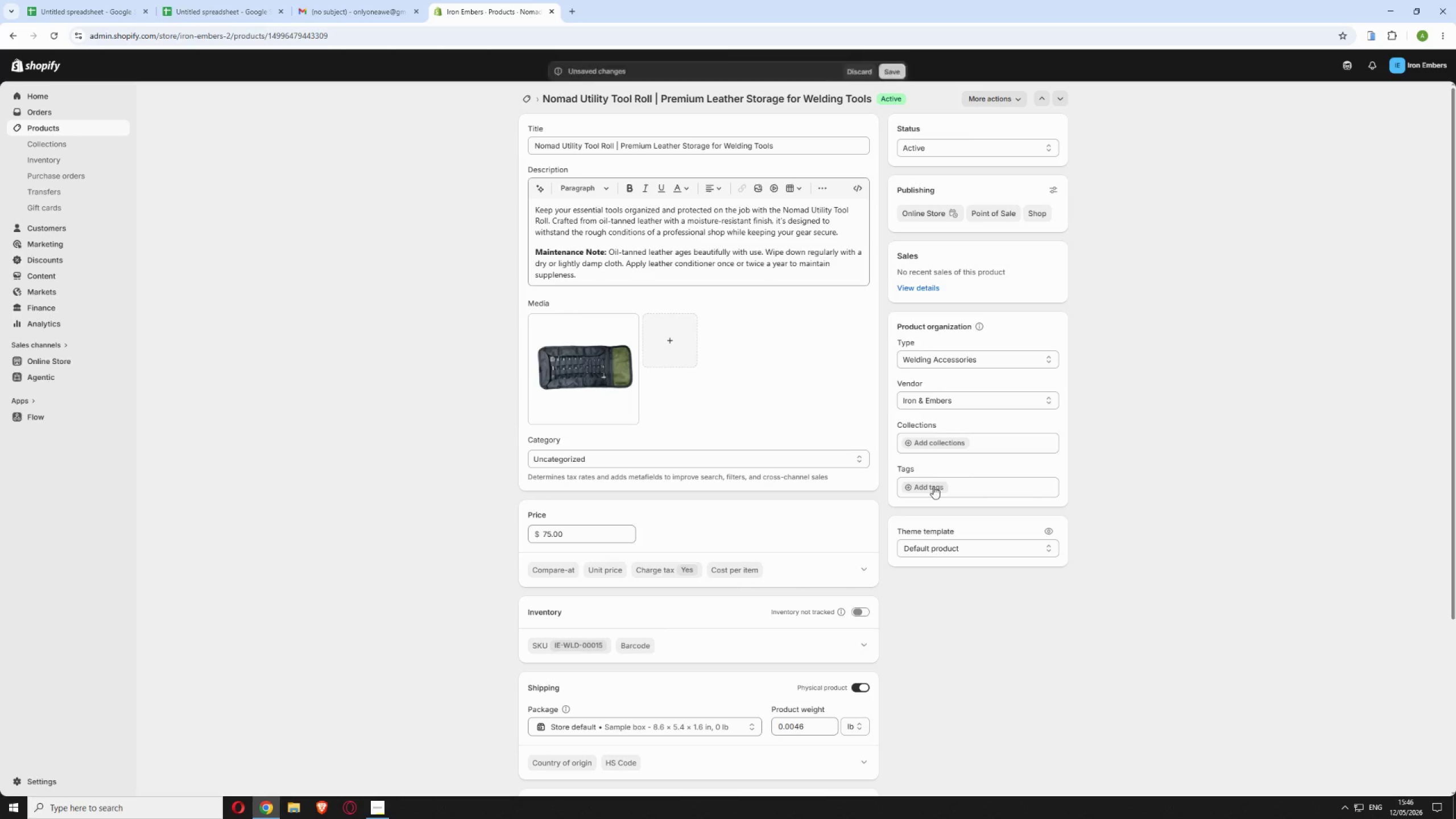 
left_click([930, 486])
 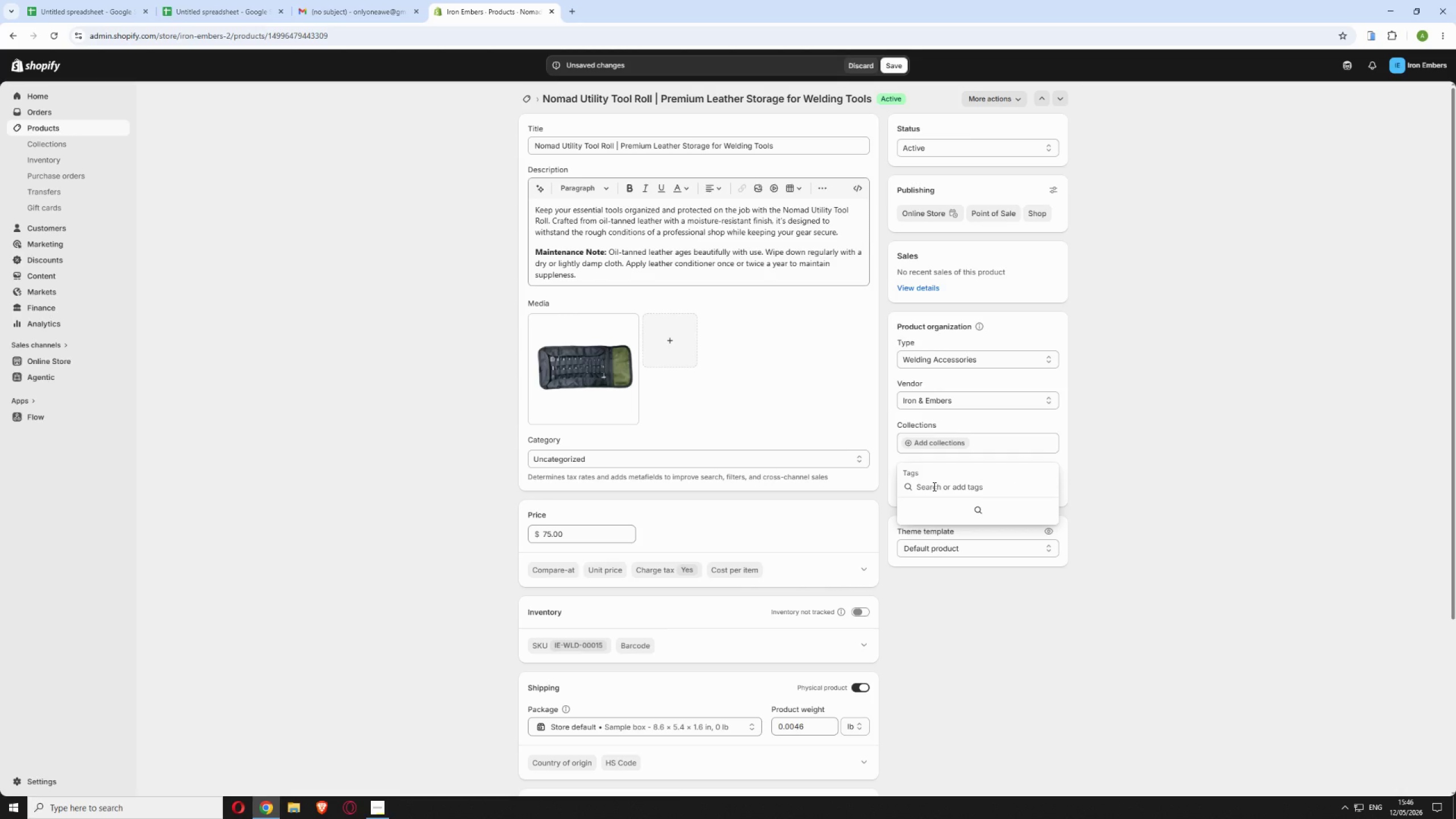 
key(Control+V)
 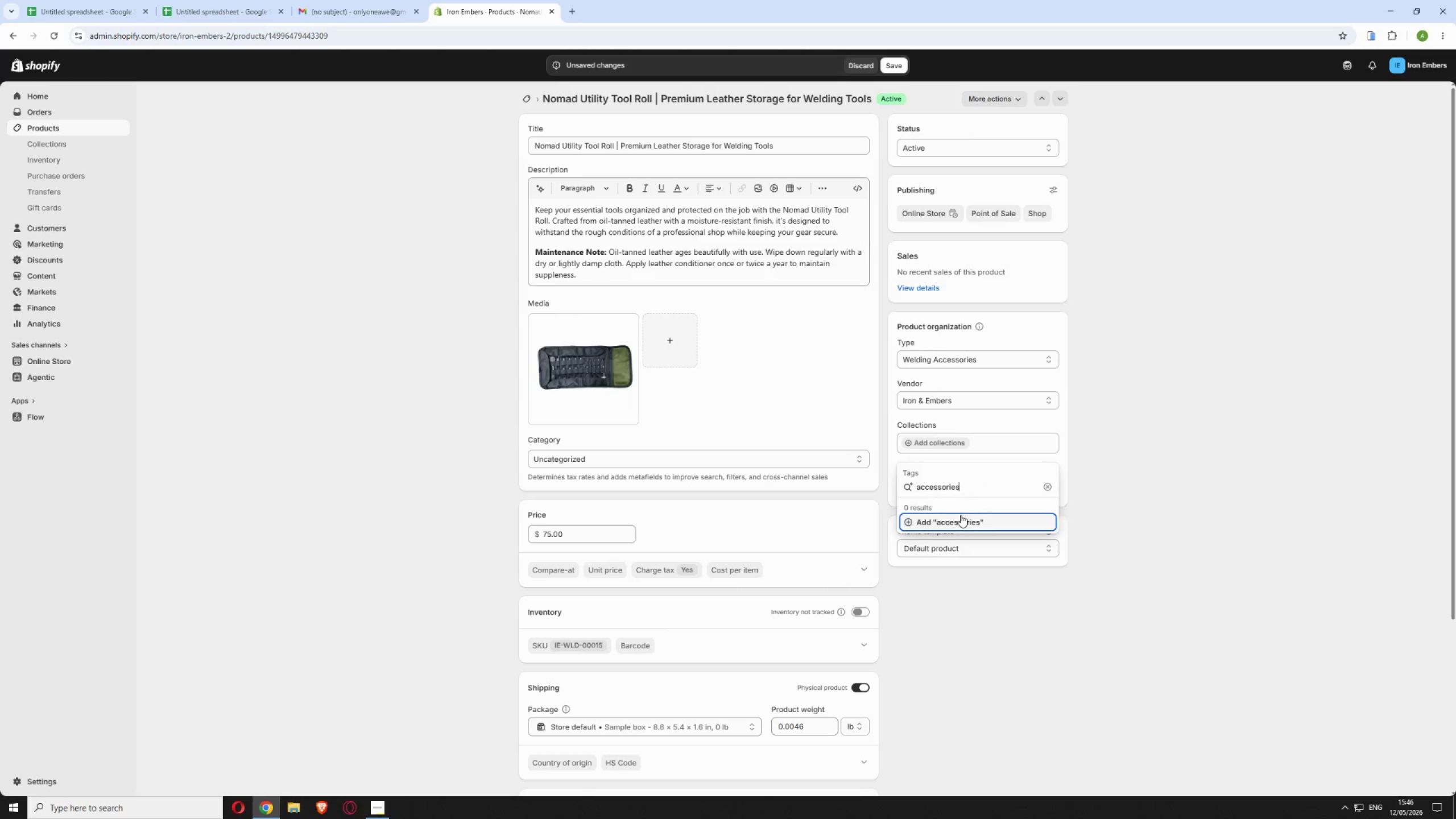 
left_click([962, 519])
 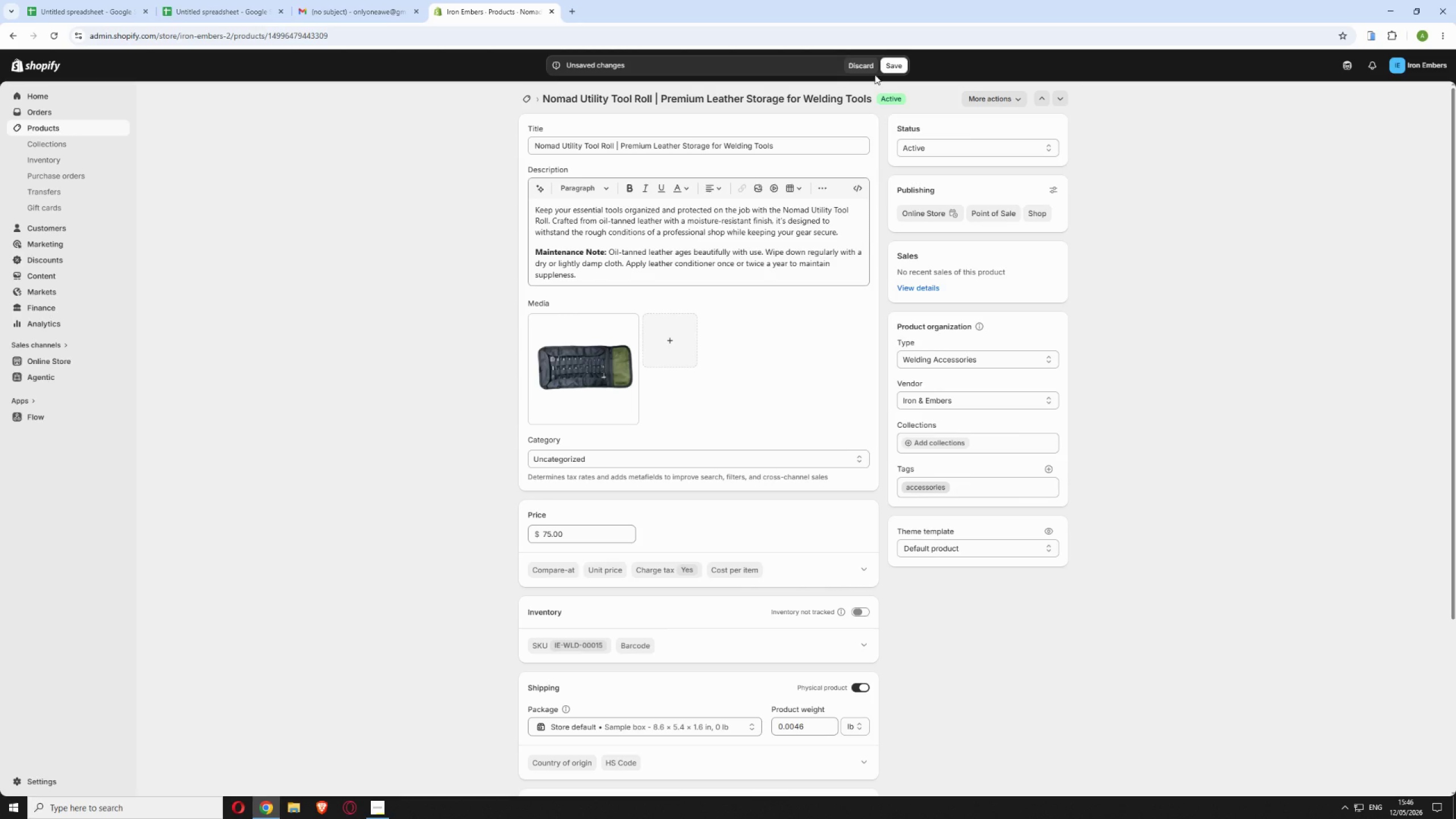 
left_click([888, 65])
 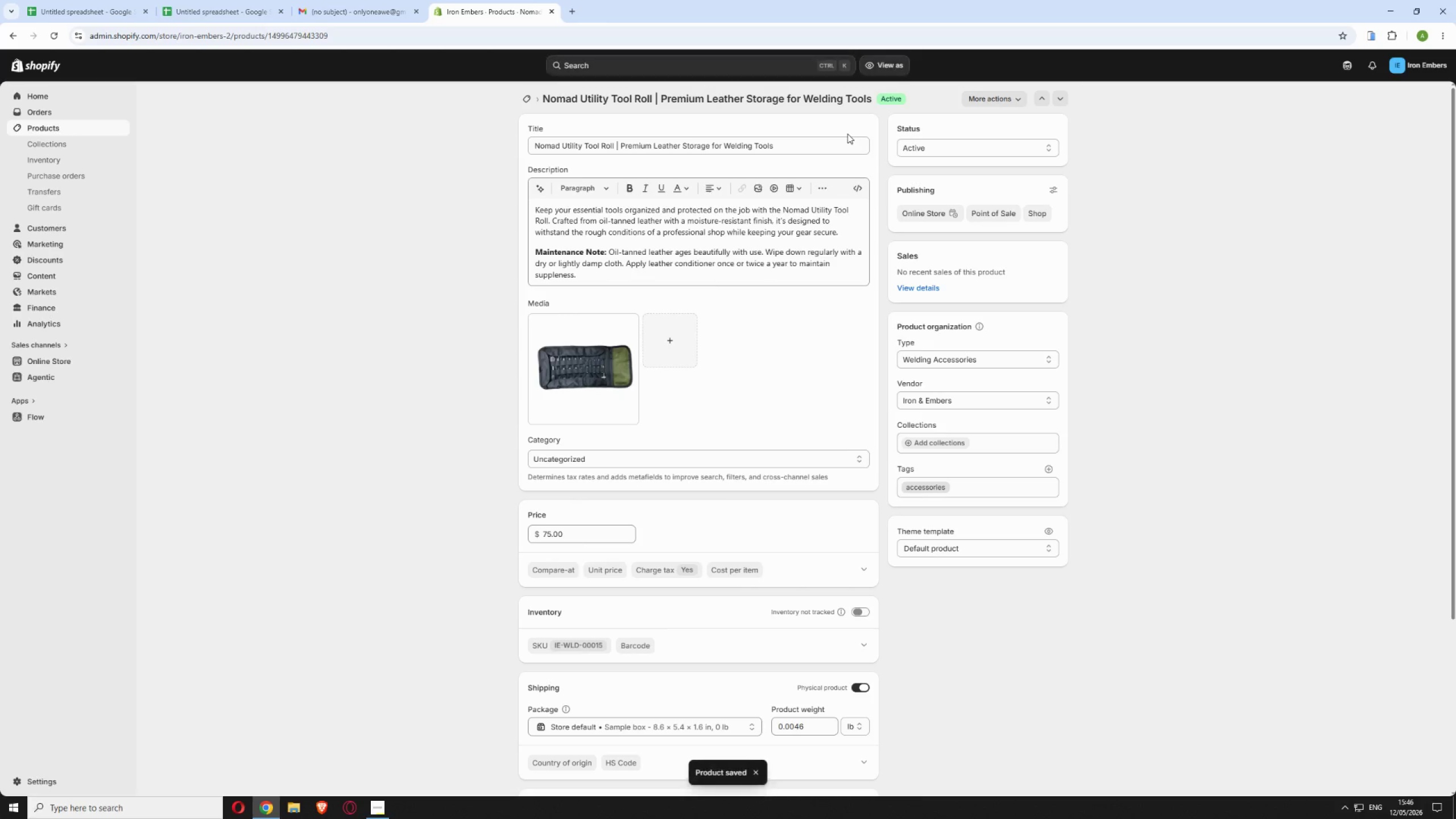 
wait(5.38)
 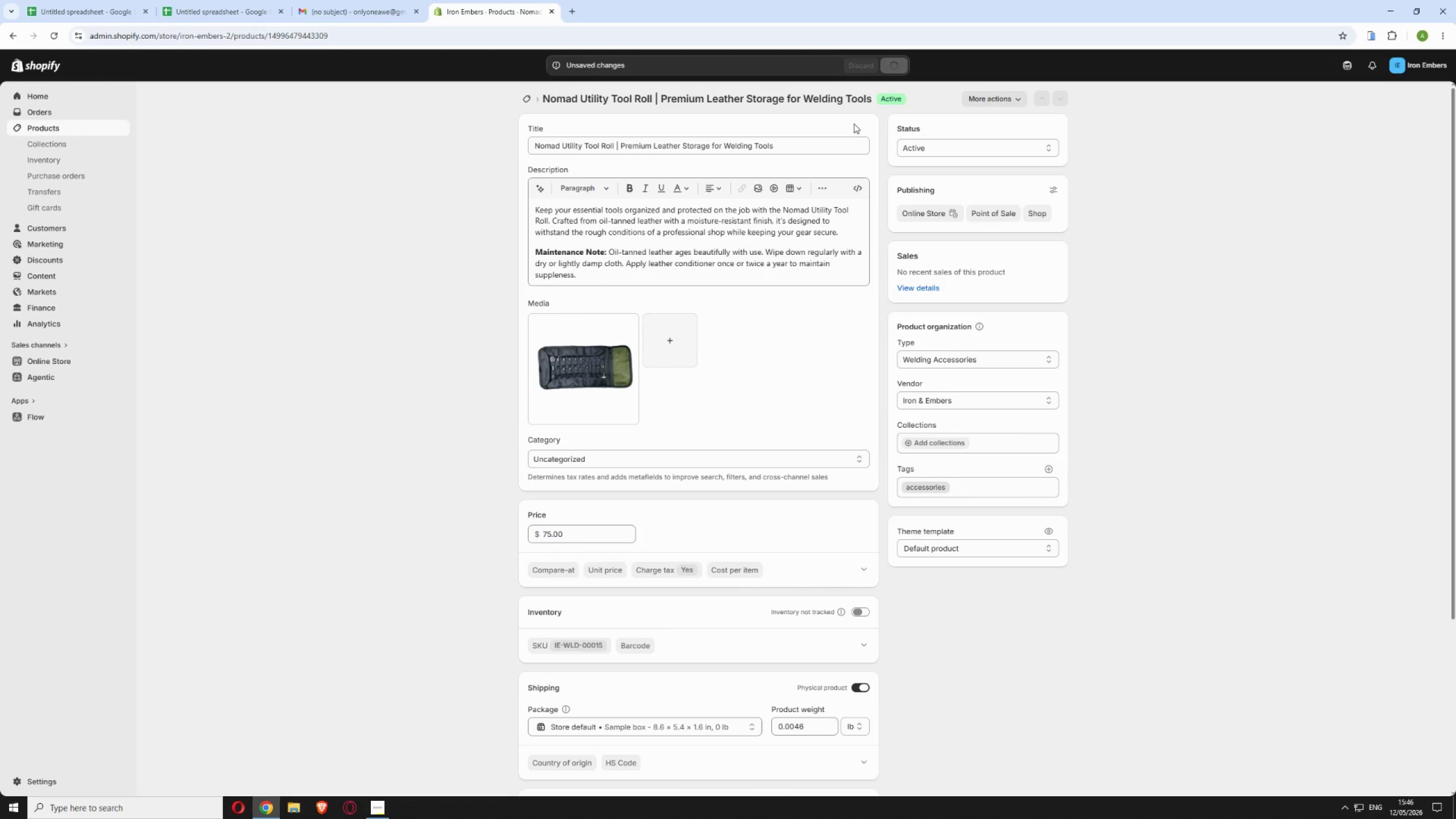 
left_click([521, 101])
 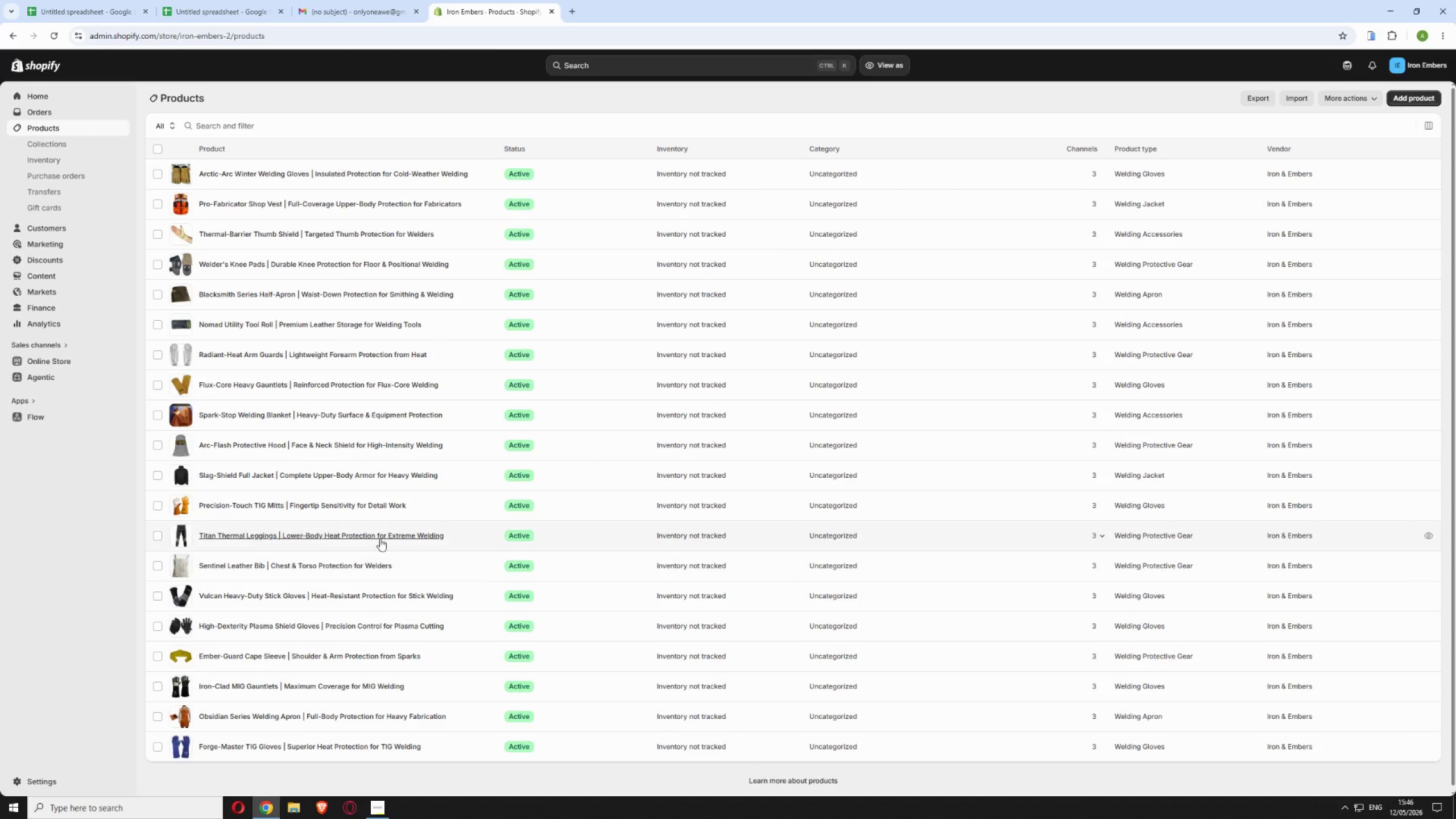 
wait(11.47)
 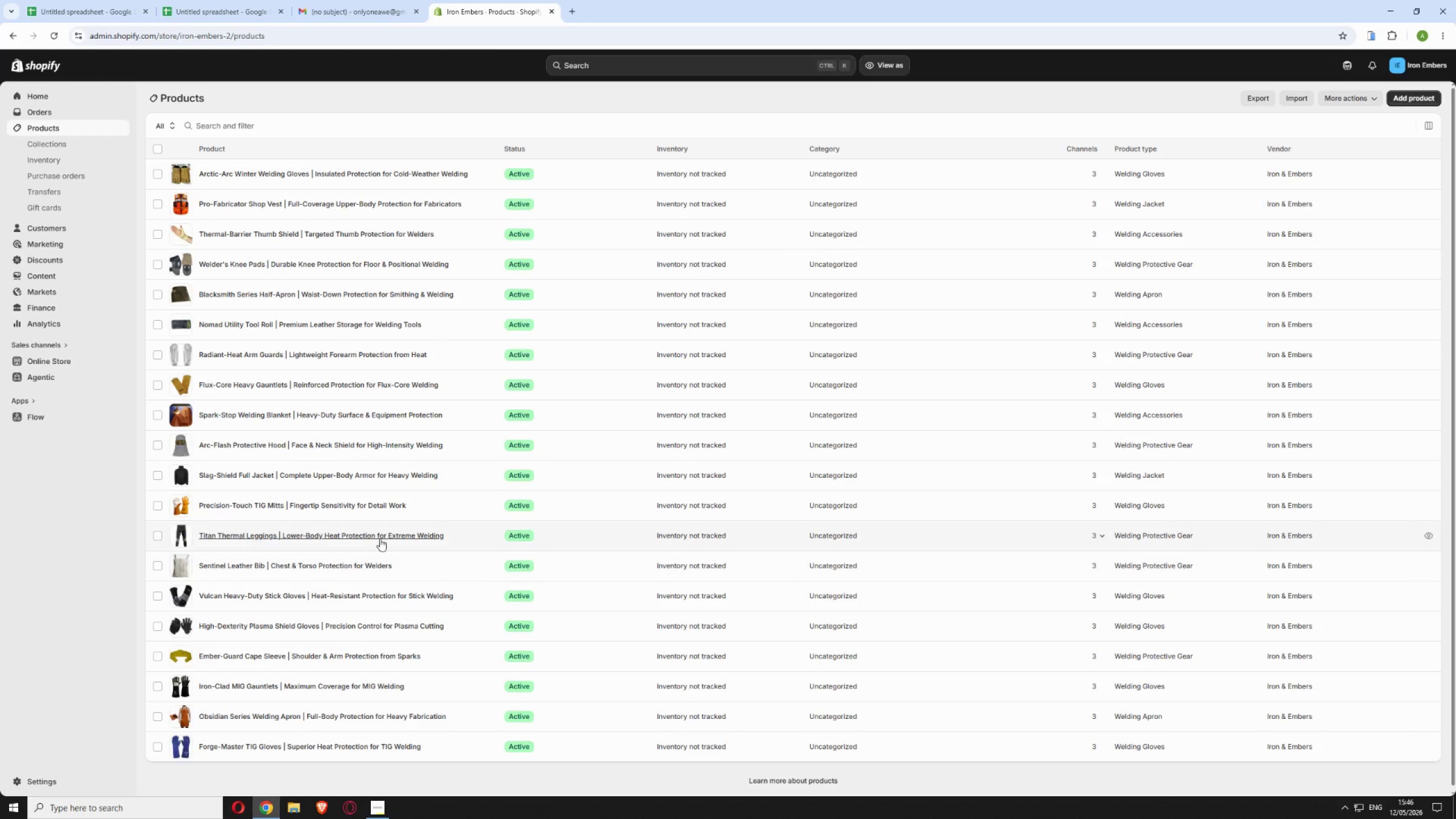 
left_click([453, 237])
 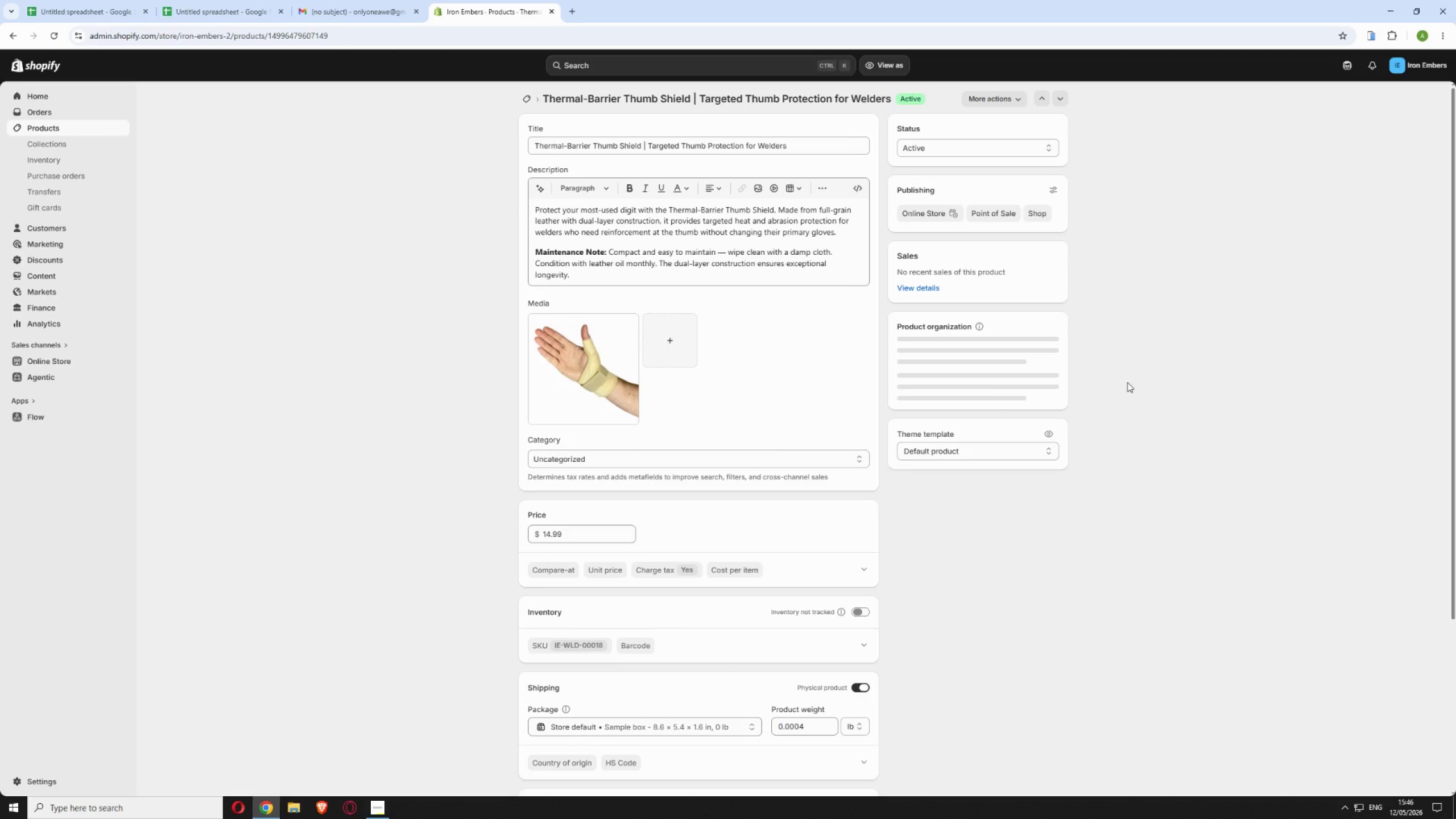 
wait(12.2)
 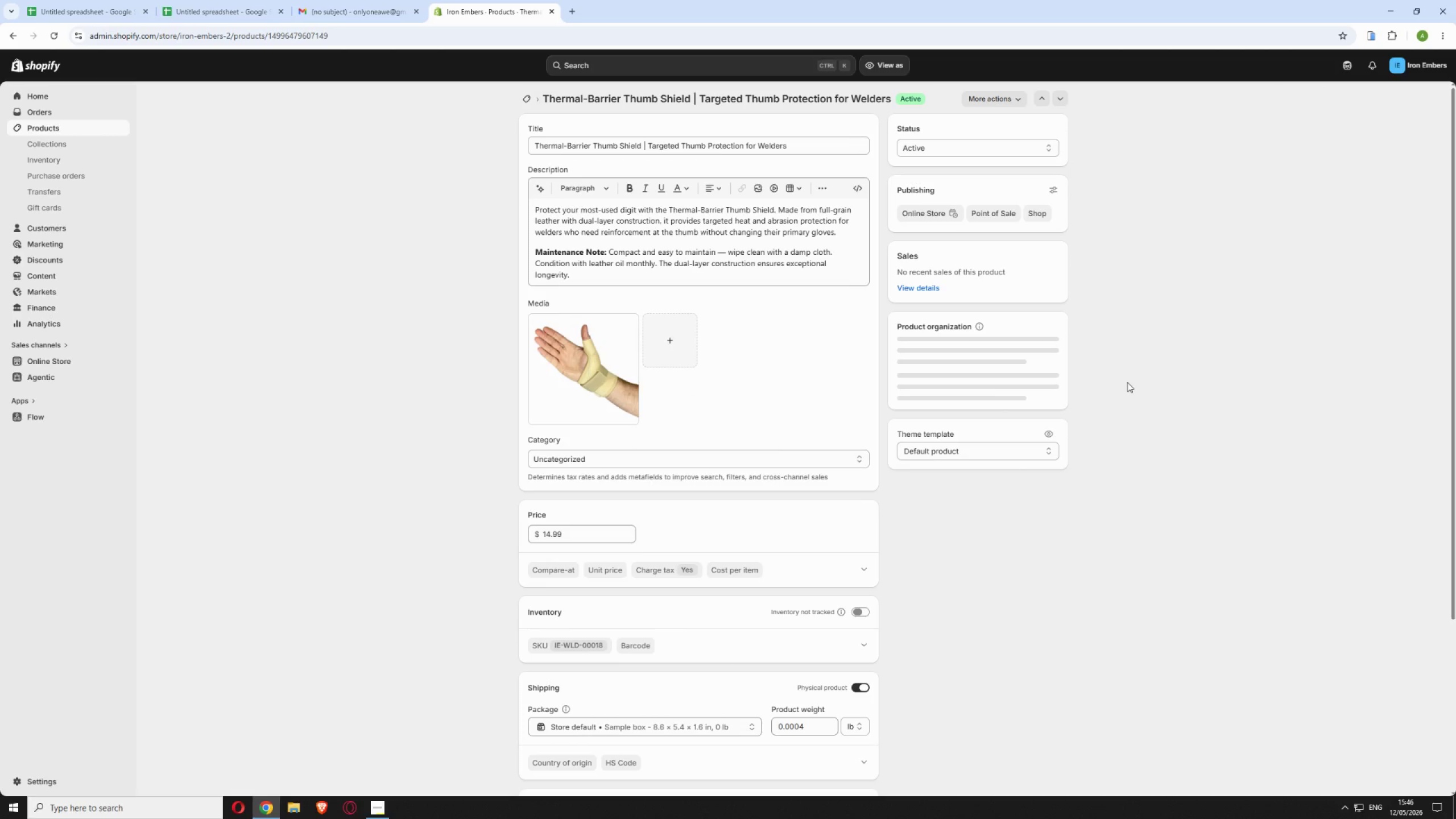 
left_click([957, 487])
 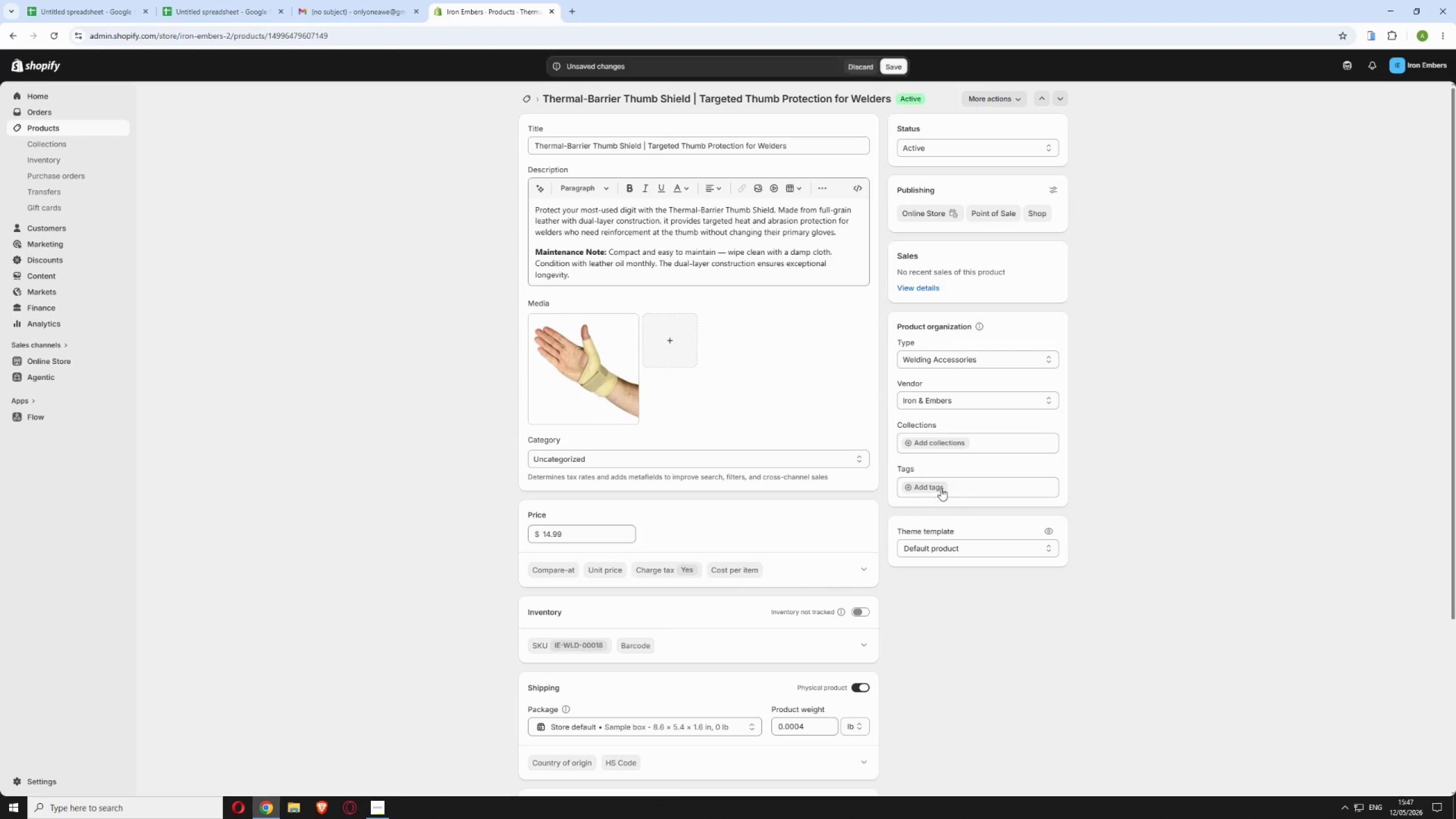 
left_click([928, 487])
 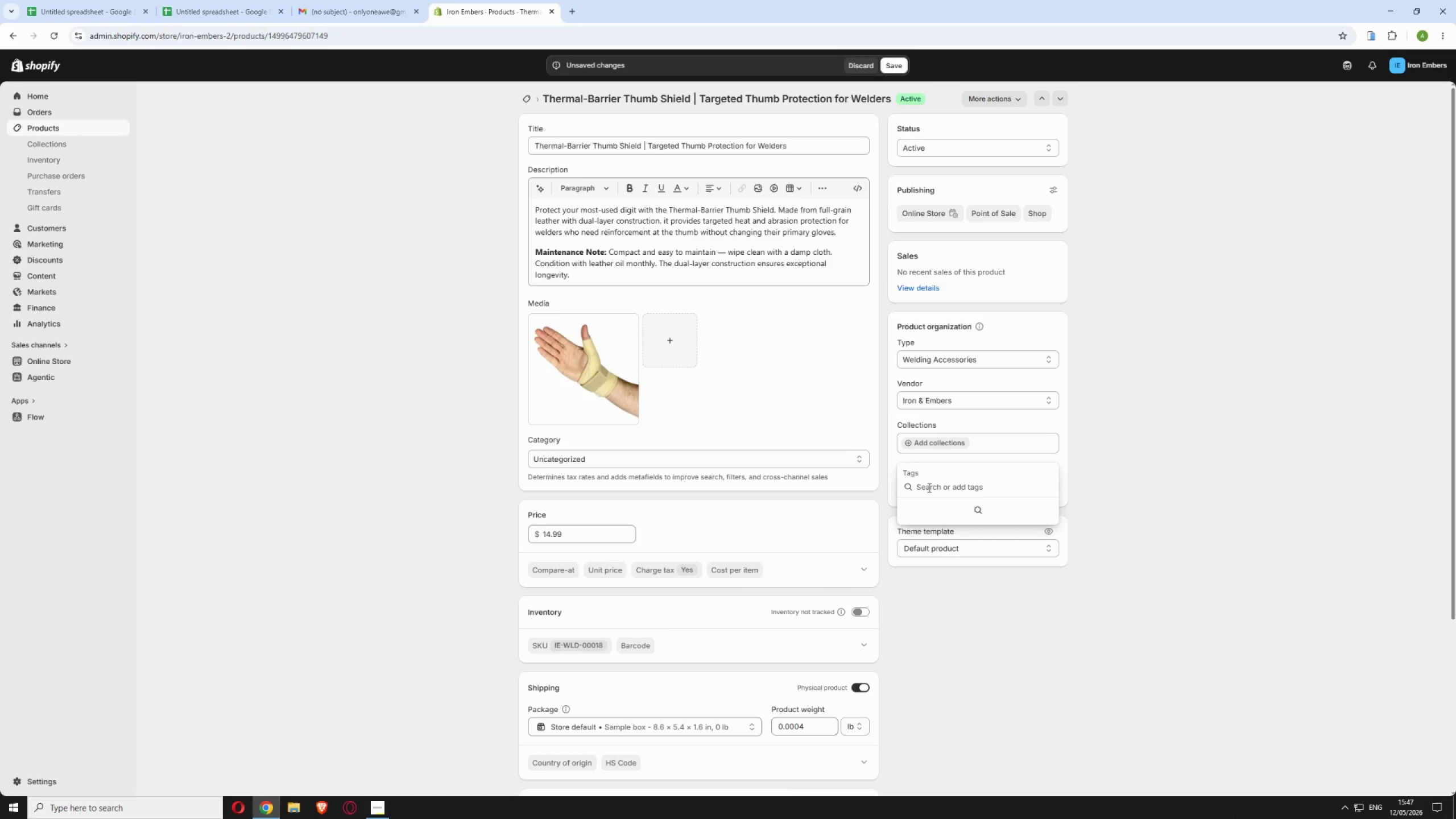 
key(Control+V)
 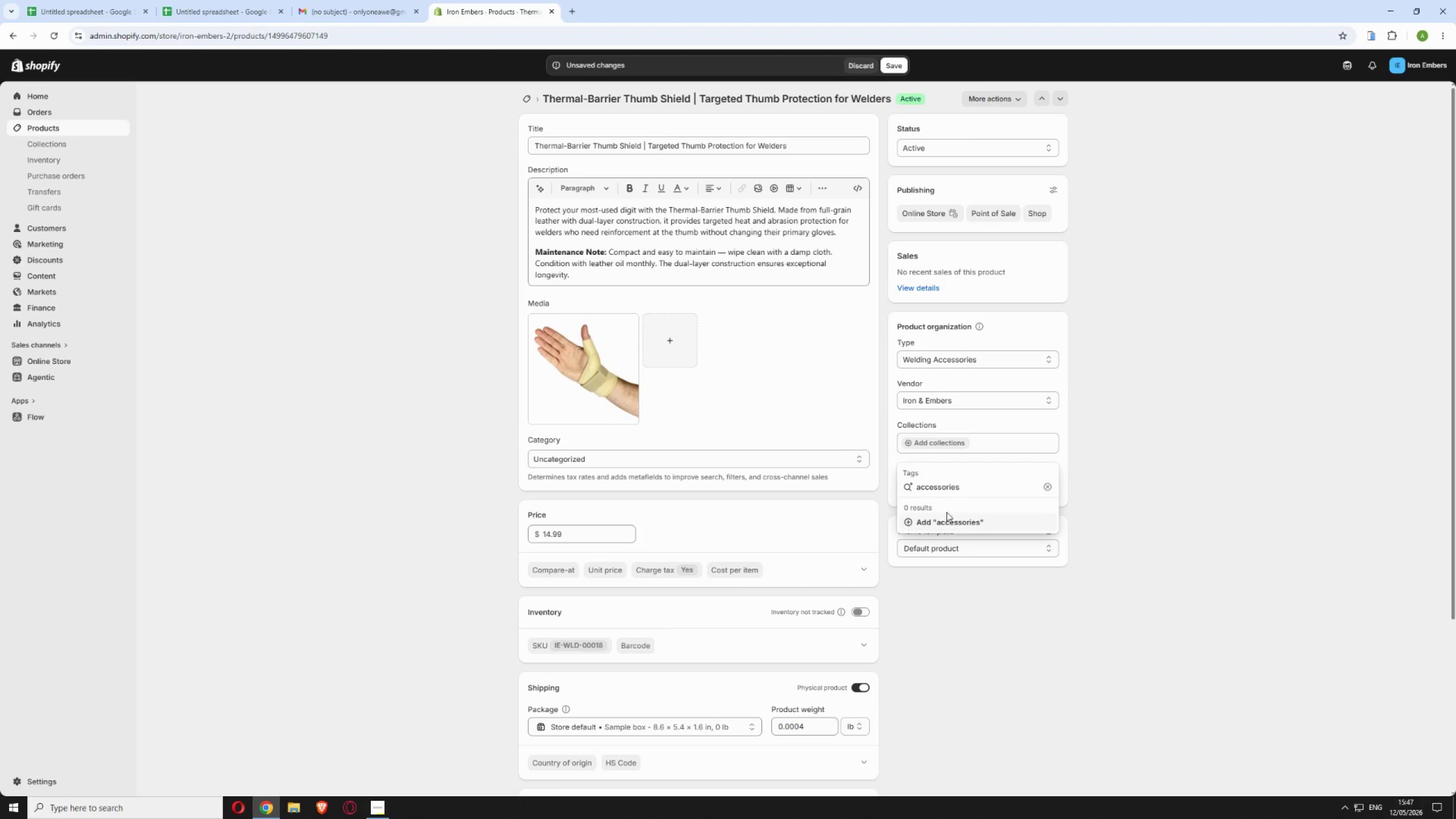 
left_click([947, 518])
 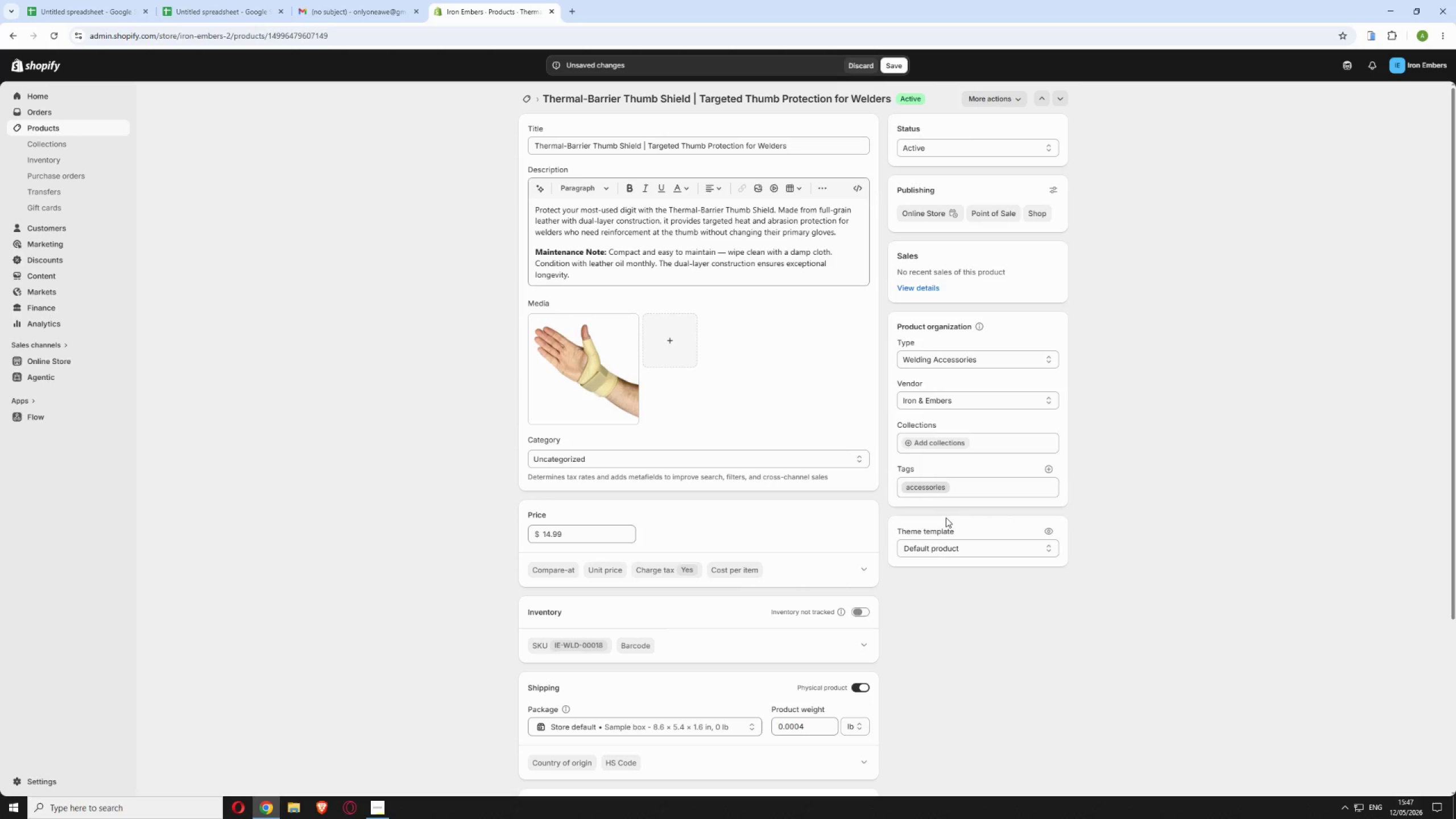 
left_click([896, 61])
 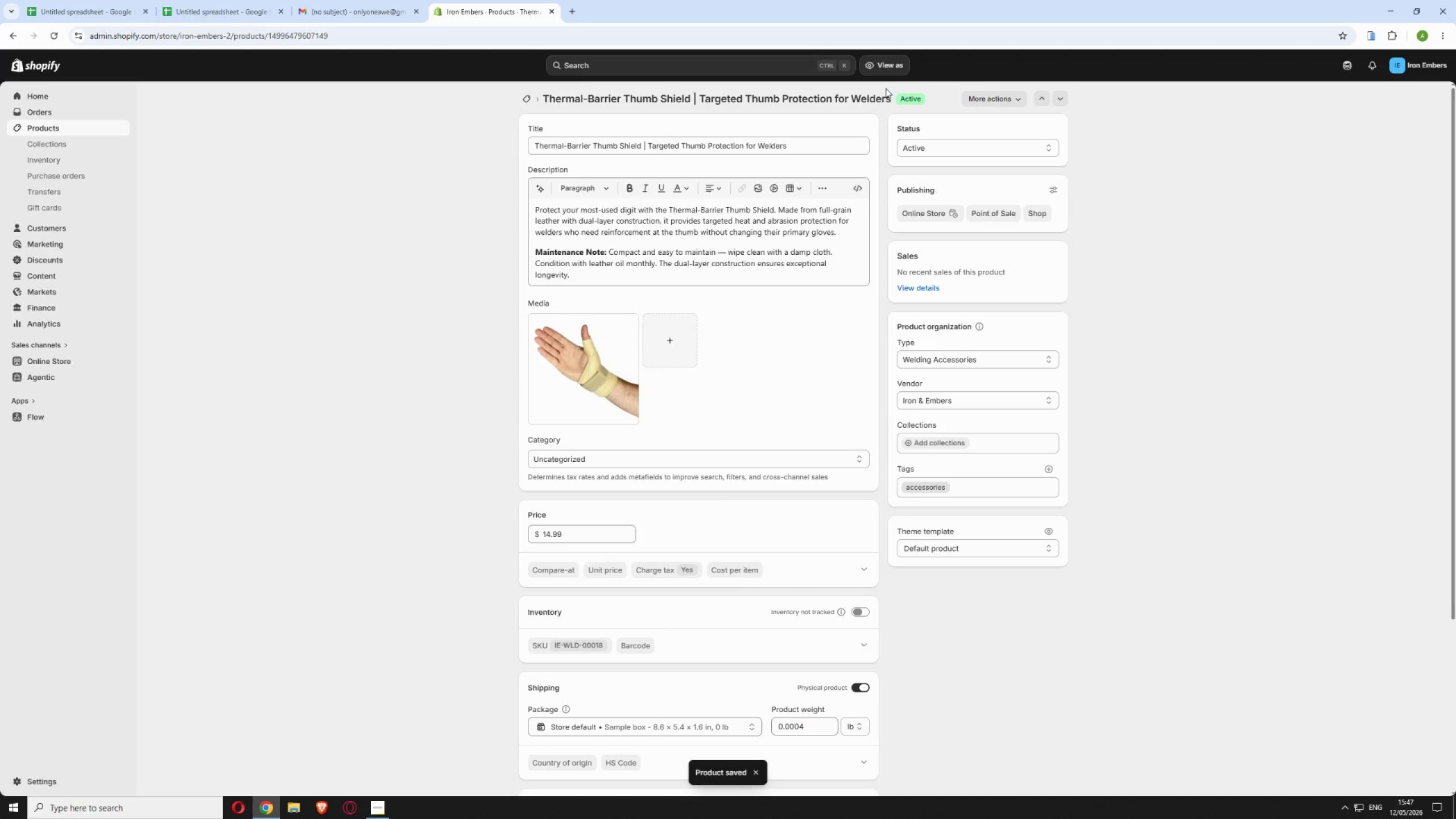 
wait(11.95)
 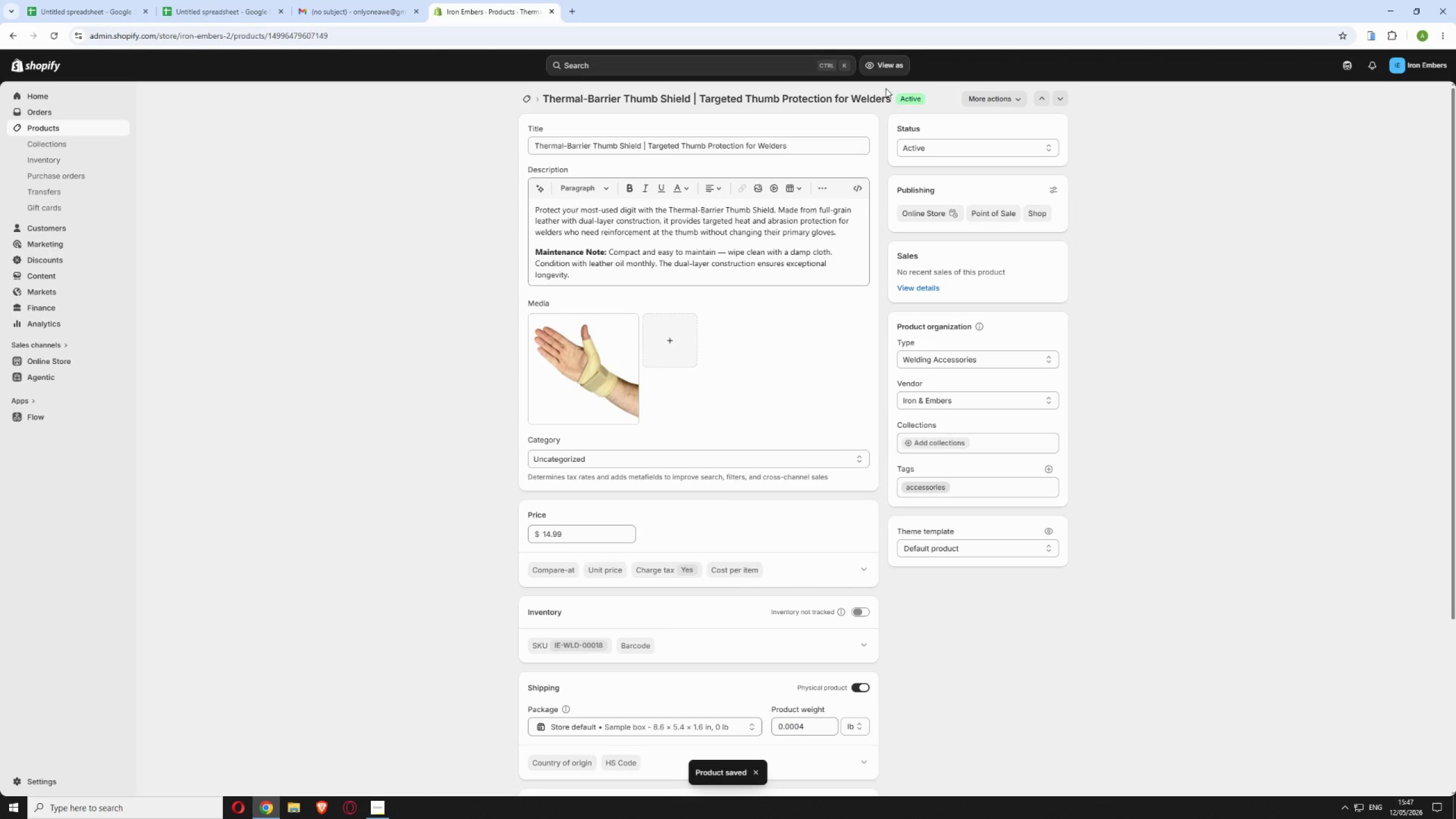 
mouse_move([524, 102])
 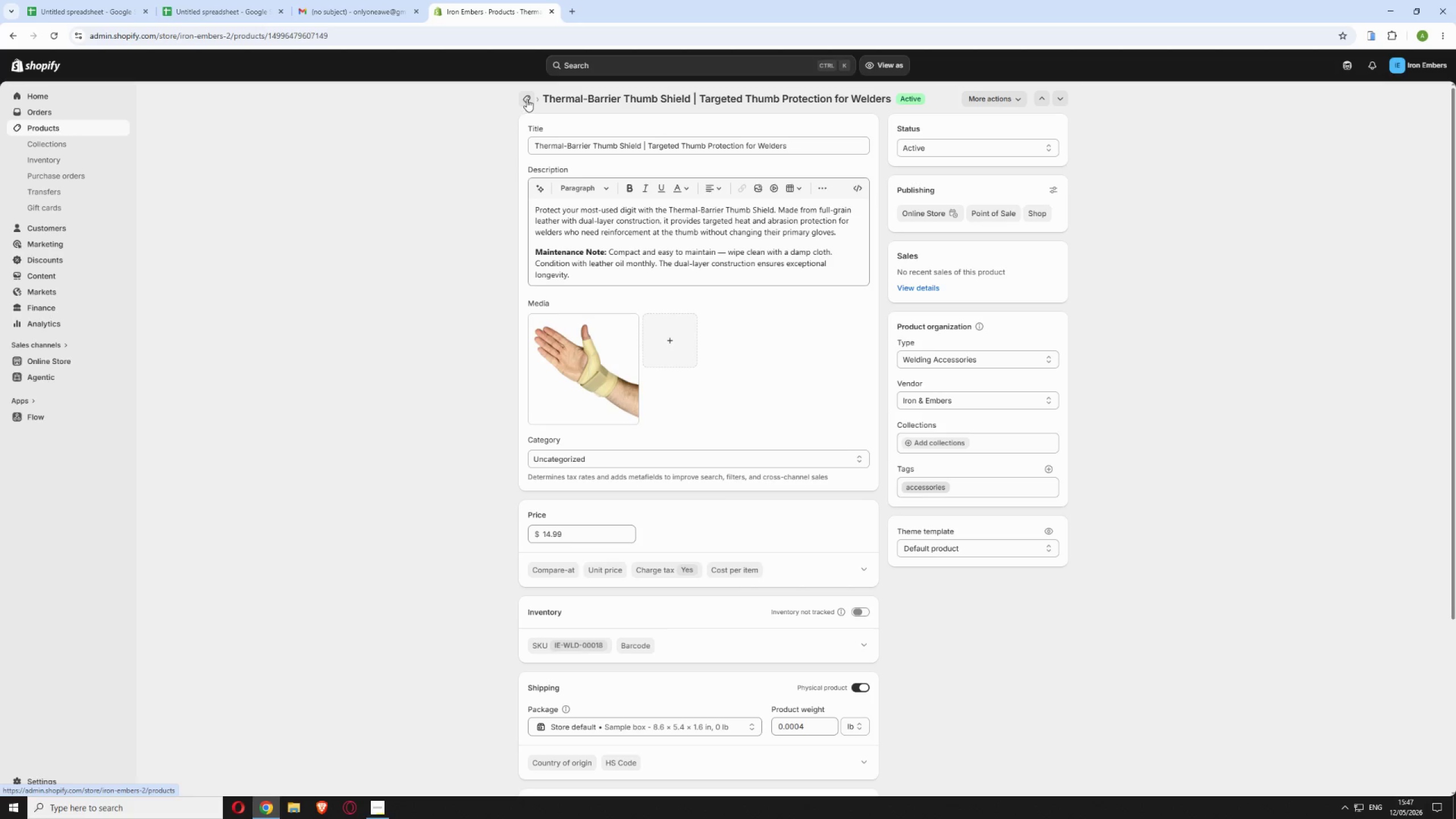 
left_click([528, 98])
 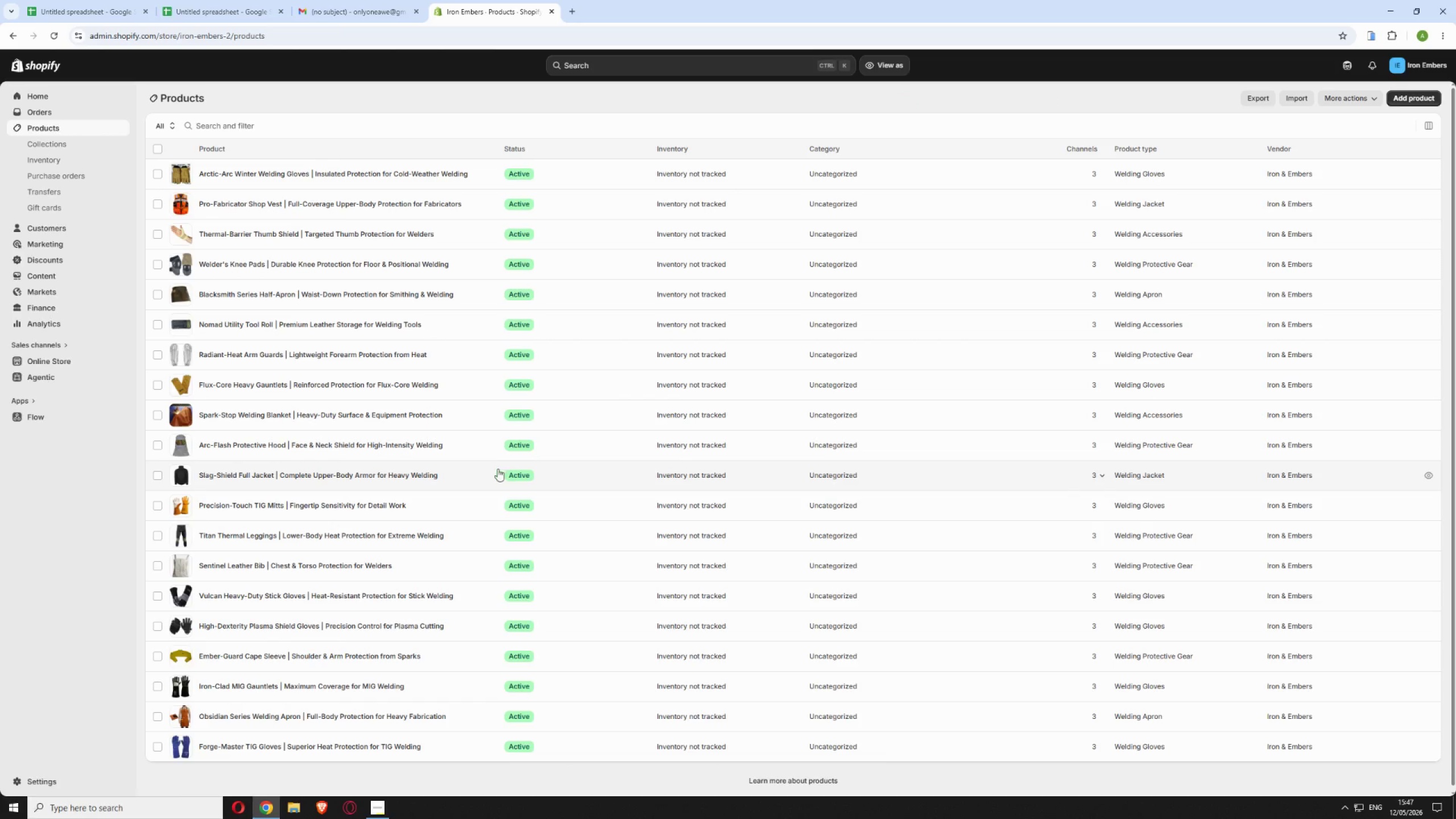 
wait(9.31)
 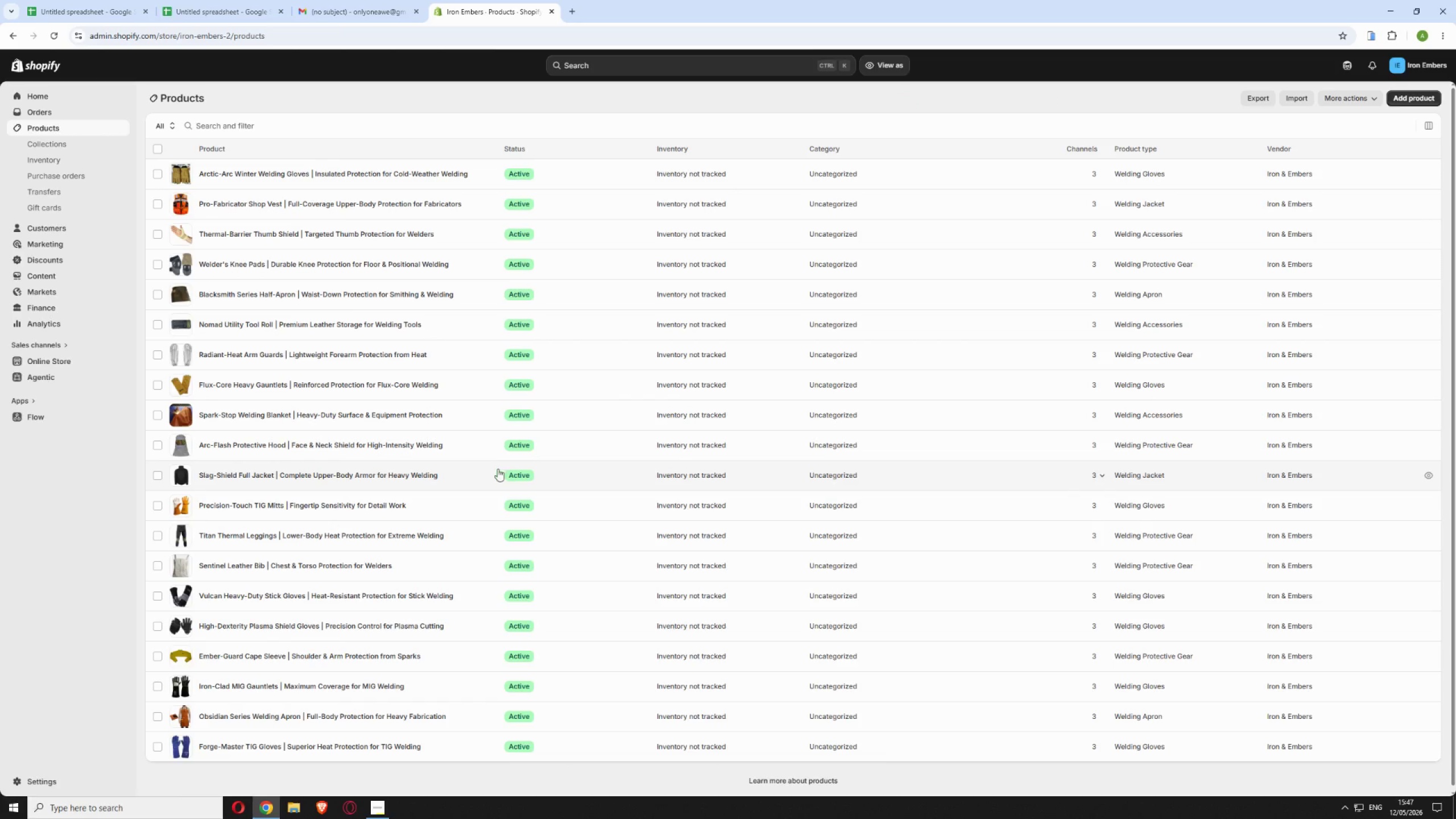 
left_click([460, 480])
 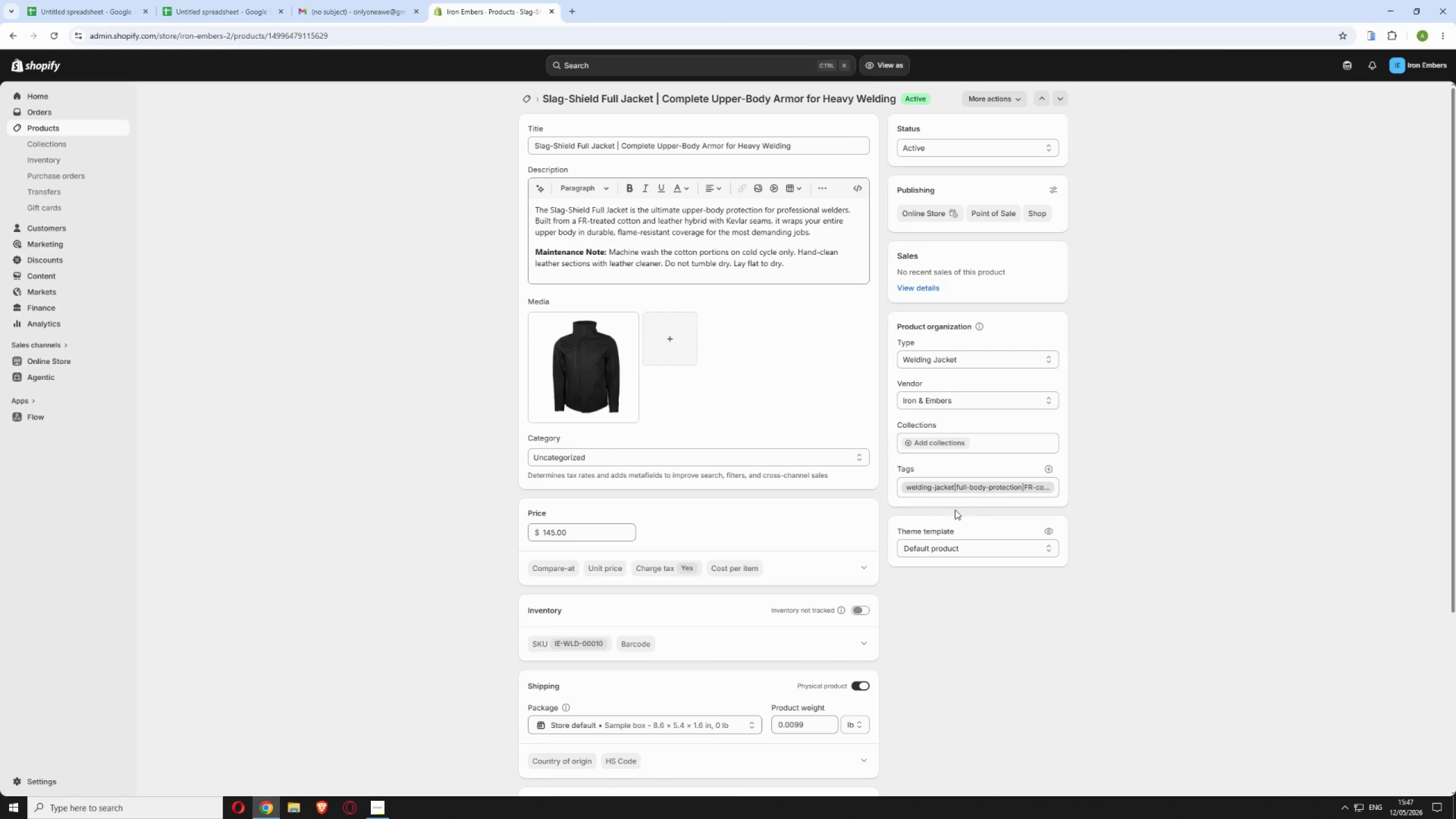 
left_click([1048, 490])
 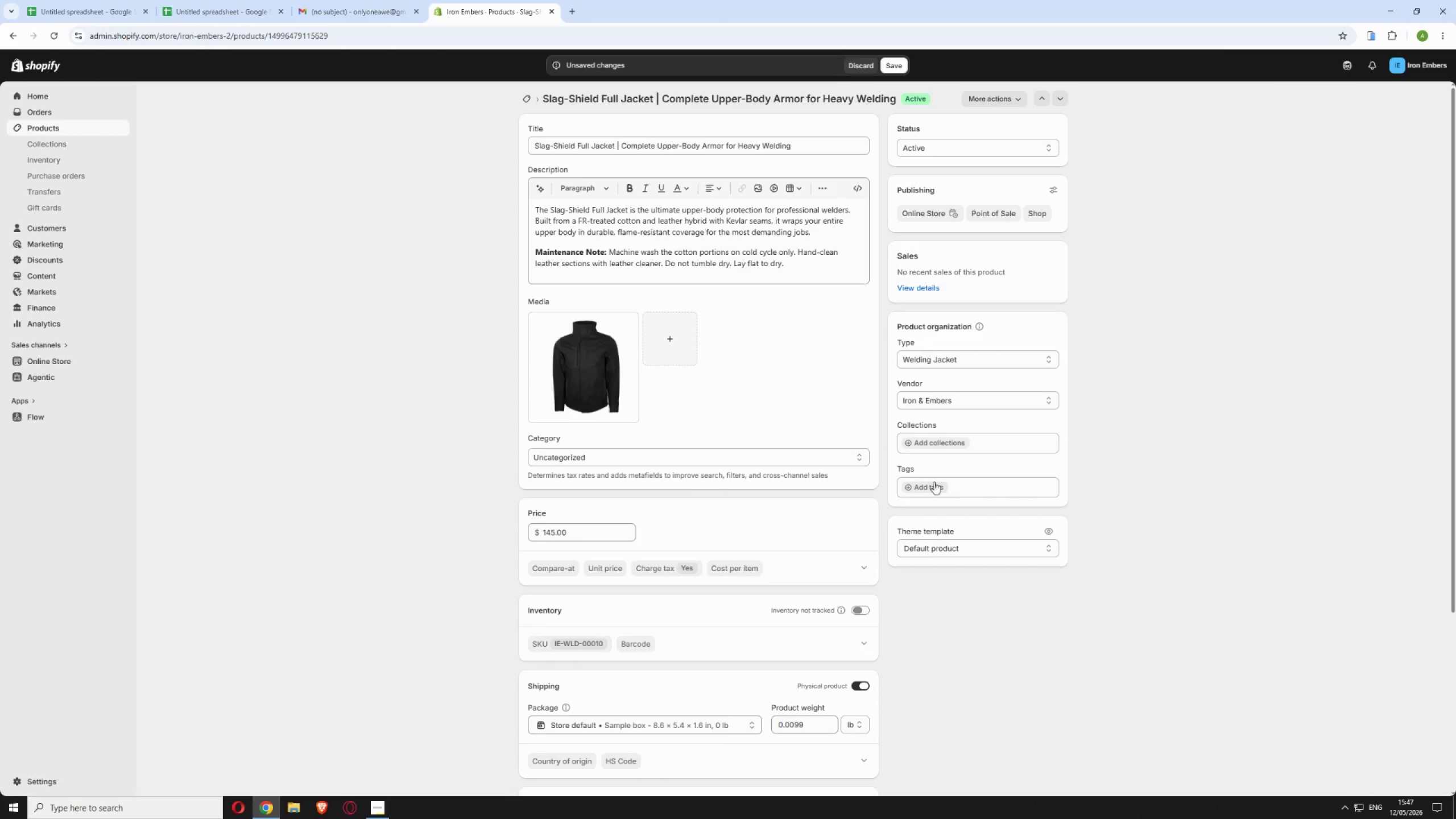 
left_click([932, 485])
 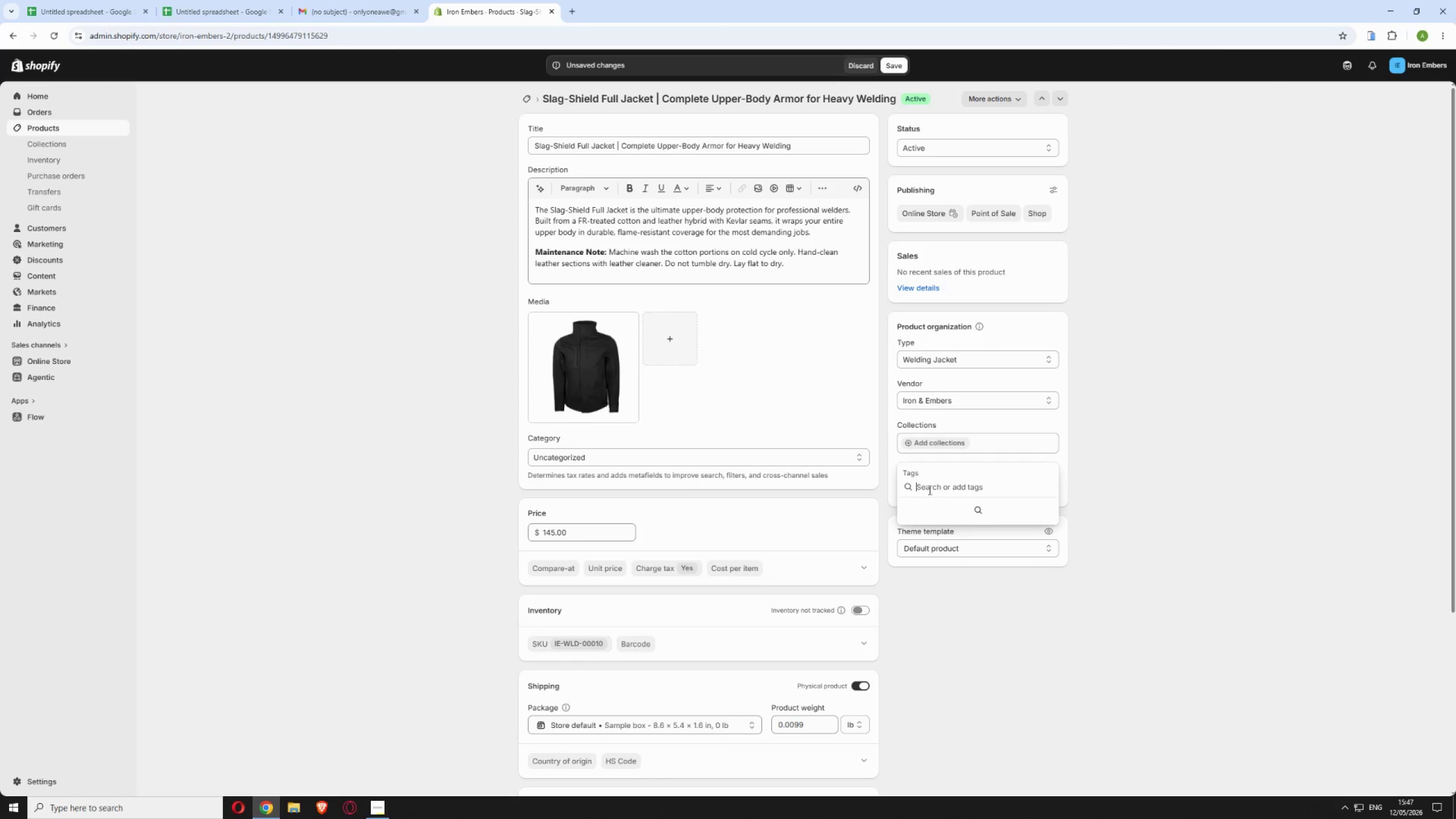 
left_click([929, 490])
 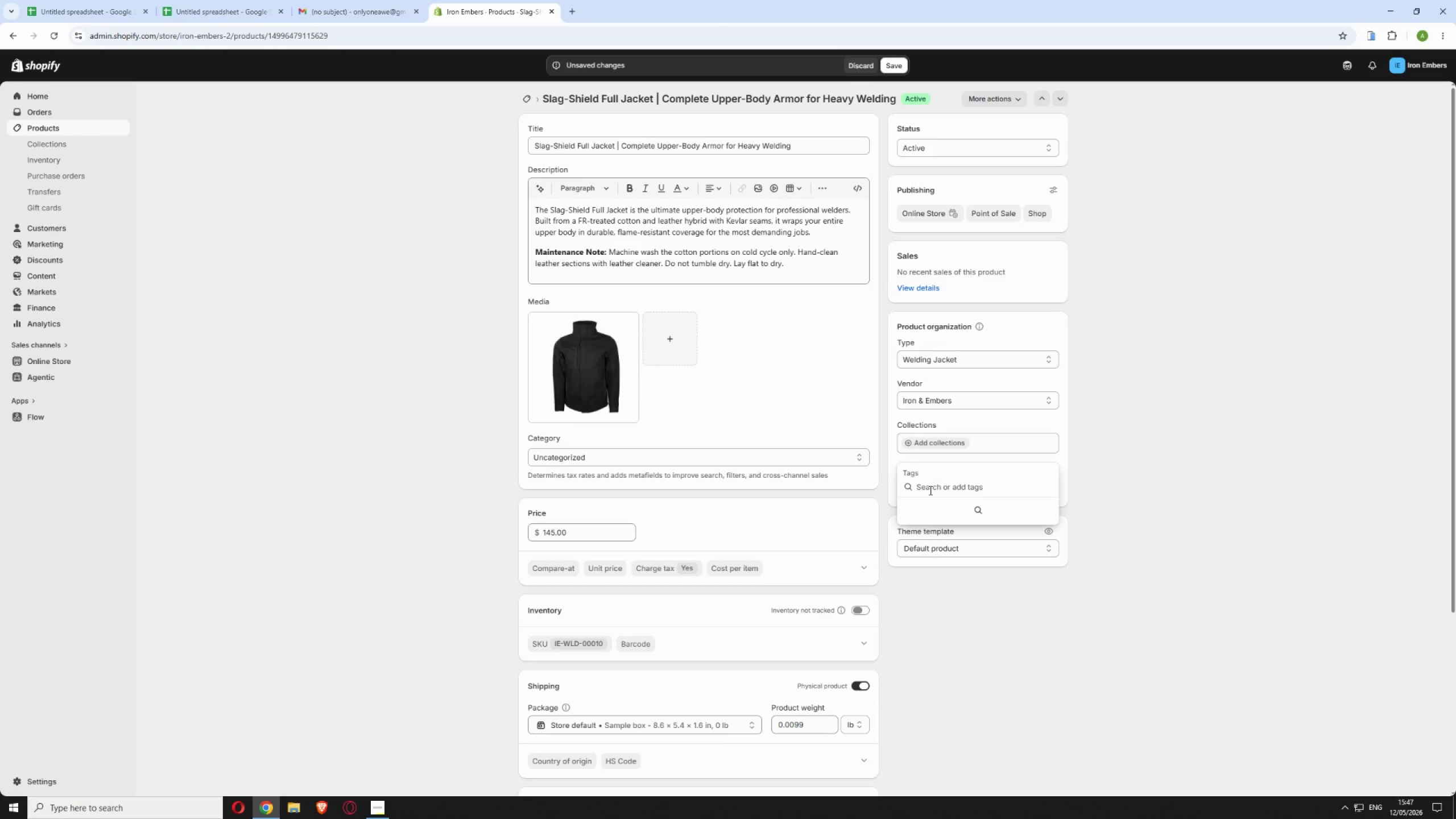 
type(weli)
key(Backspace)
type(ding-gloves)
 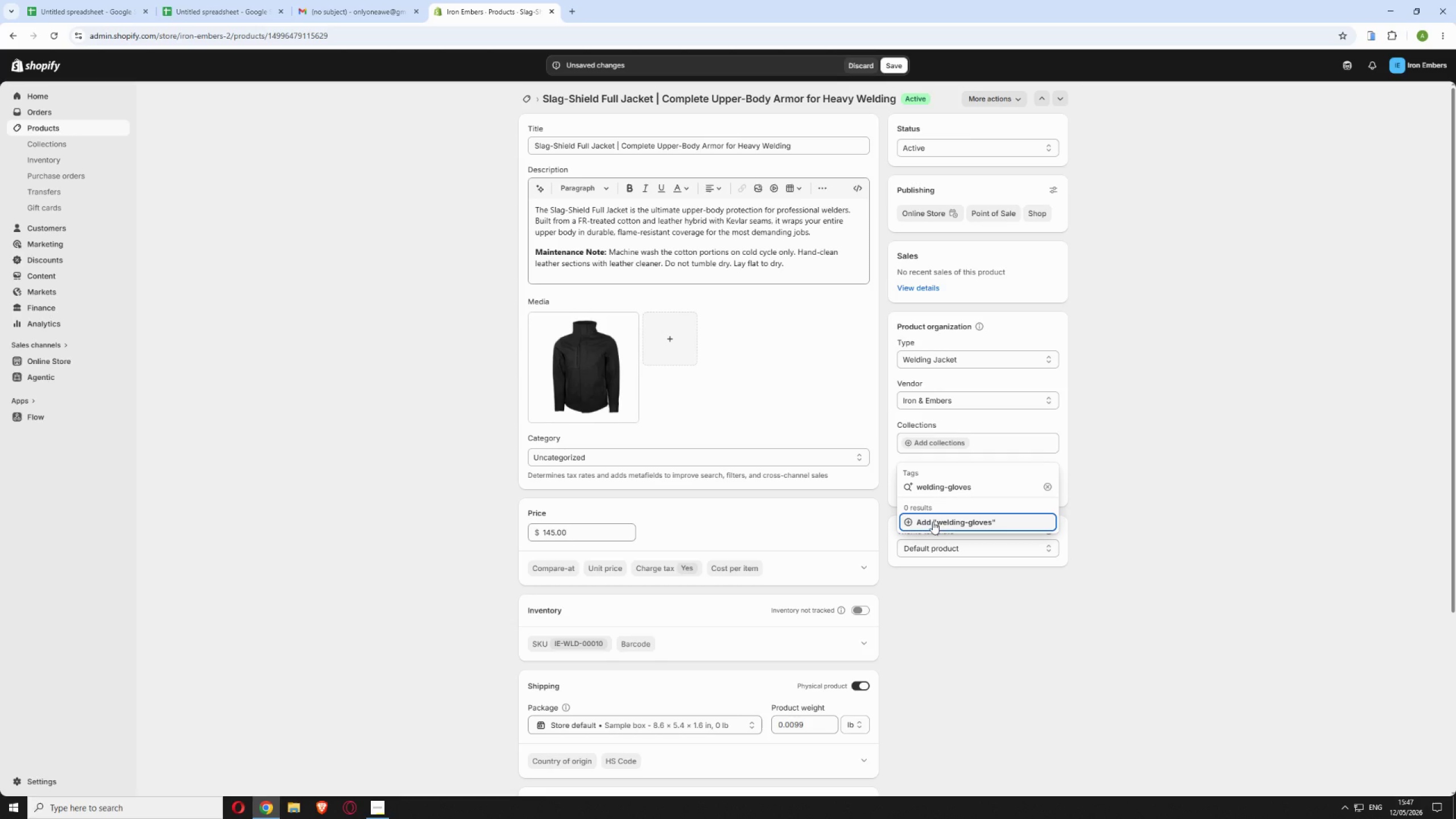 
left_click([934, 523])
 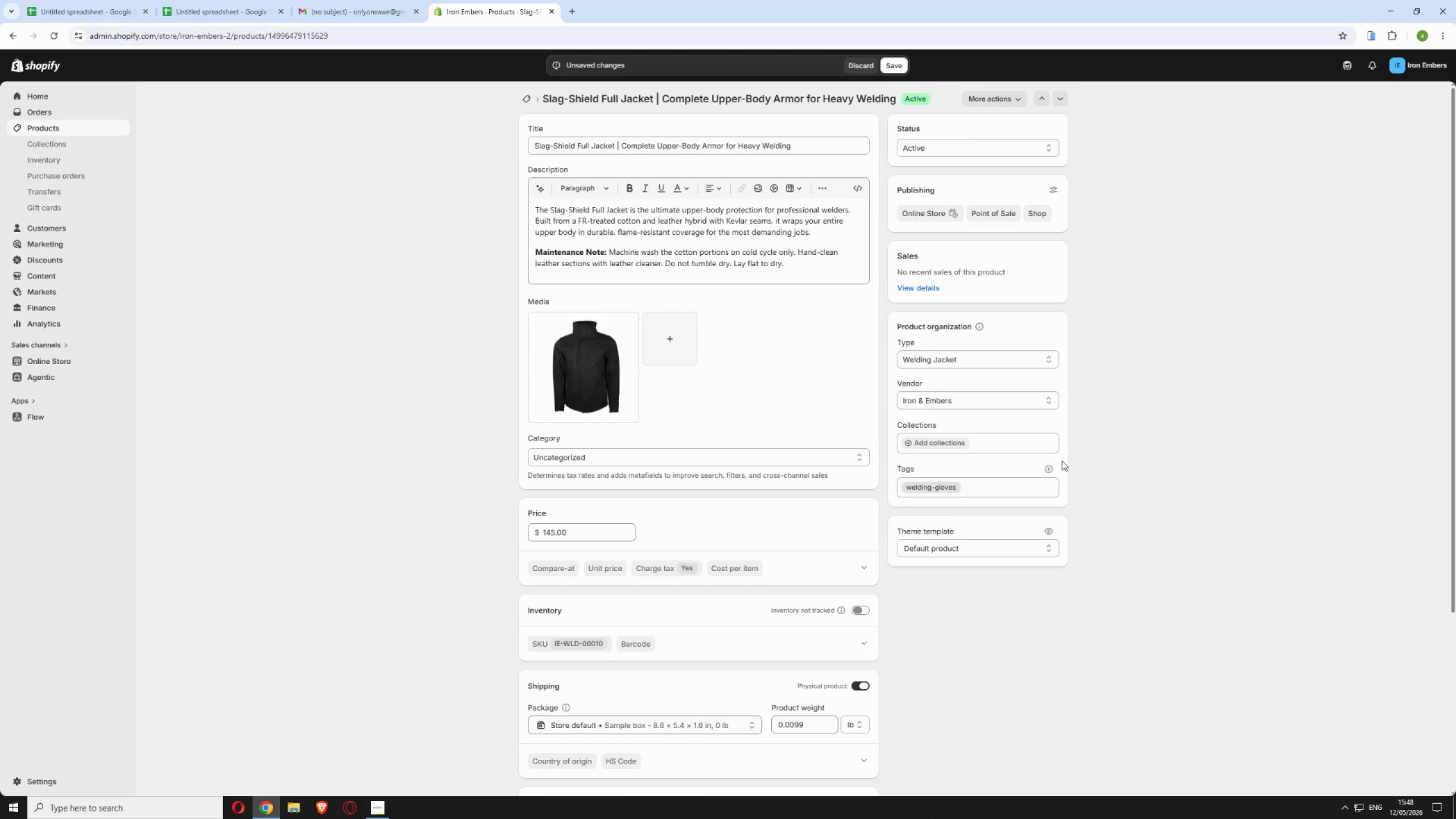 
left_click([1049, 468])
 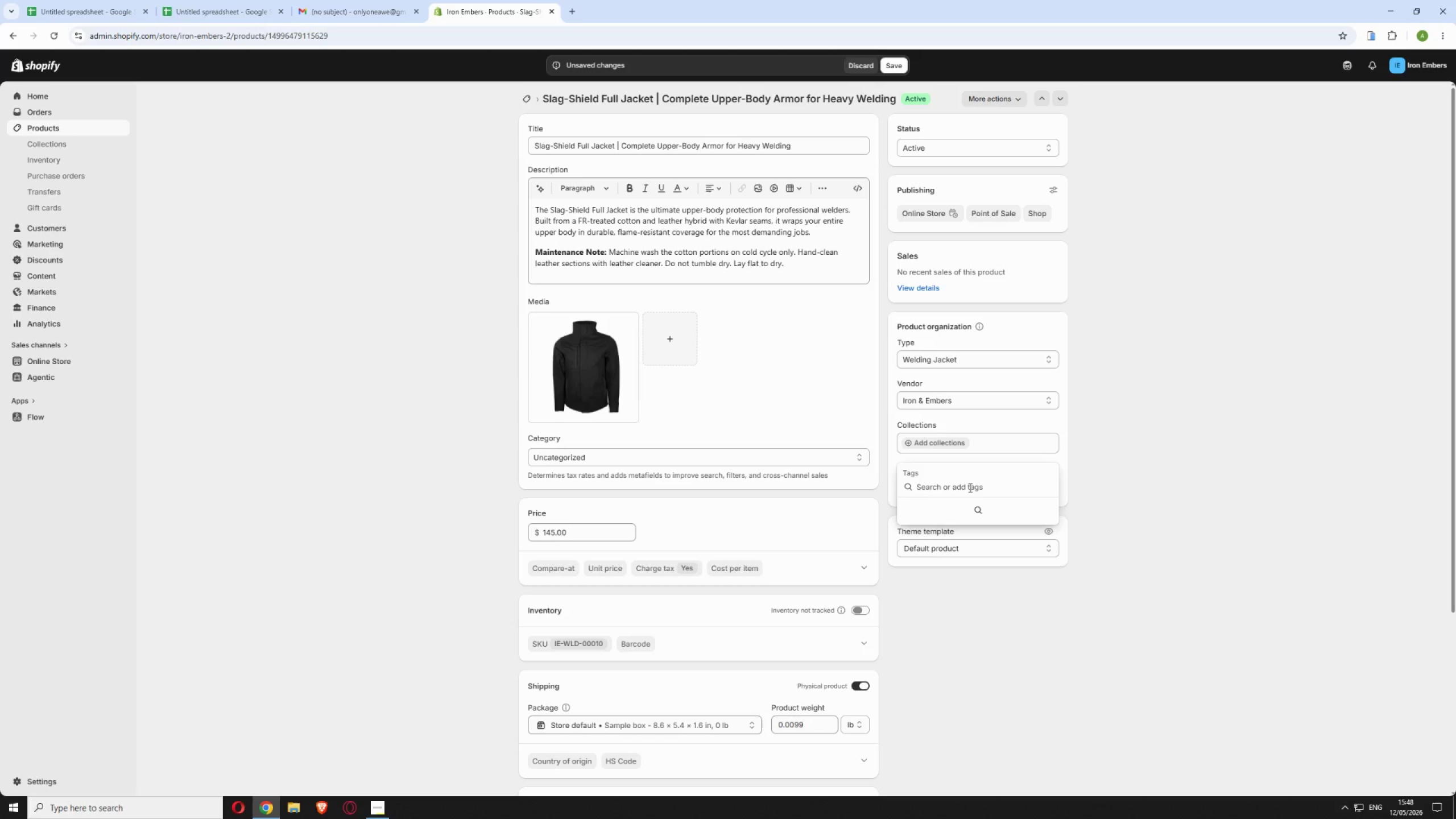 
type(protective-gear)
 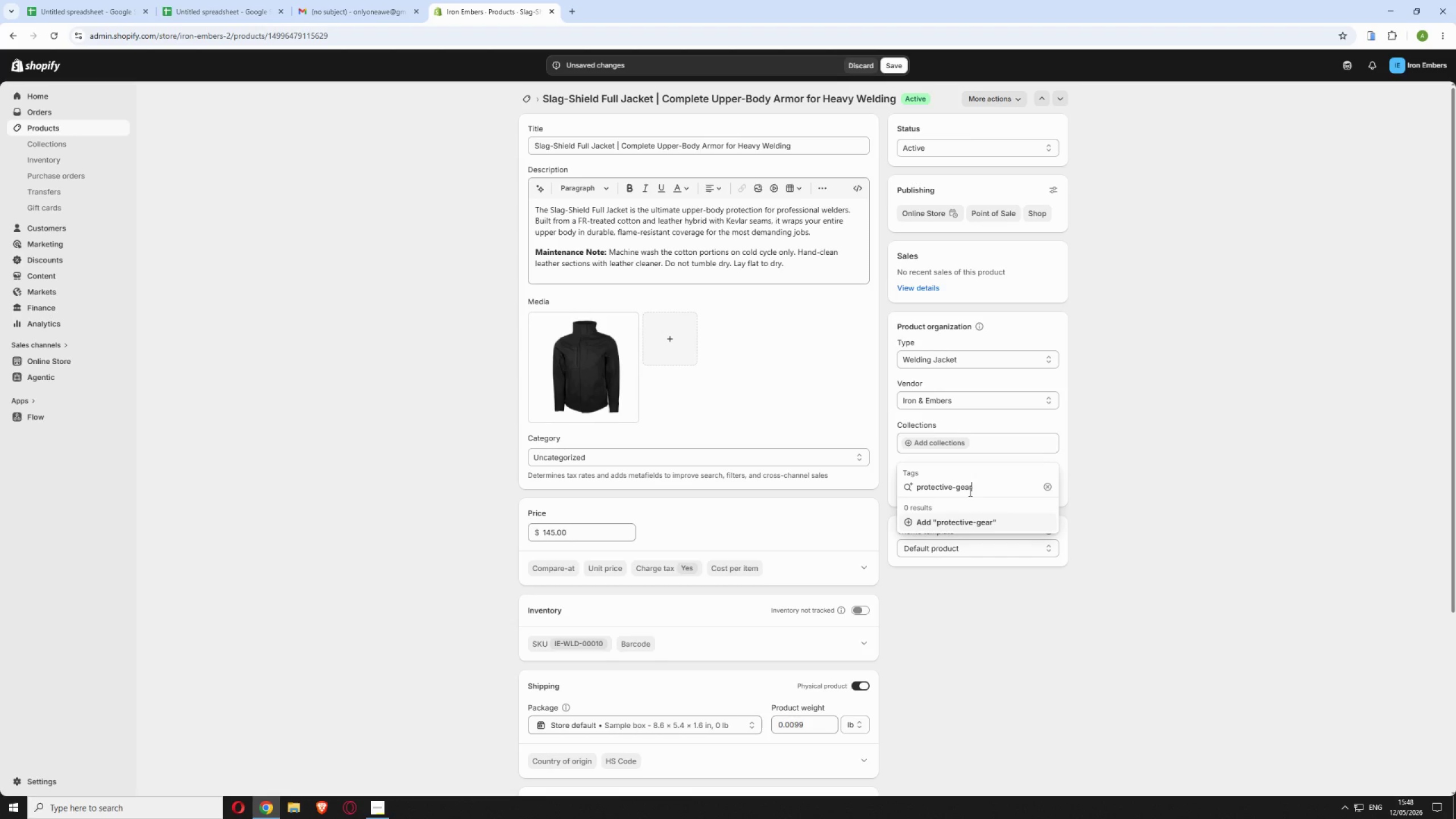 
left_click([971, 516])
 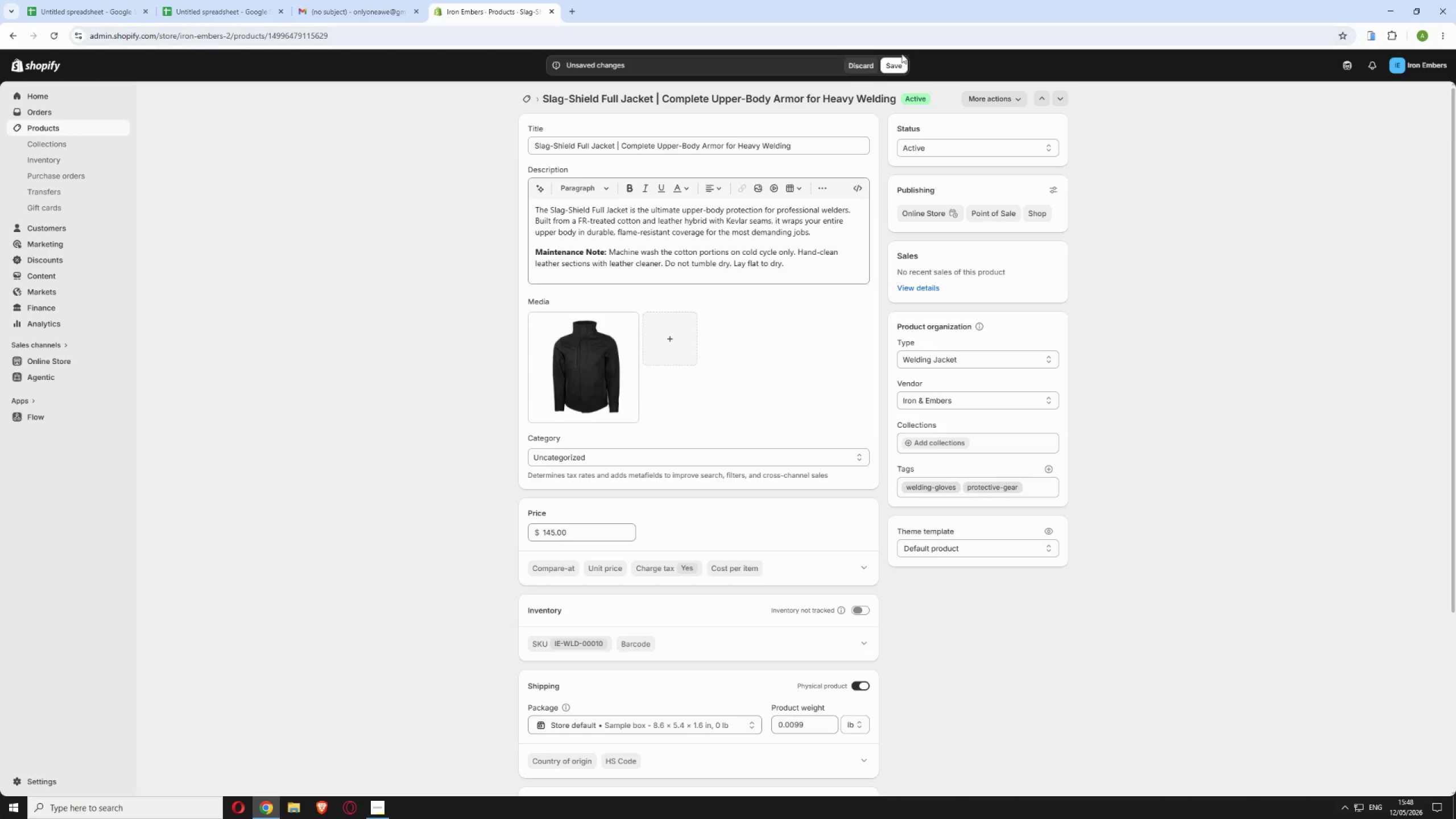 
left_click([892, 64])
 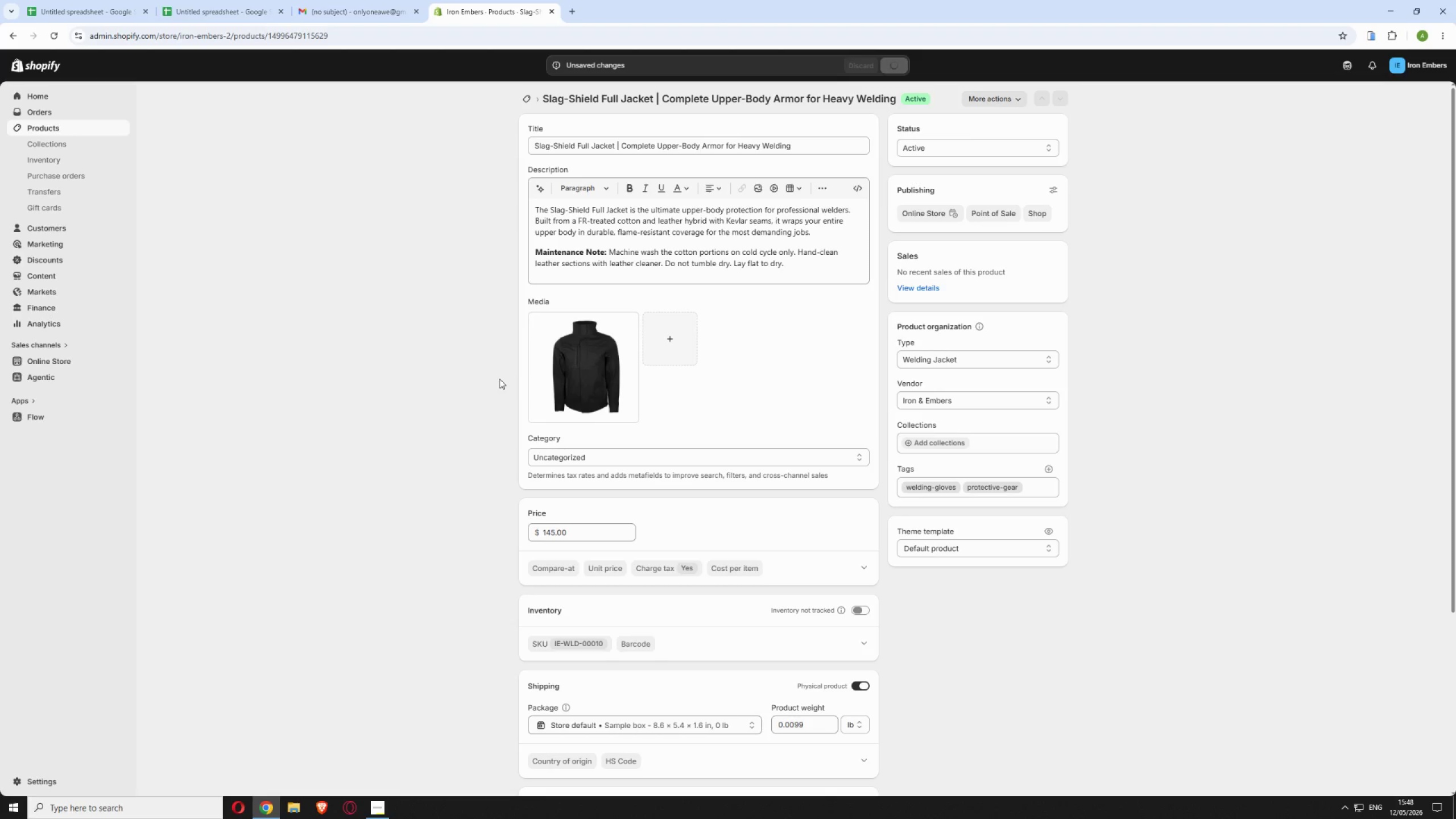 
wait(13.12)
 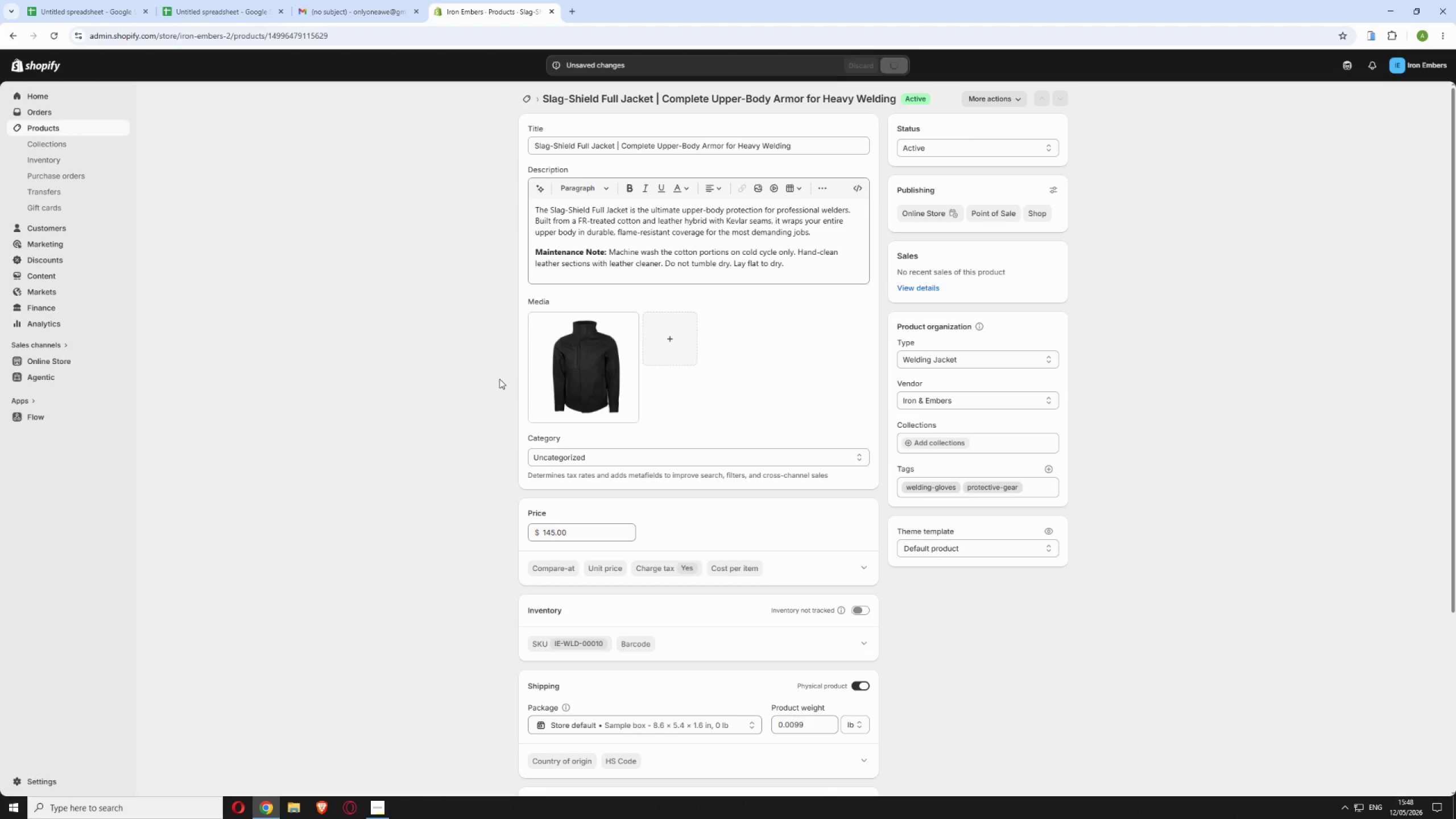 
left_click([529, 101])
 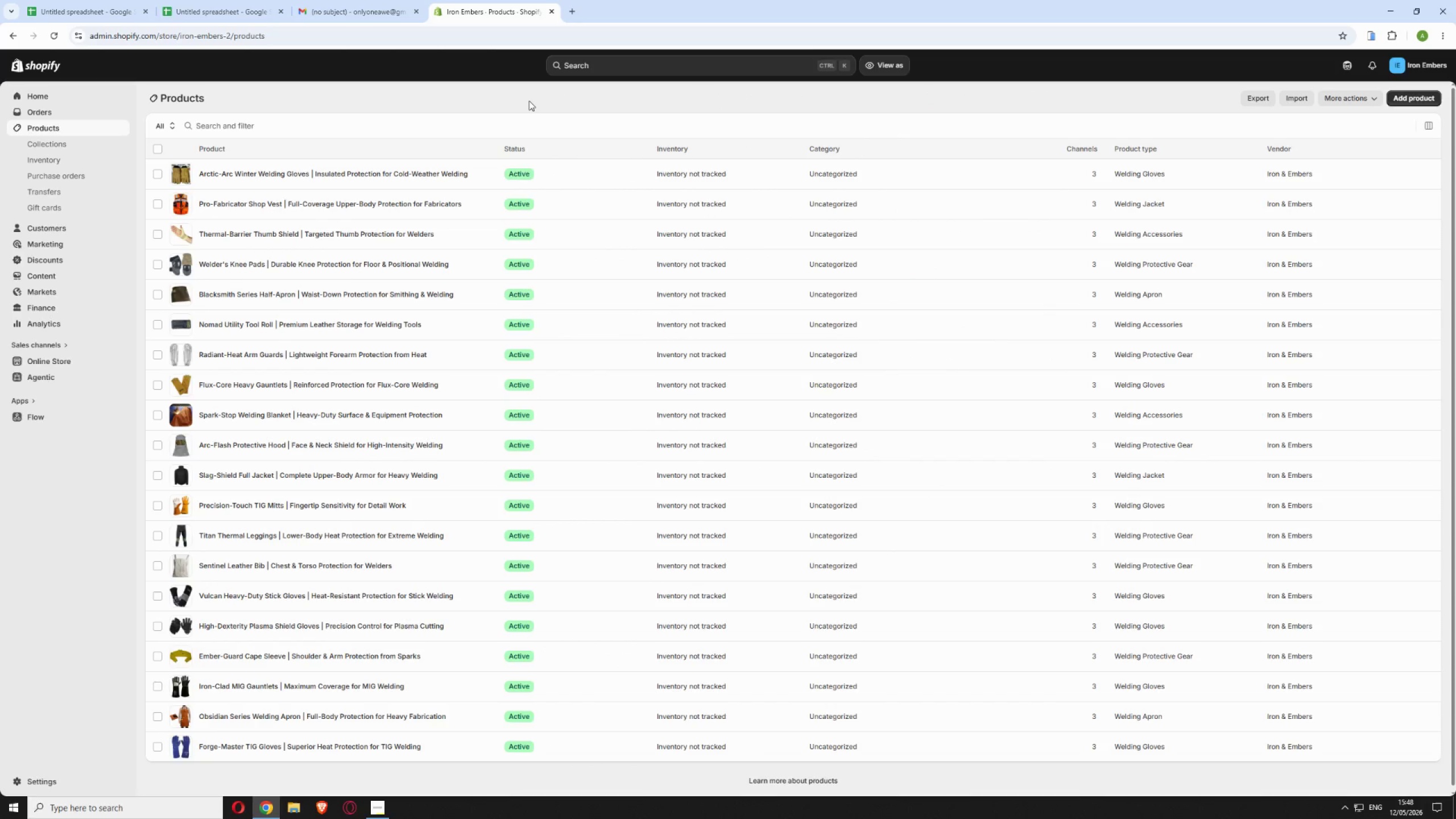 
wait(29.74)
 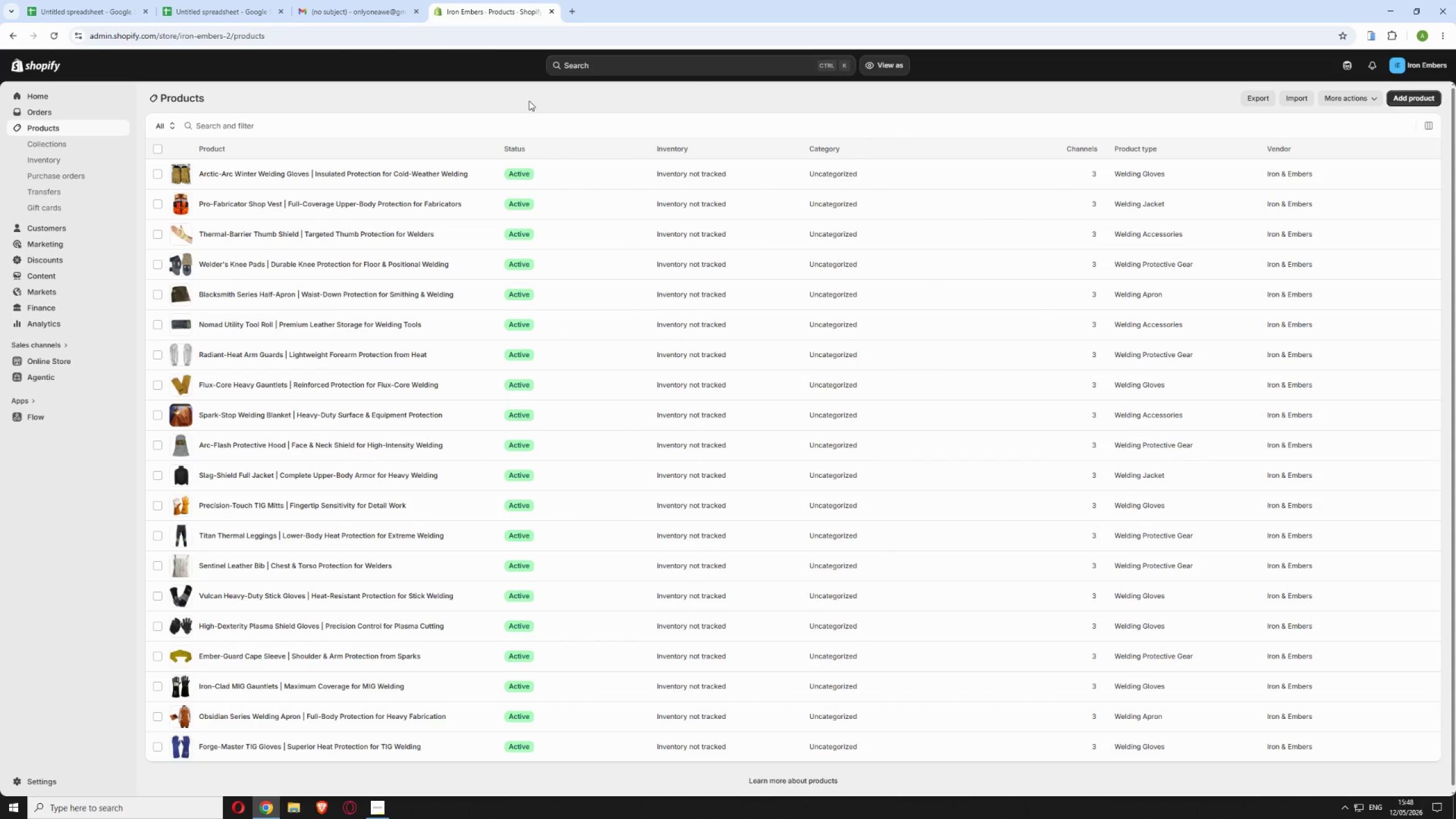 
left_click([473, 197])
 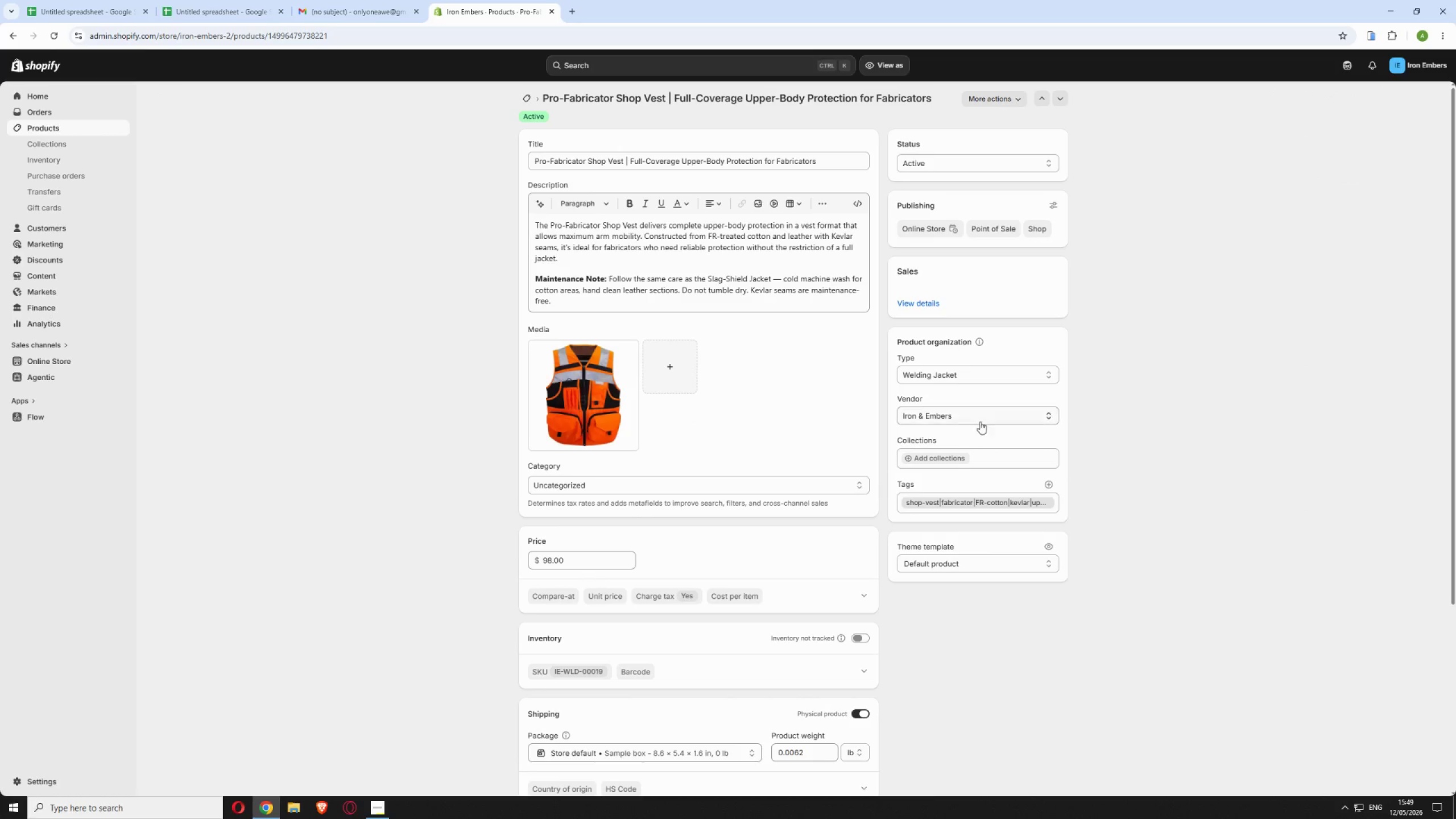 
wait(5.66)
 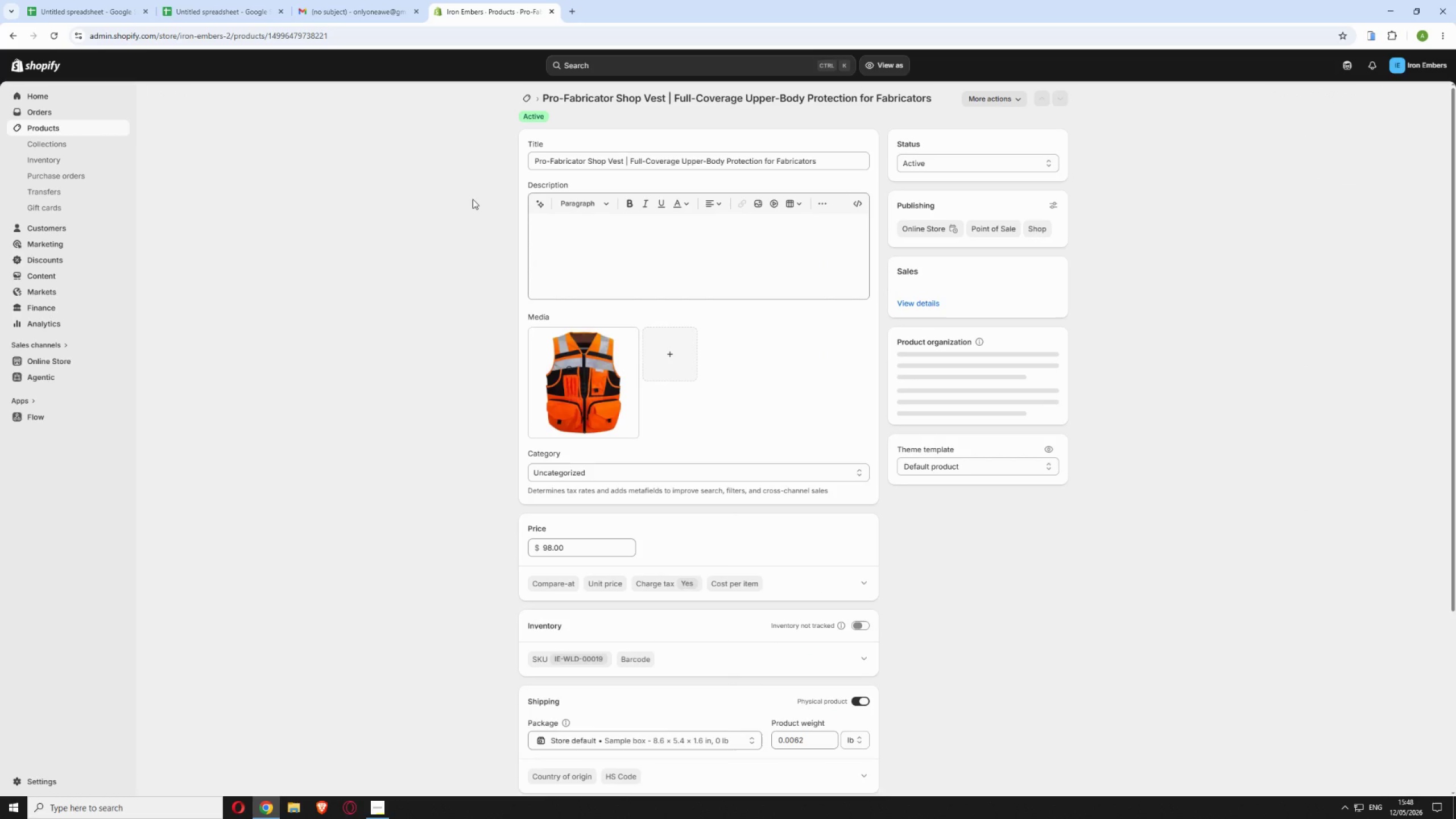 
left_click([1049, 503])
 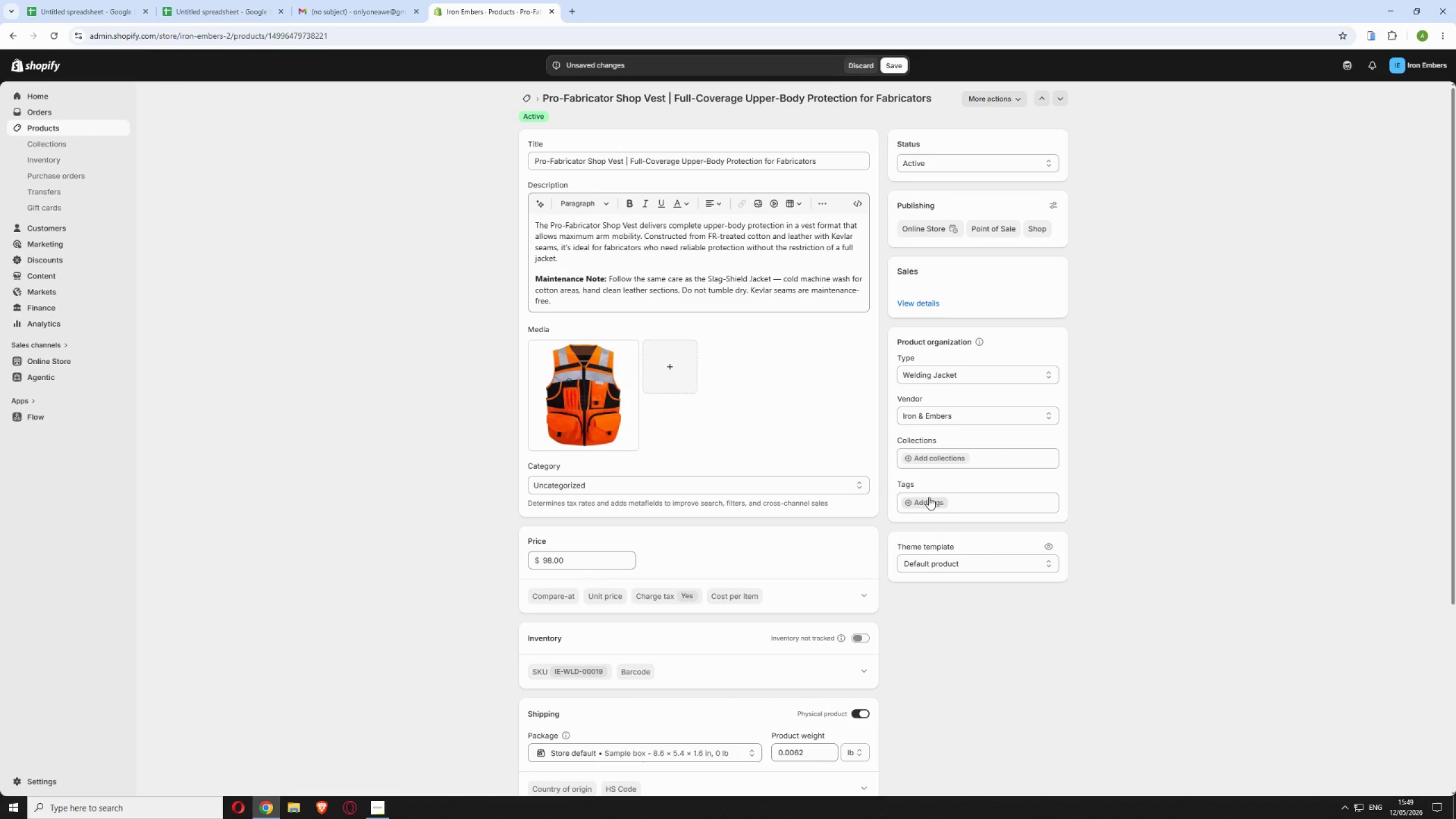 
left_click([929, 497])
 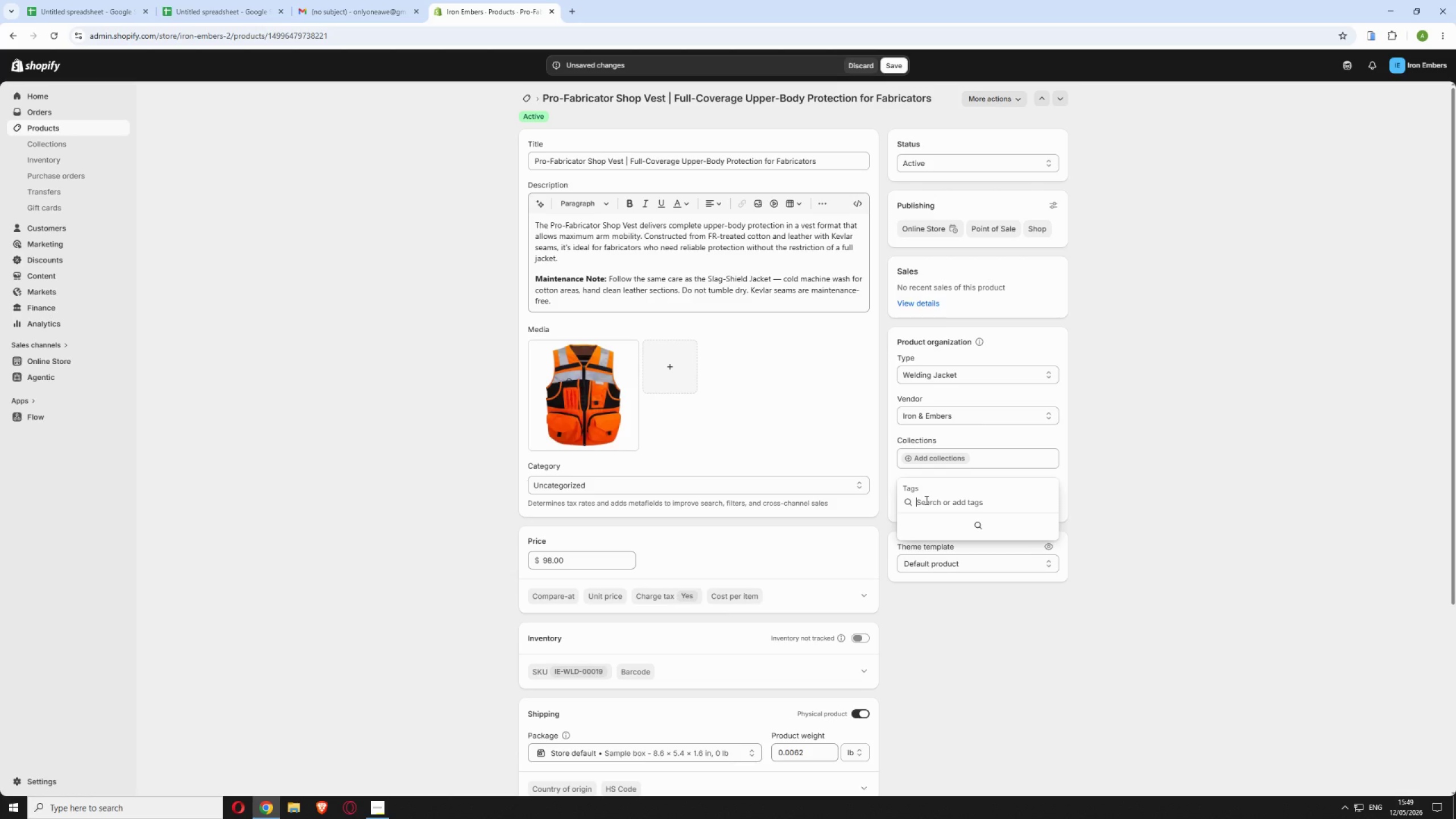 
wait(6.75)
 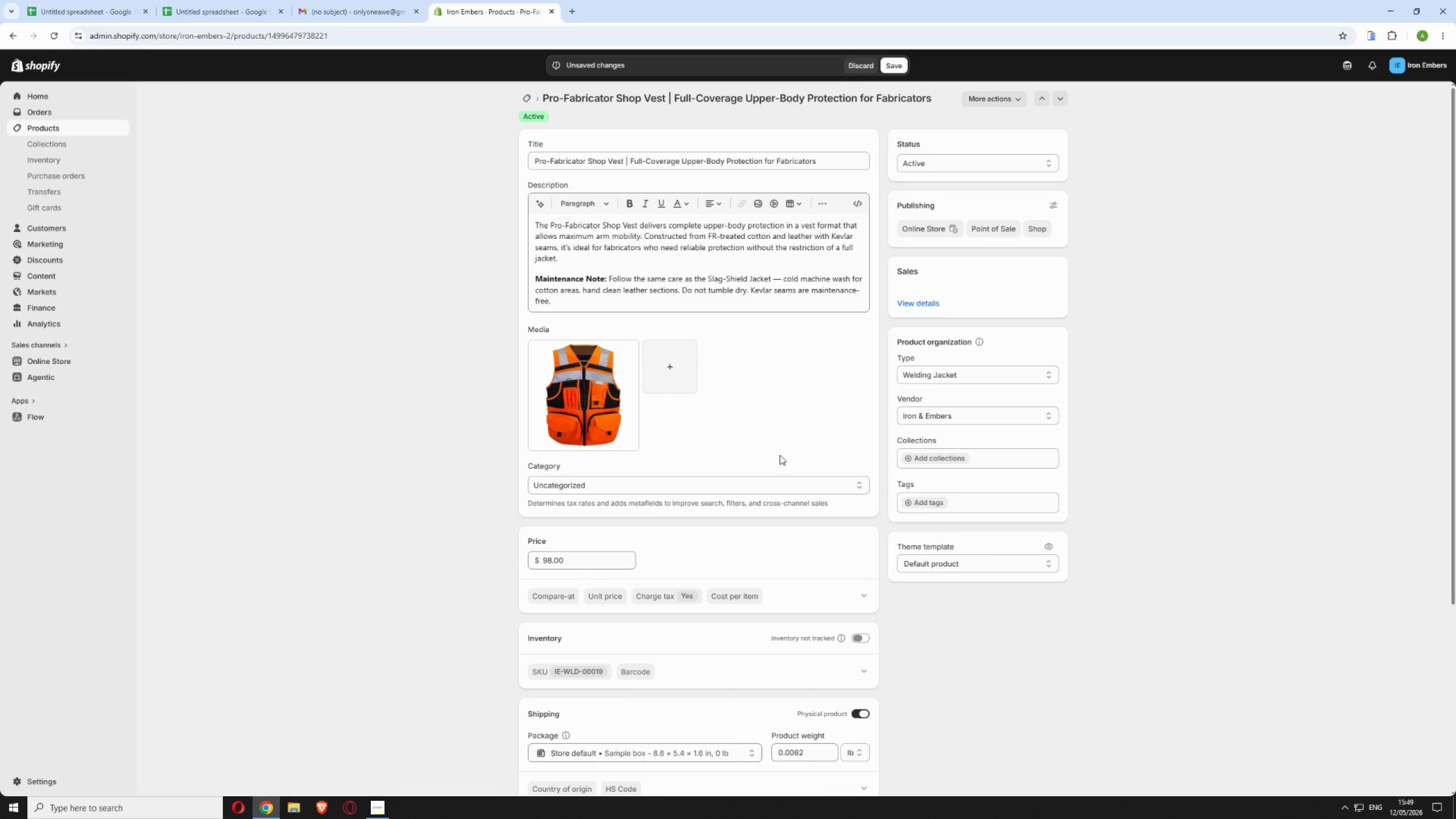 
type(welding-gloves)
 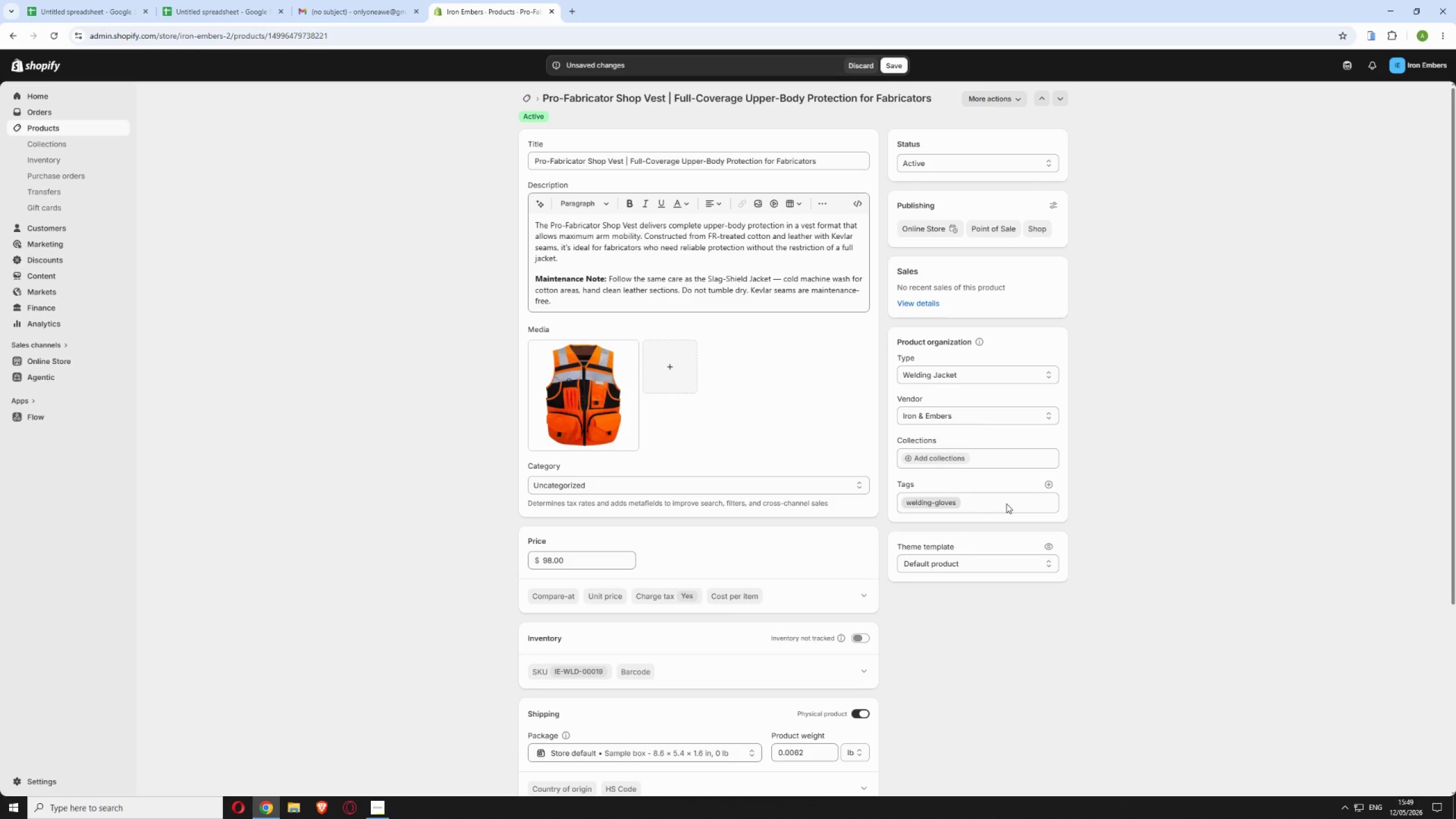 
left_click([1052, 481])
 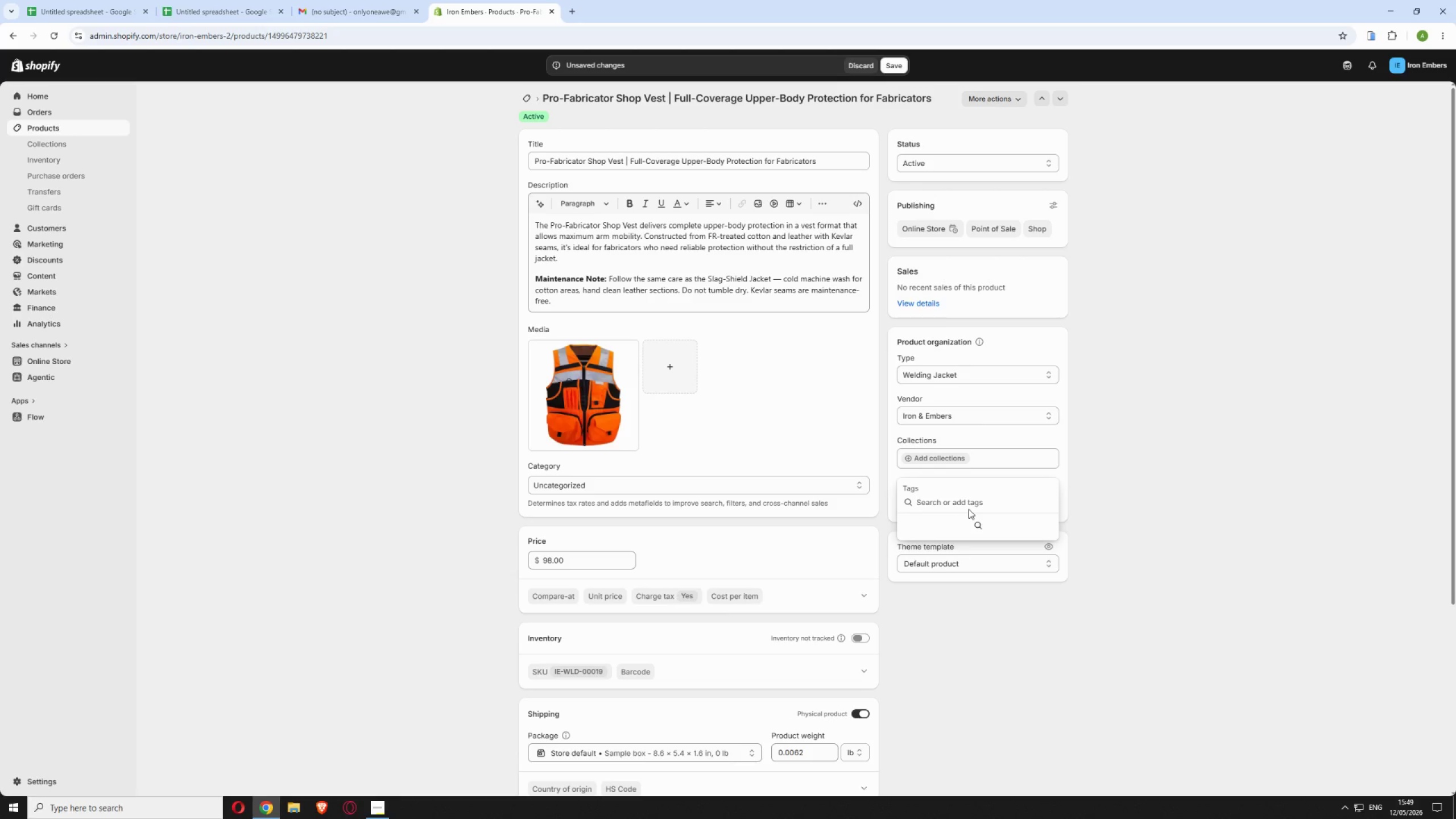 
type(protective-gear)
 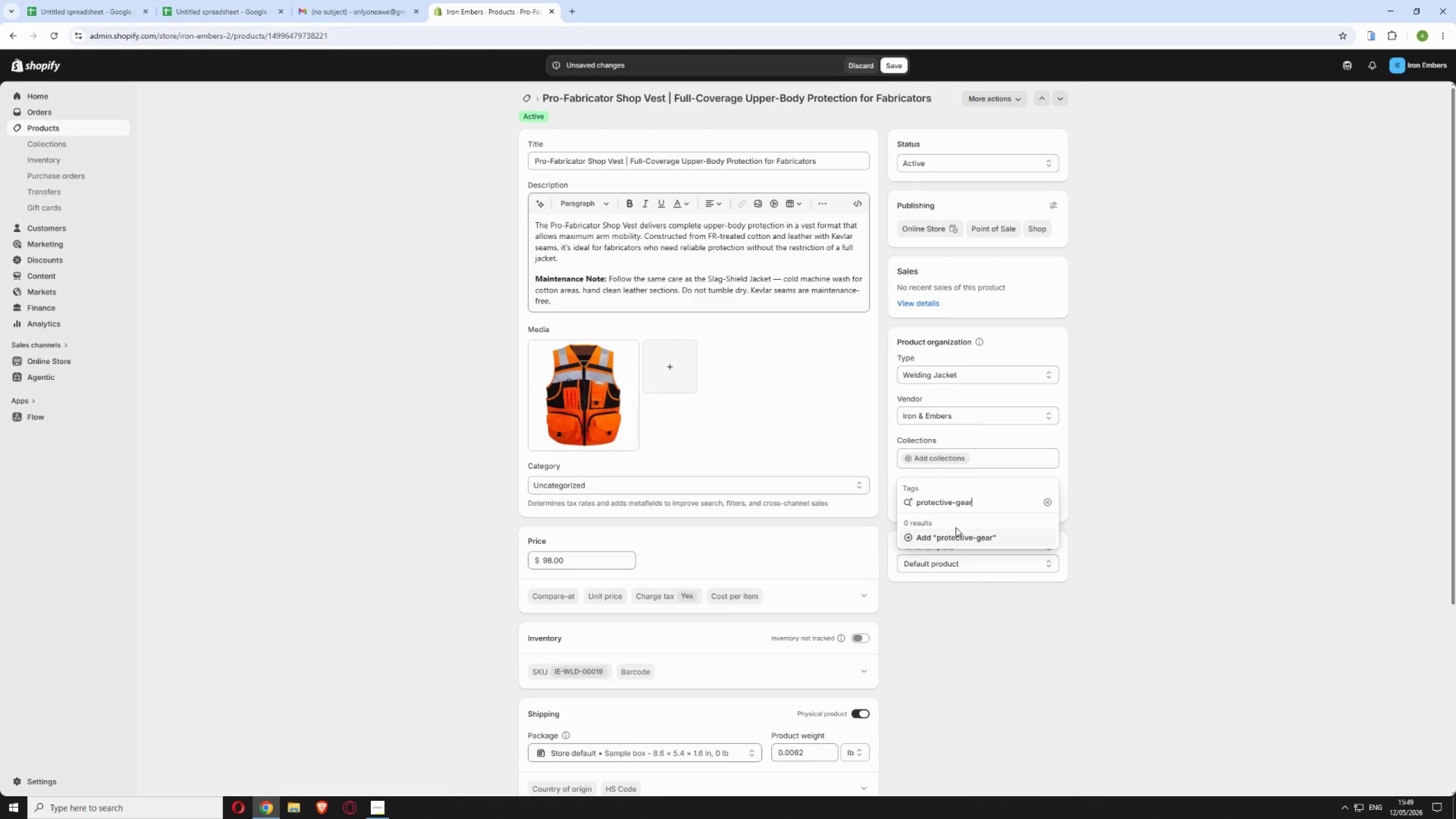 
left_click([950, 536])
 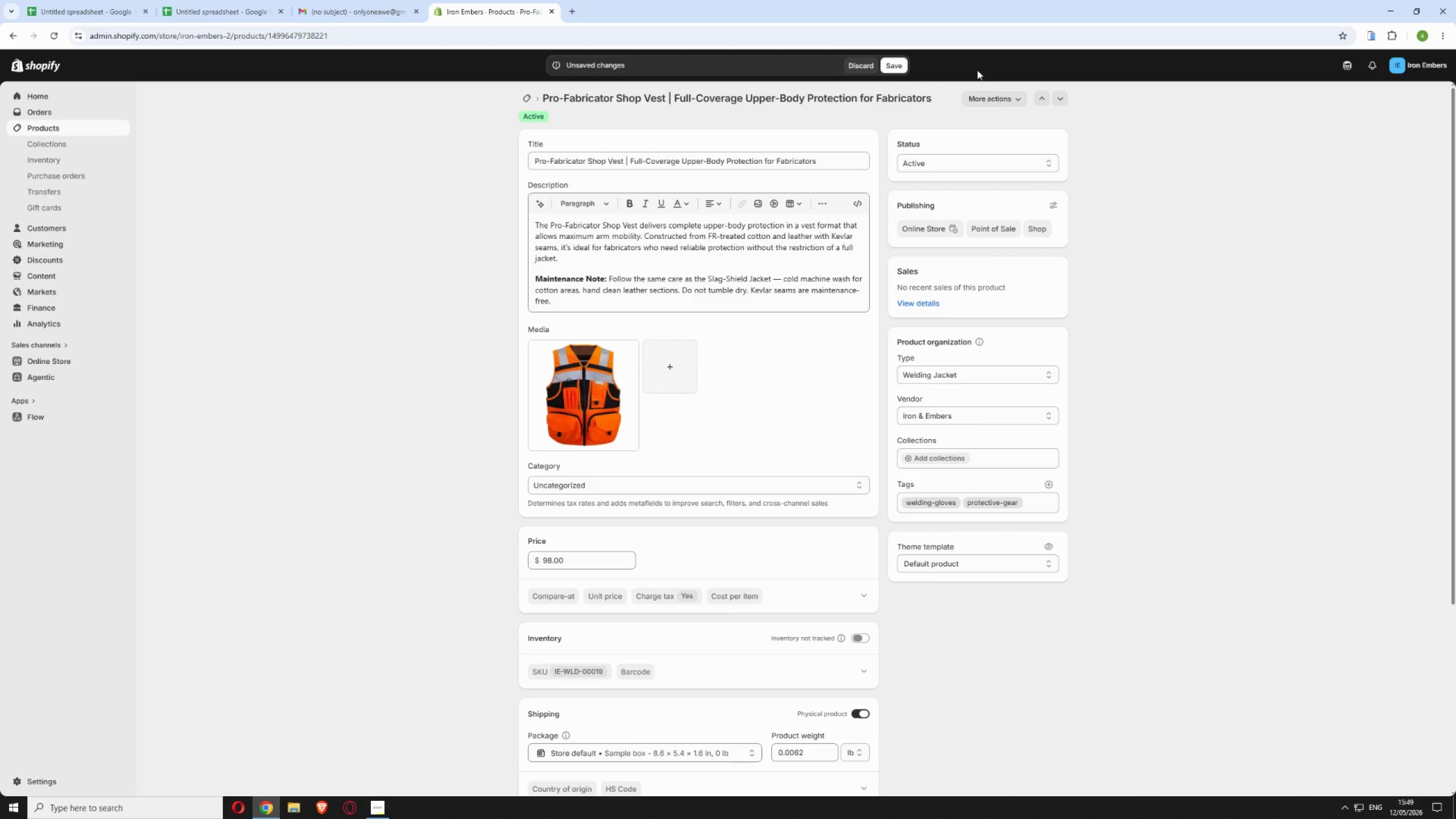 
left_click([894, 63])
 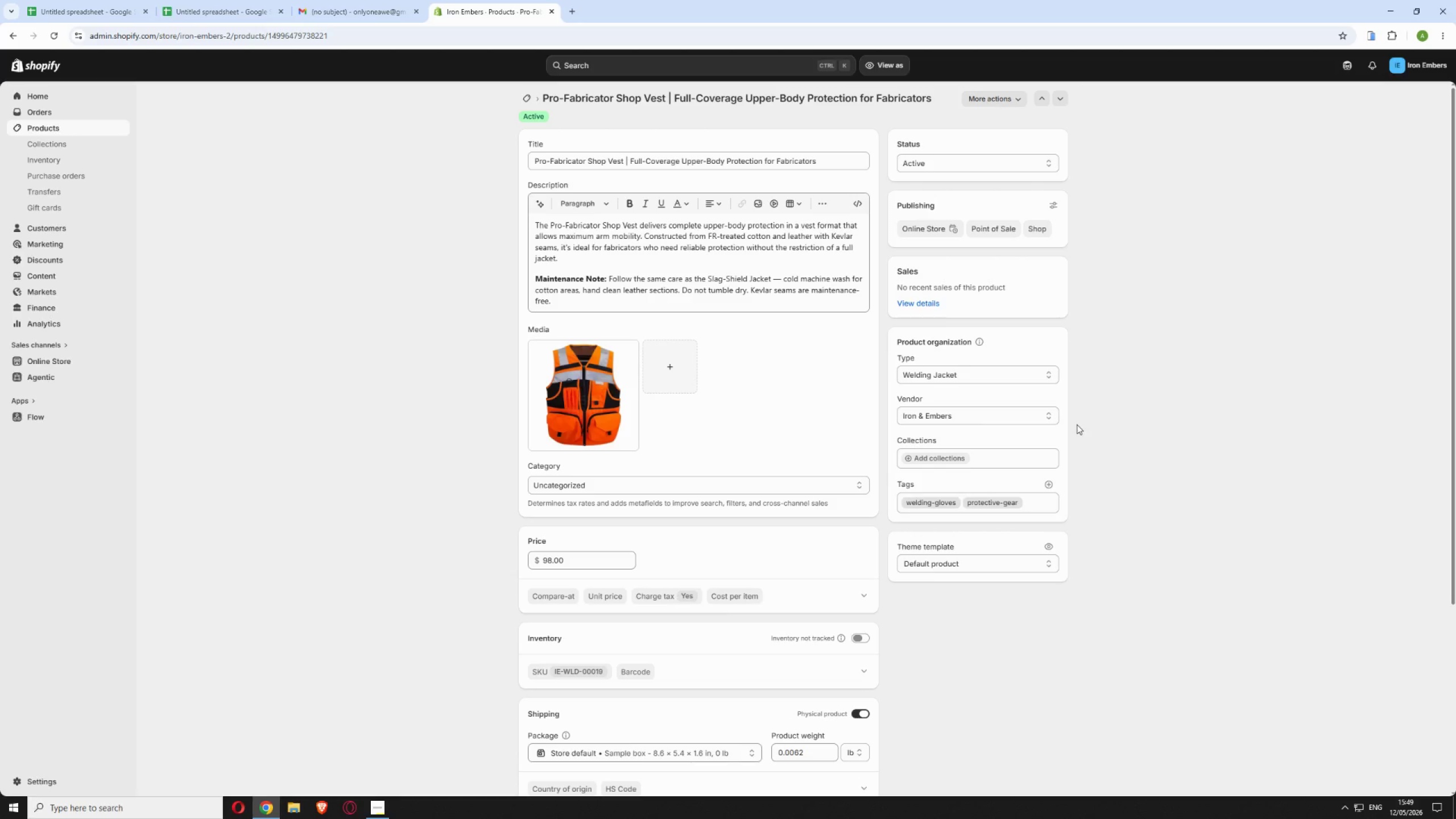 
wait(23.11)
 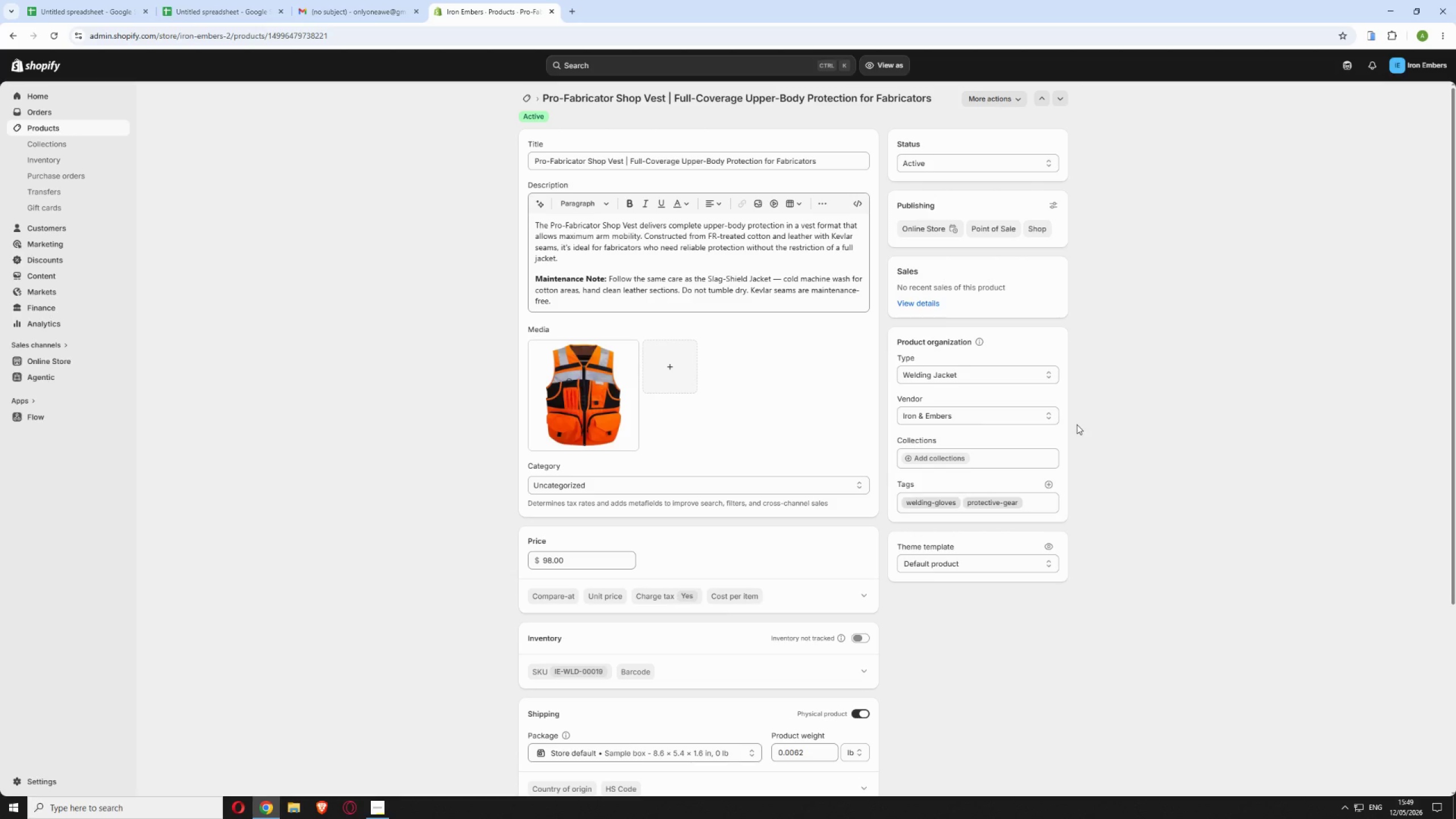 
left_click([69, 146])
 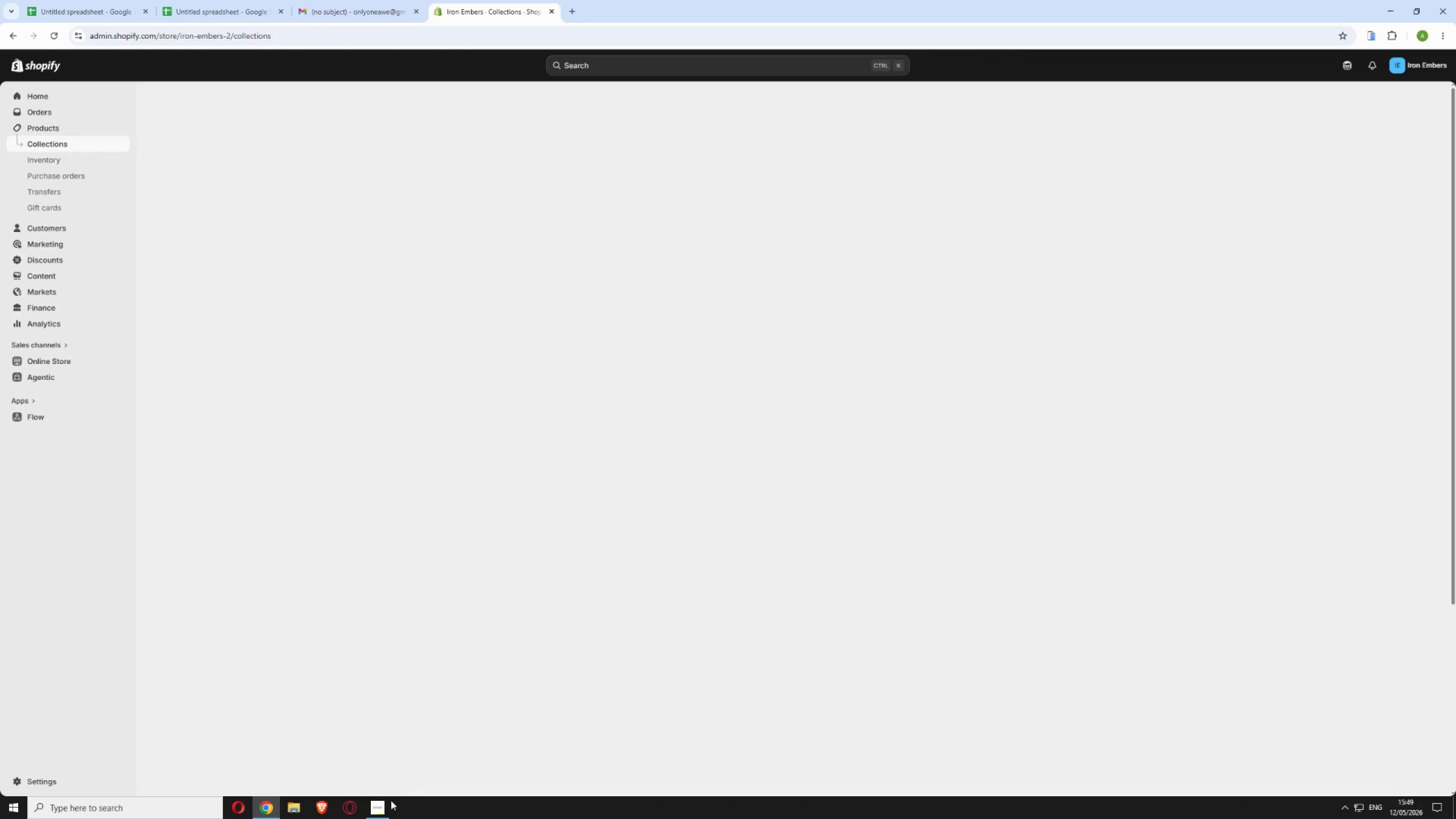 
left_click([381, 808])